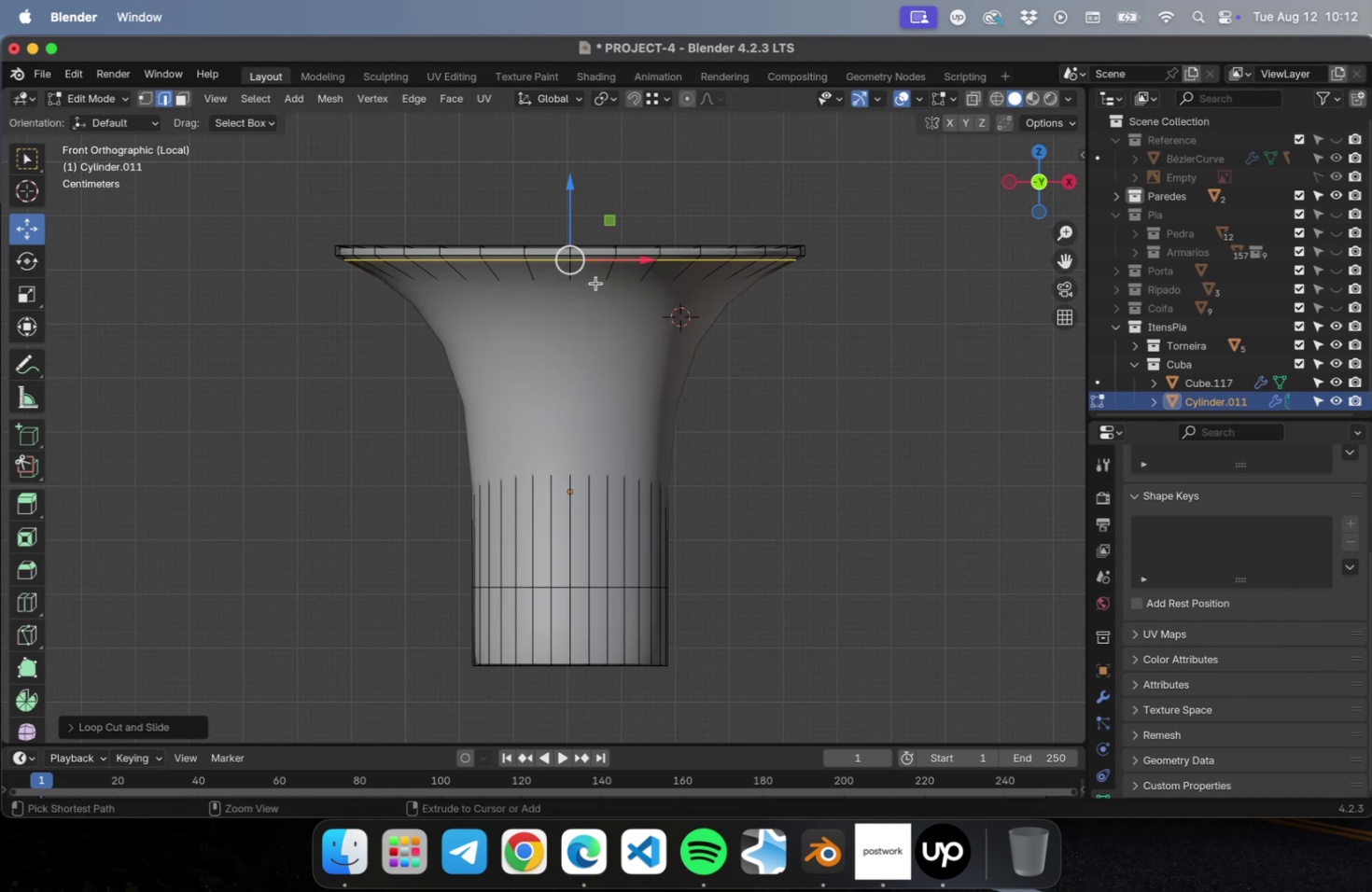 
key(Meta+R)
 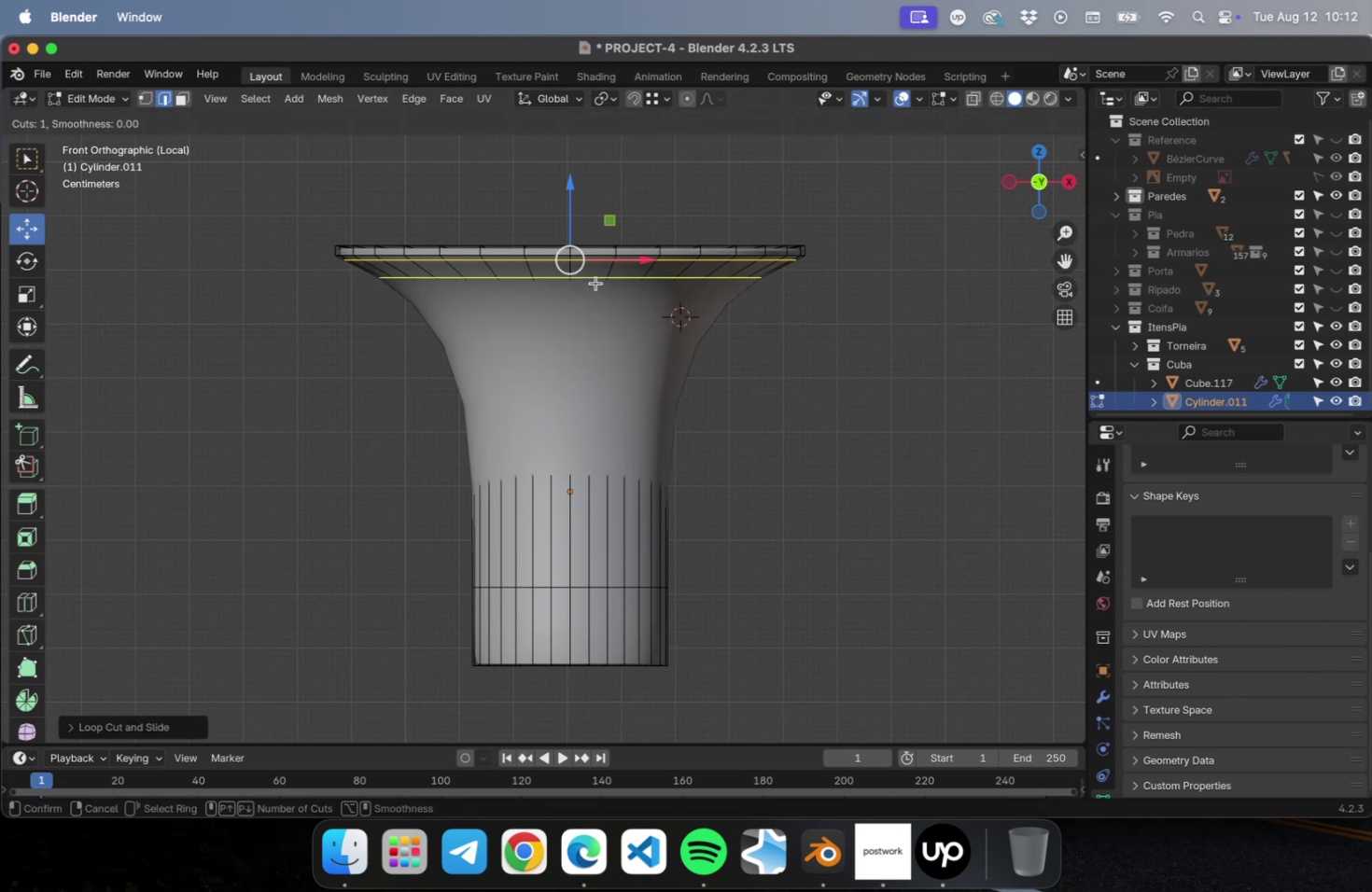 
left_click([595, 283])
 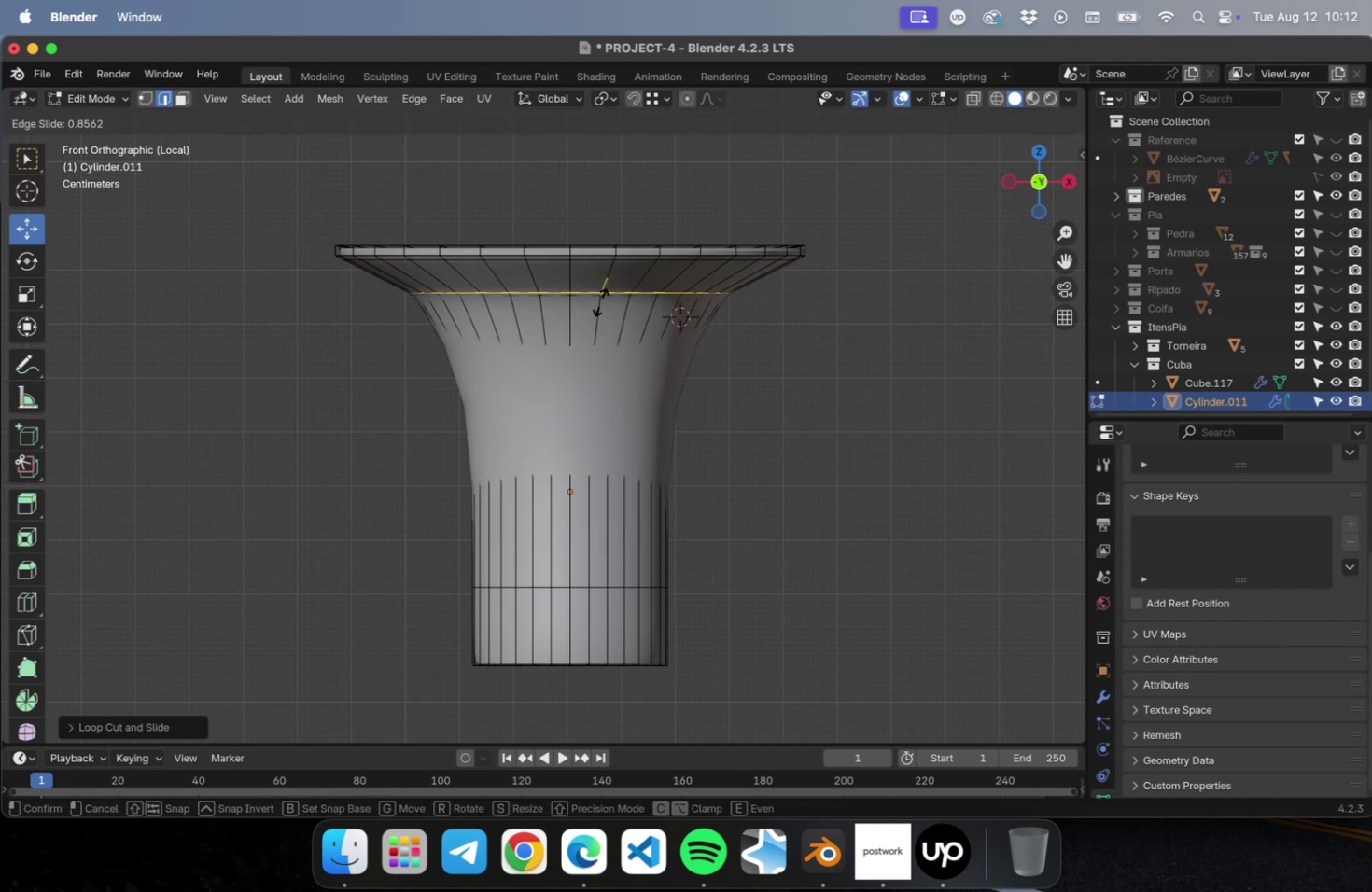 
left_click([600, 300])
 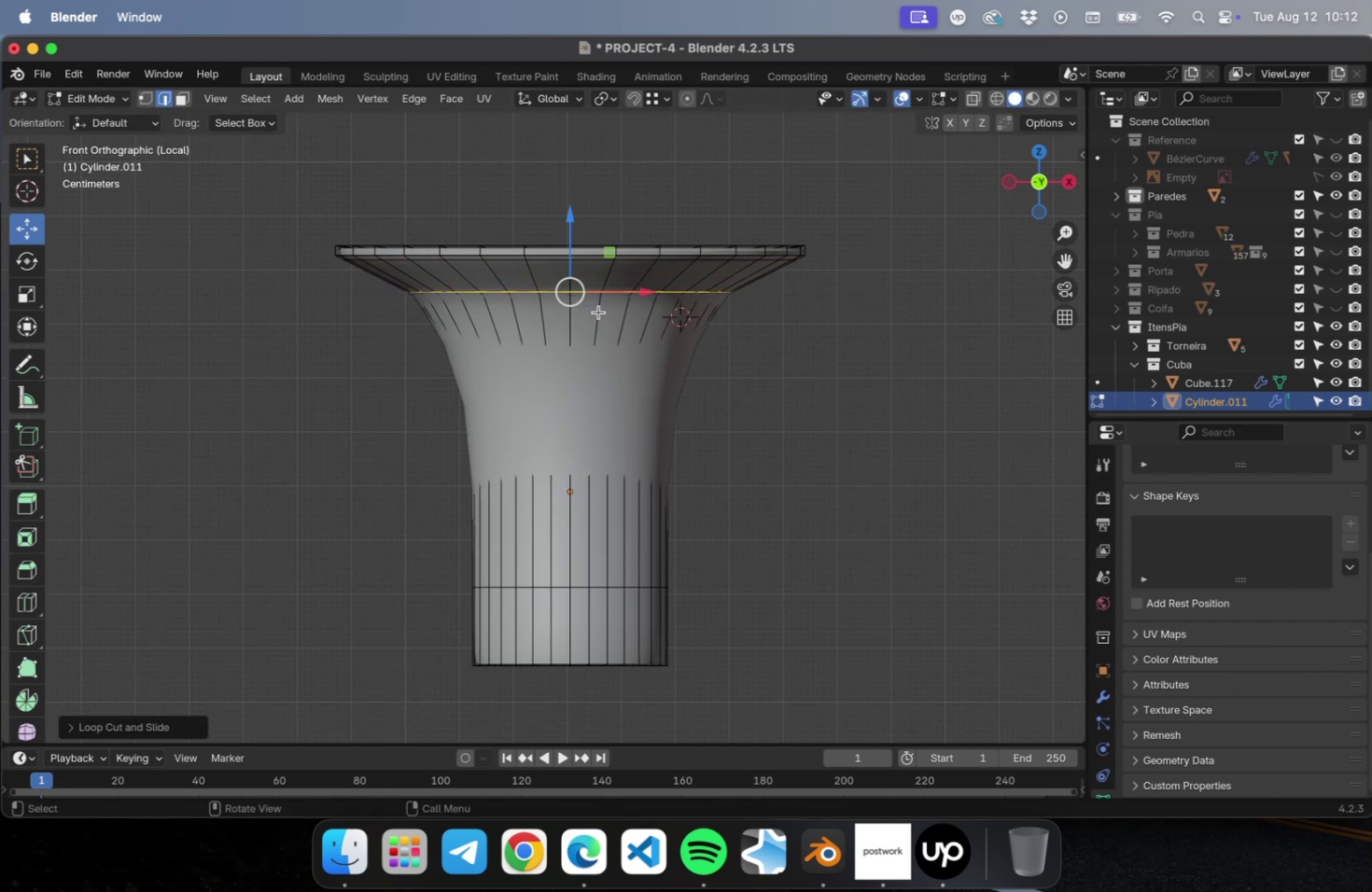 
key(Meta+R)
 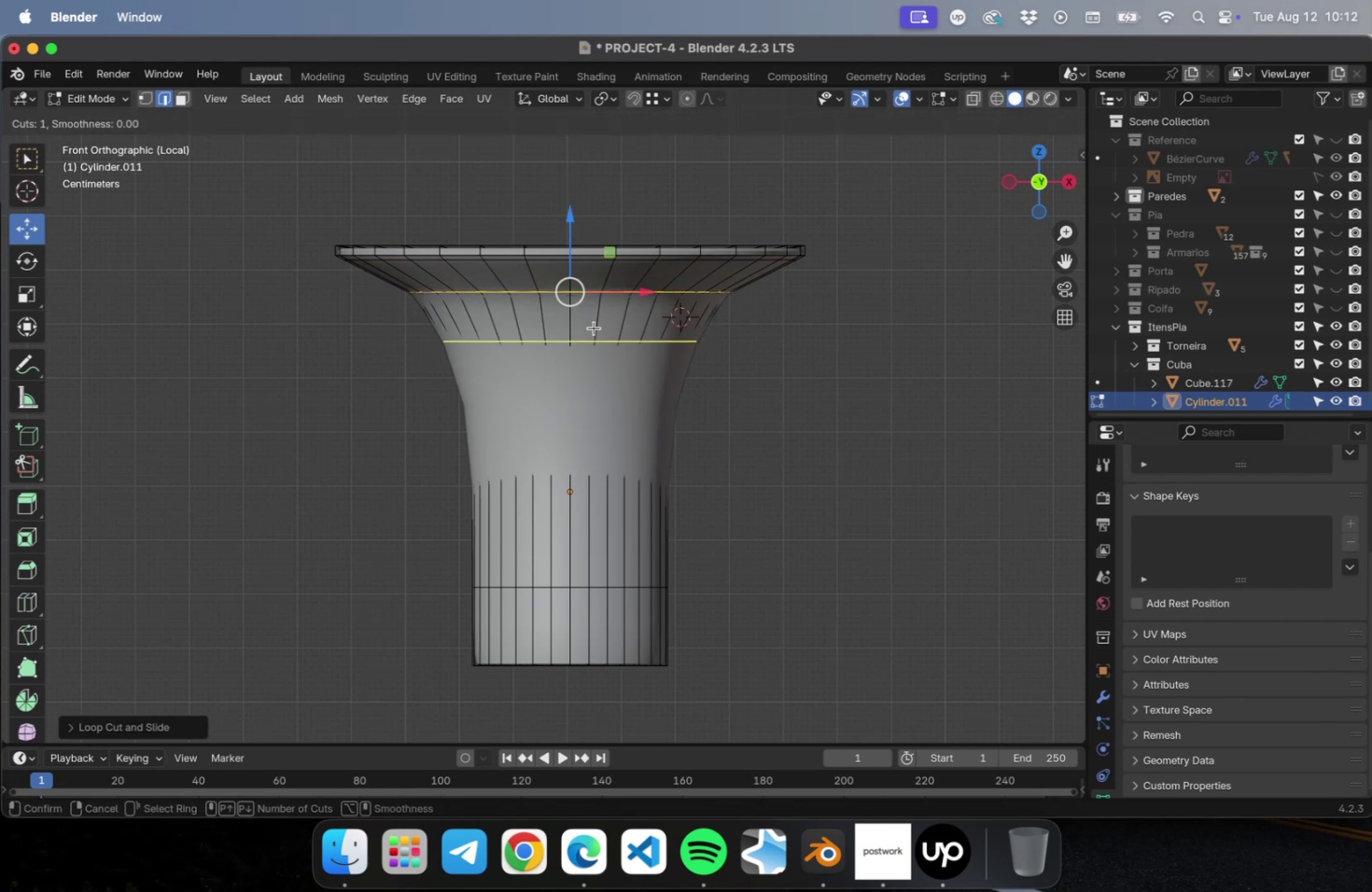 
left_click([594, 328])
 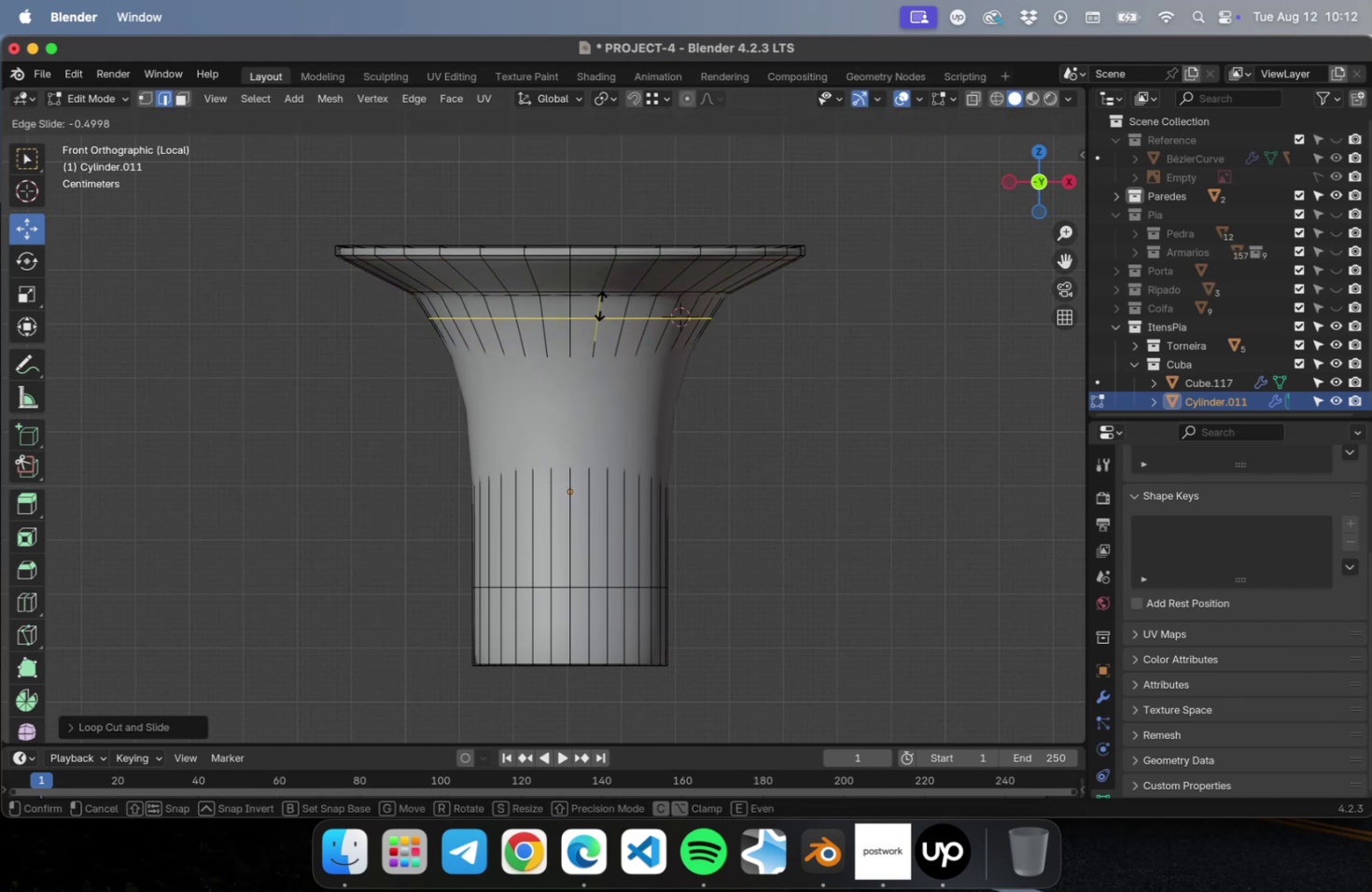 
left_click([601, 289])
 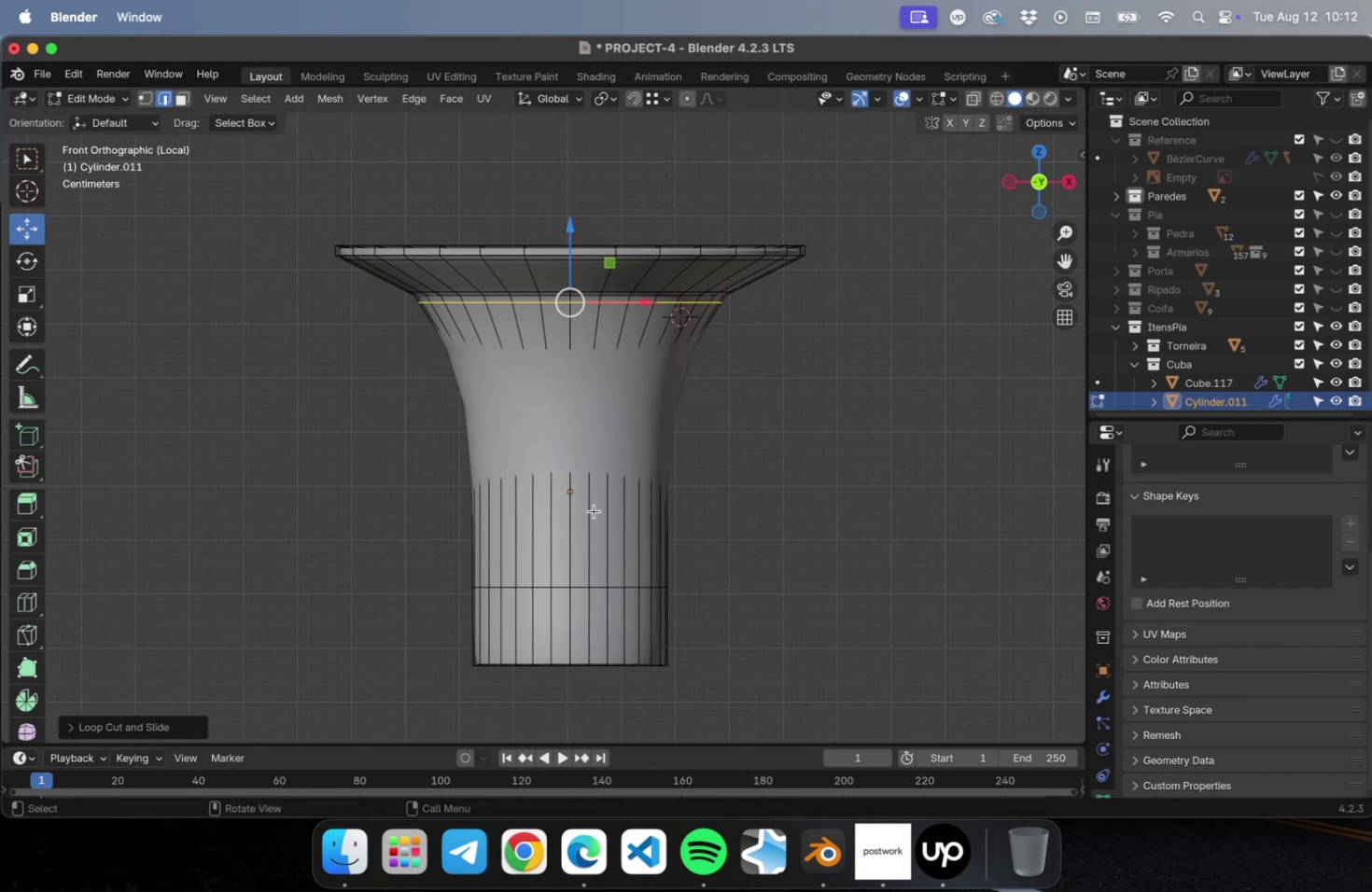 
key(Meta+CommandLeft)
 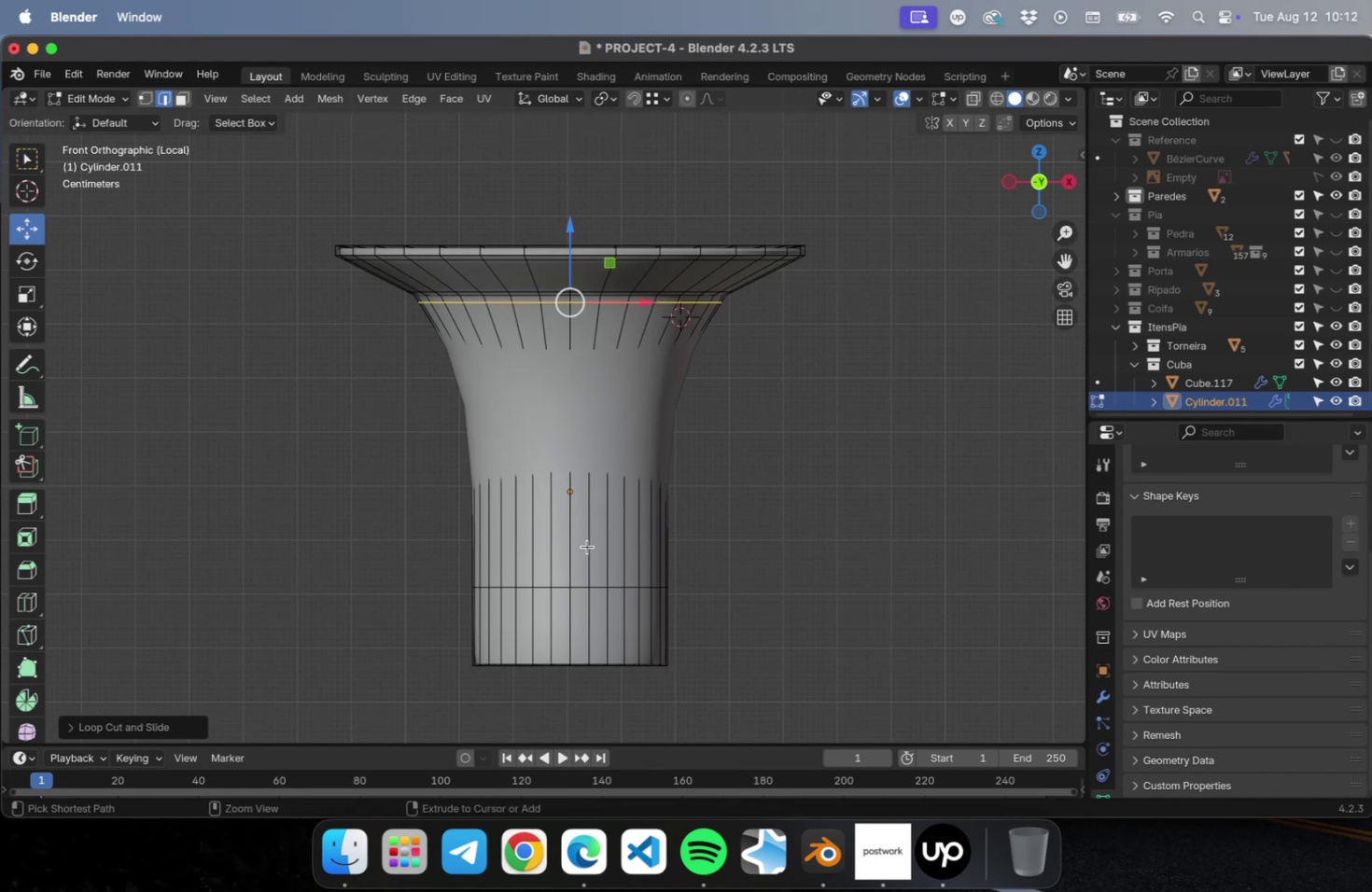 
key(Meta+R)
 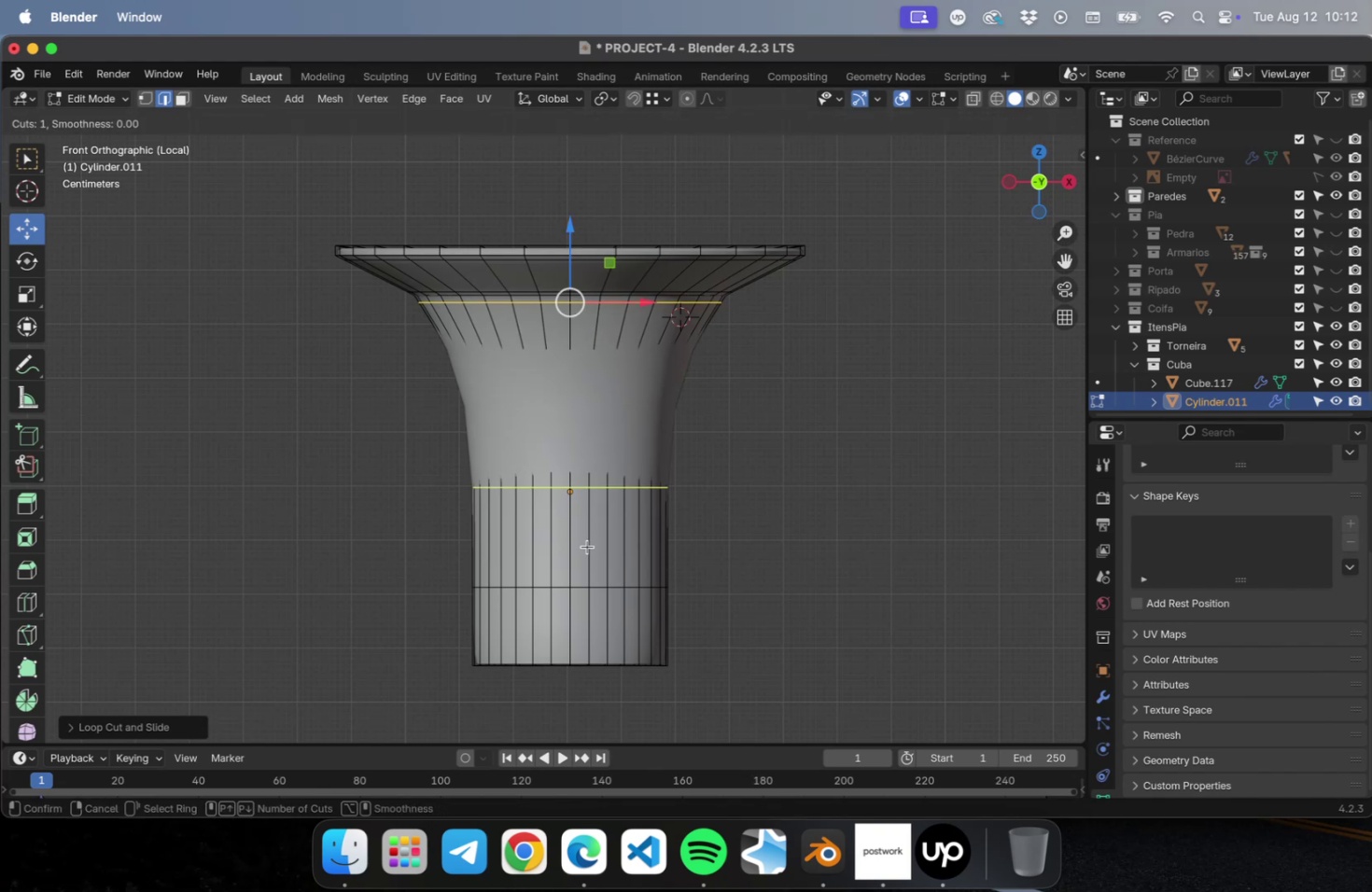 
left_click([587, 546])
 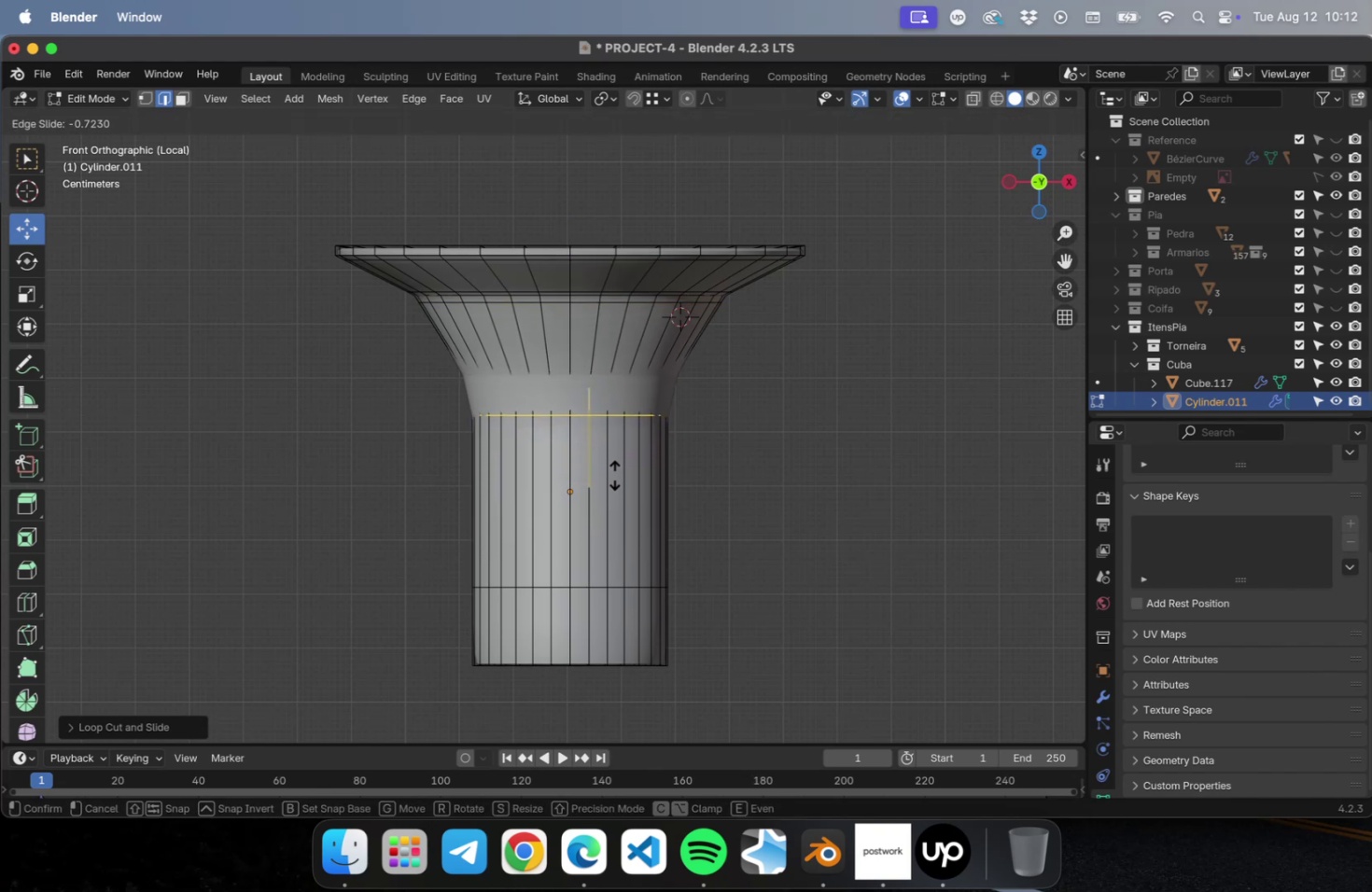 
left_click([614, 474])
 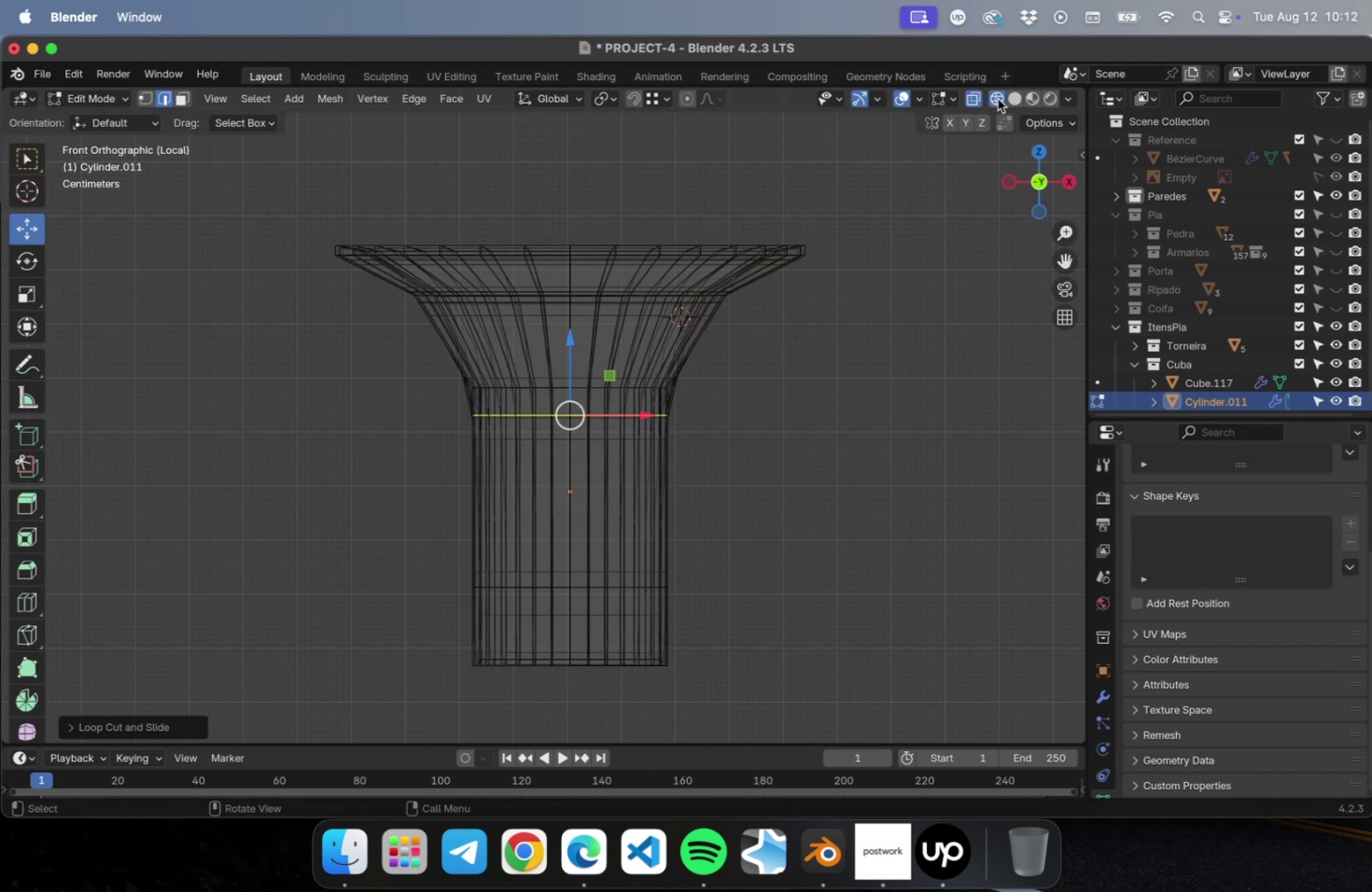 
scroll: coordinate [534, 391], scroll_direction: up, amount: 9.0
 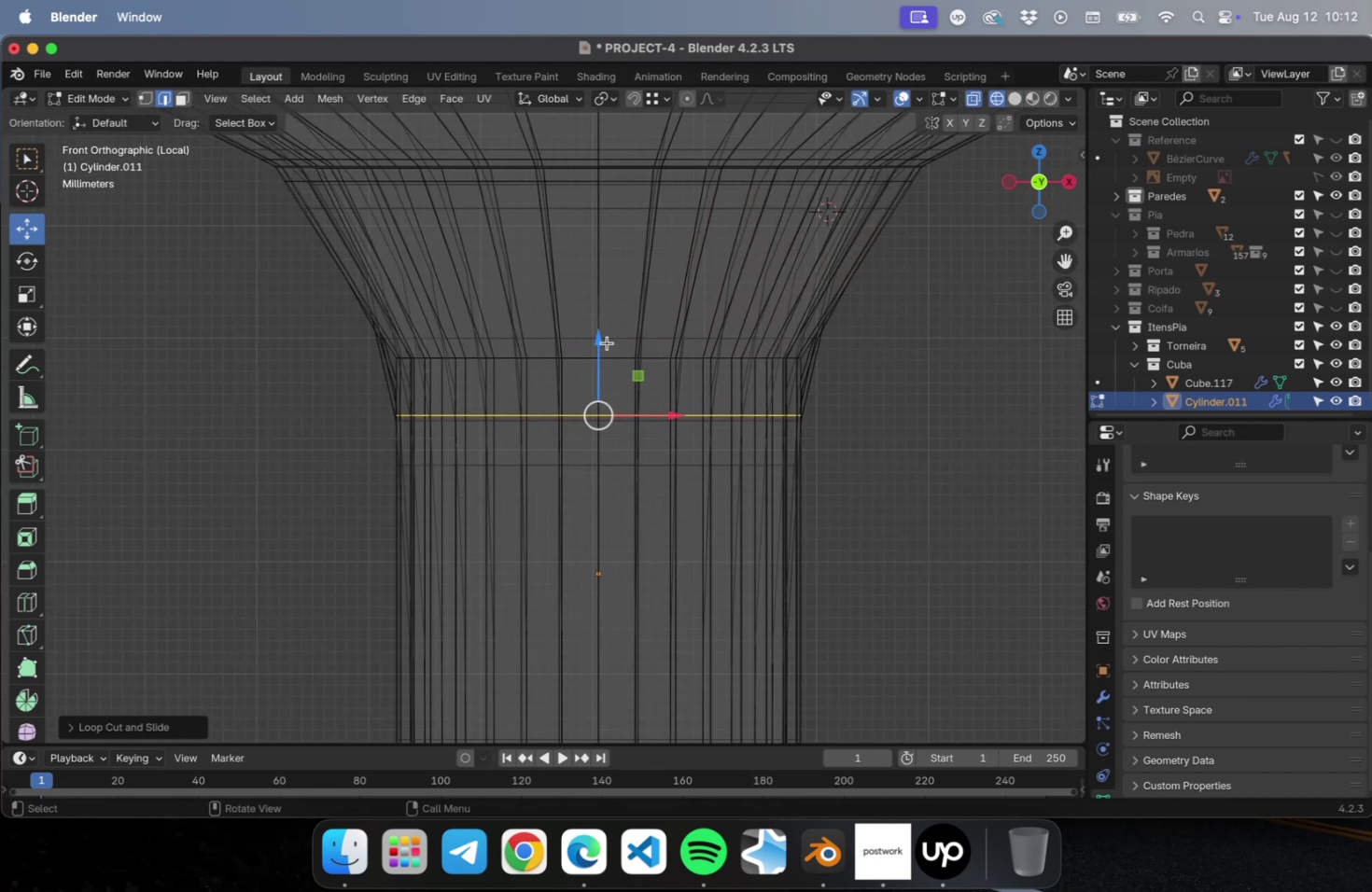 
left_click_drag(start_coordinate=[598, 343], to_coordinate=[604, 295])
 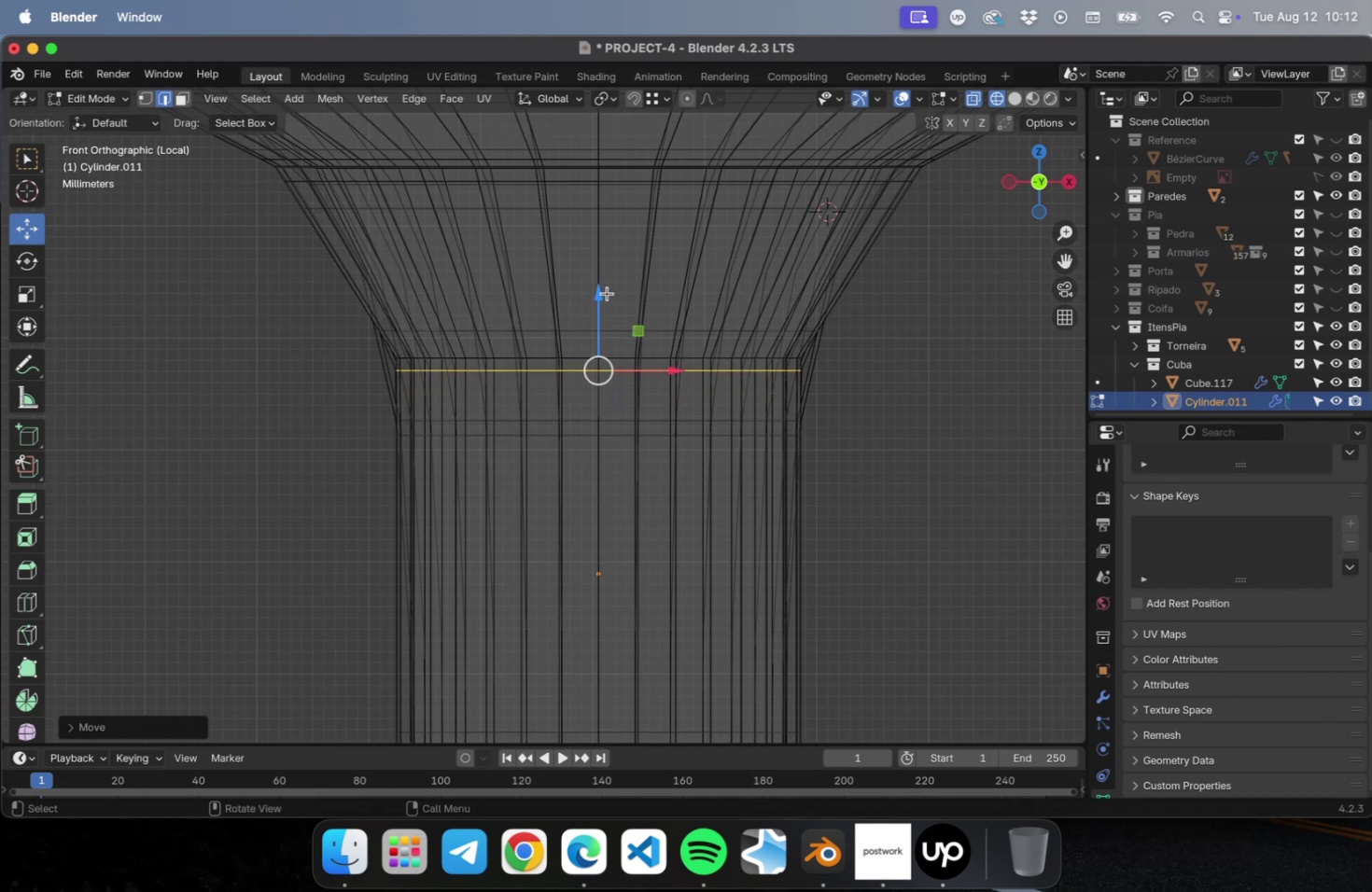 
key(Meta+R)
 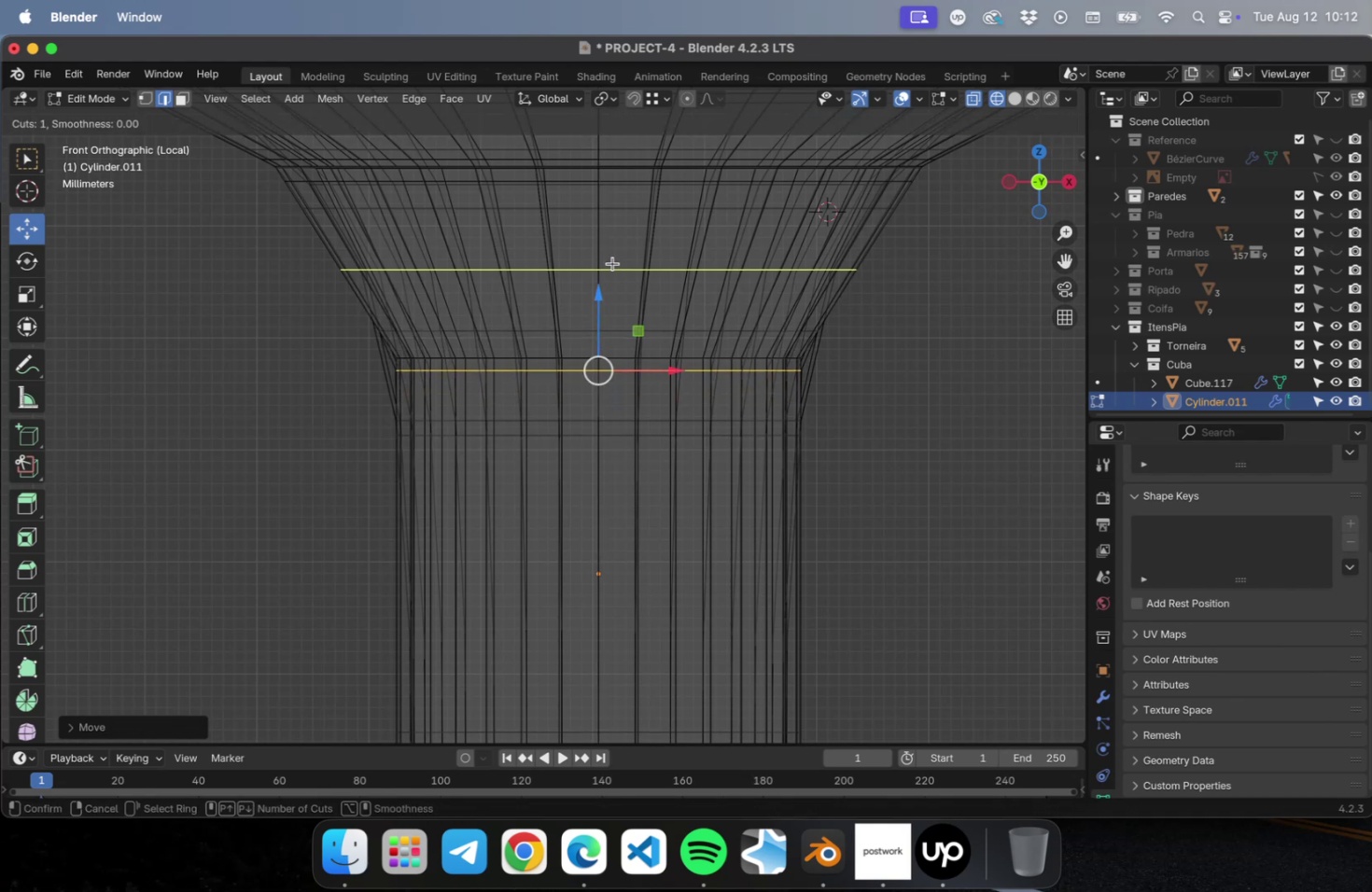 
left_click([612, 263])
 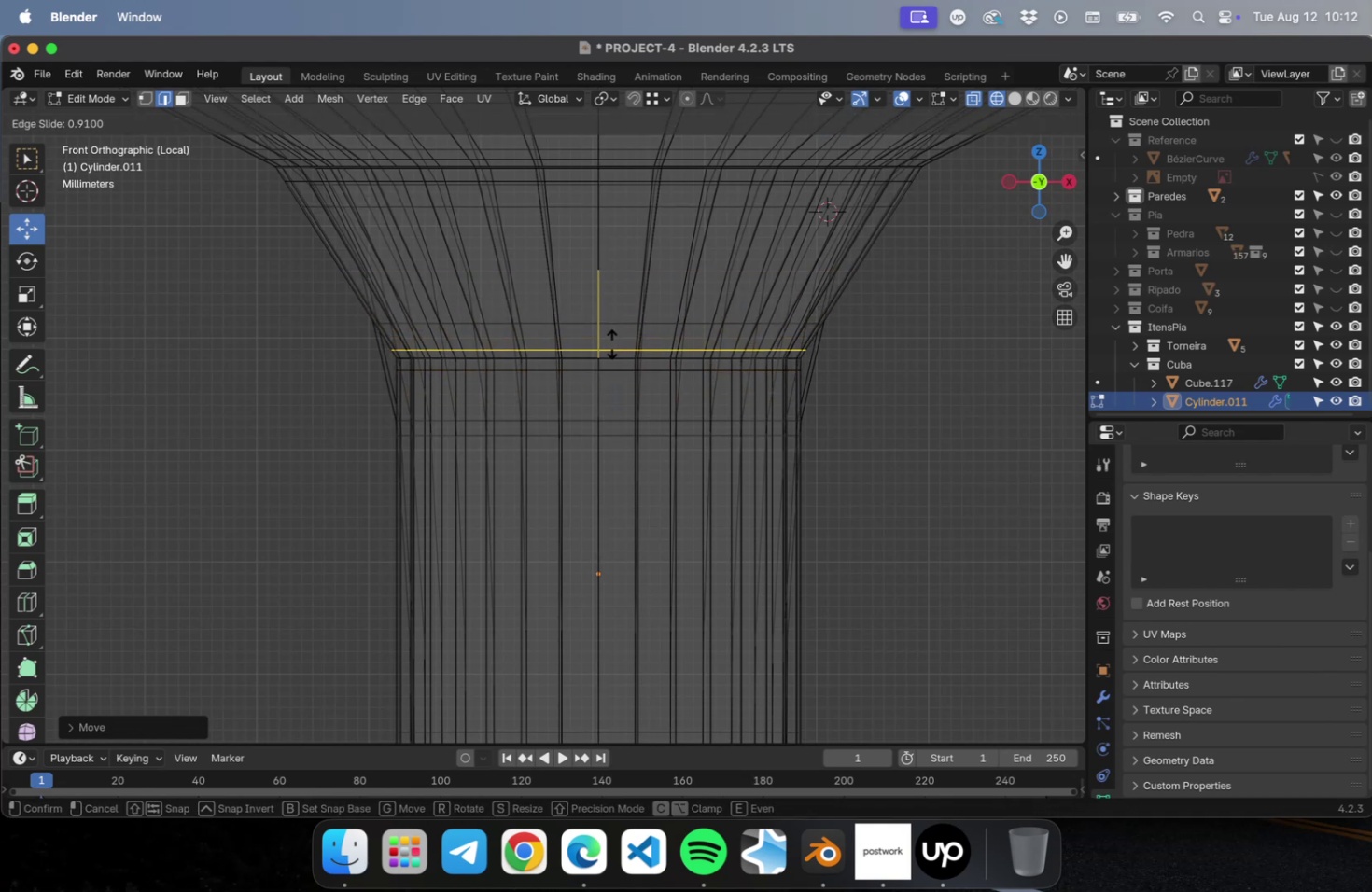 
left_click([611, 344])
 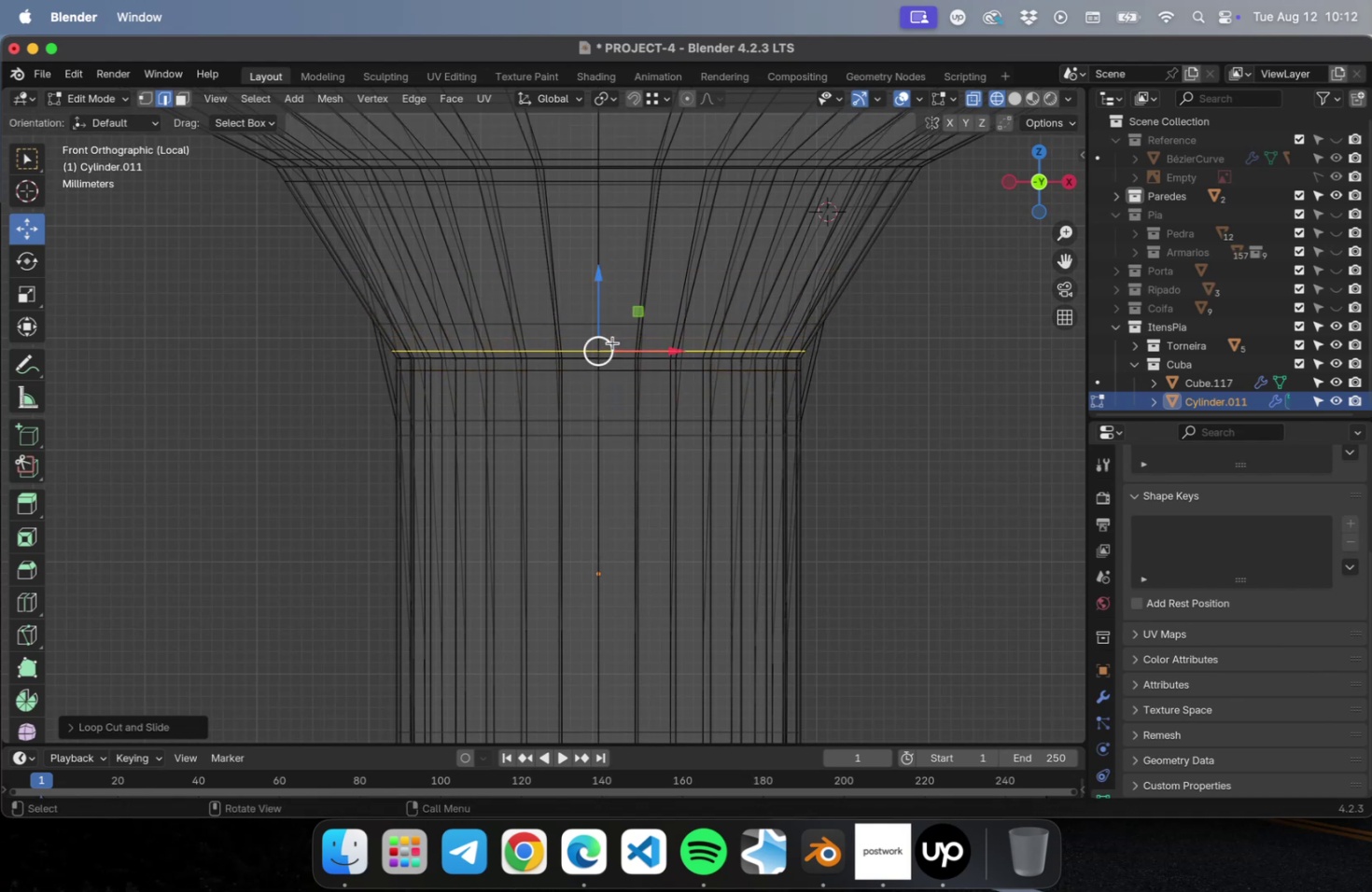 
scroll: coordinate [614, 350], scroll_direction: down, amount: 9.0
 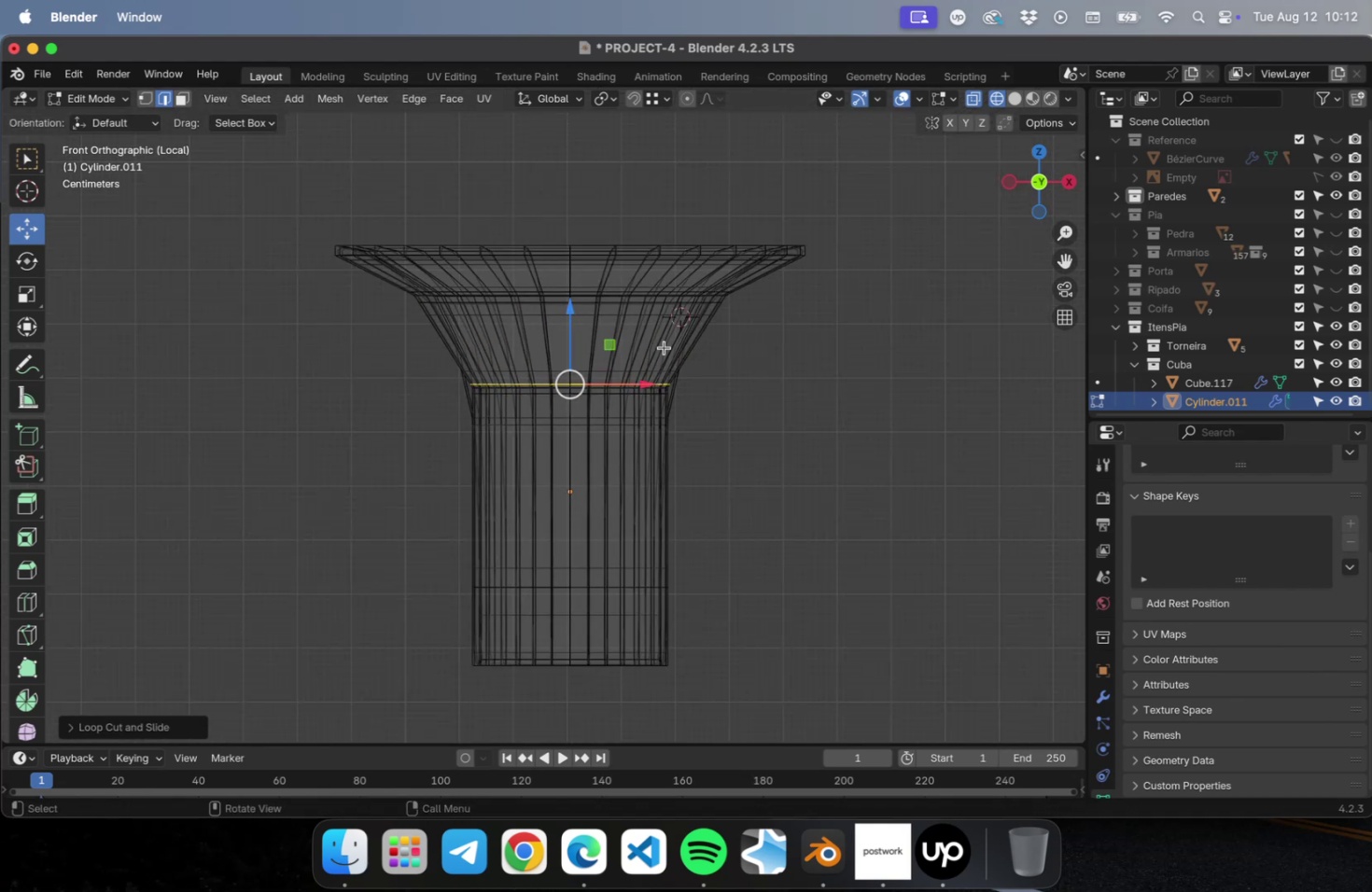 
hold_key(key=ShiftLeft, duration=0.54)
 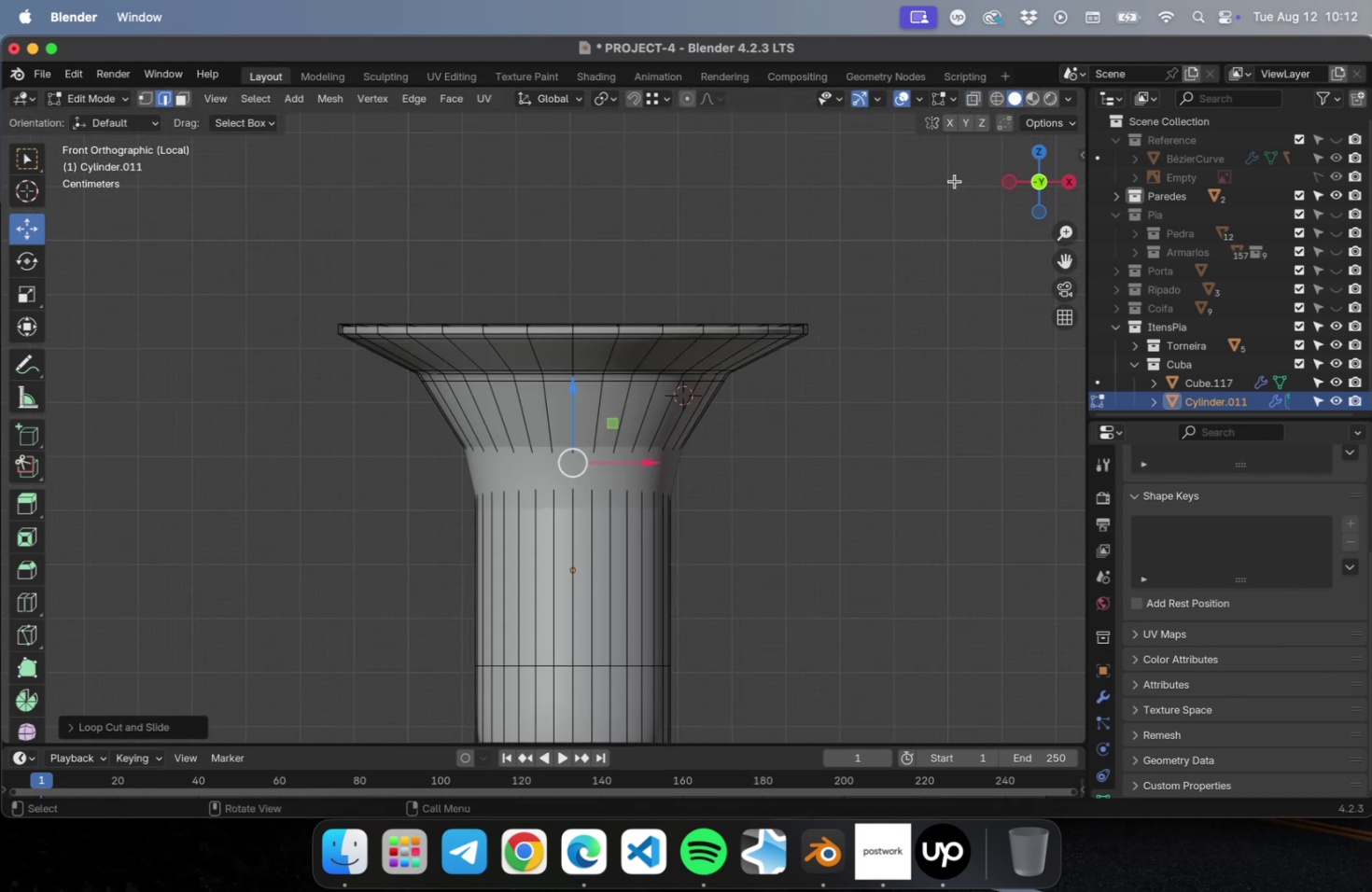 
scroll: coordinate [600, 311], scroll_direction: up, amount: 9.0
 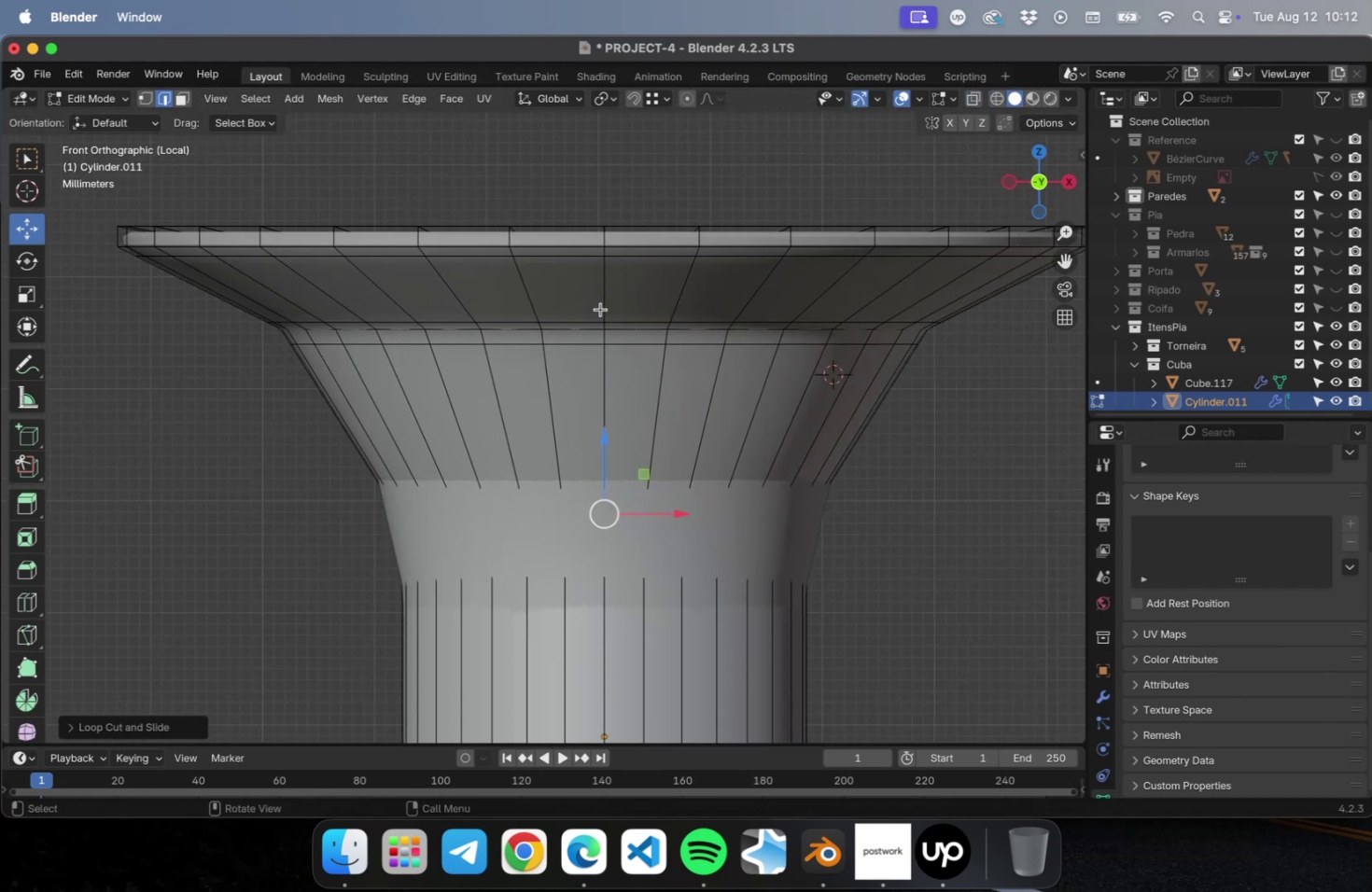 
hold_key(key=ShiftLeft, duration=0.59)
 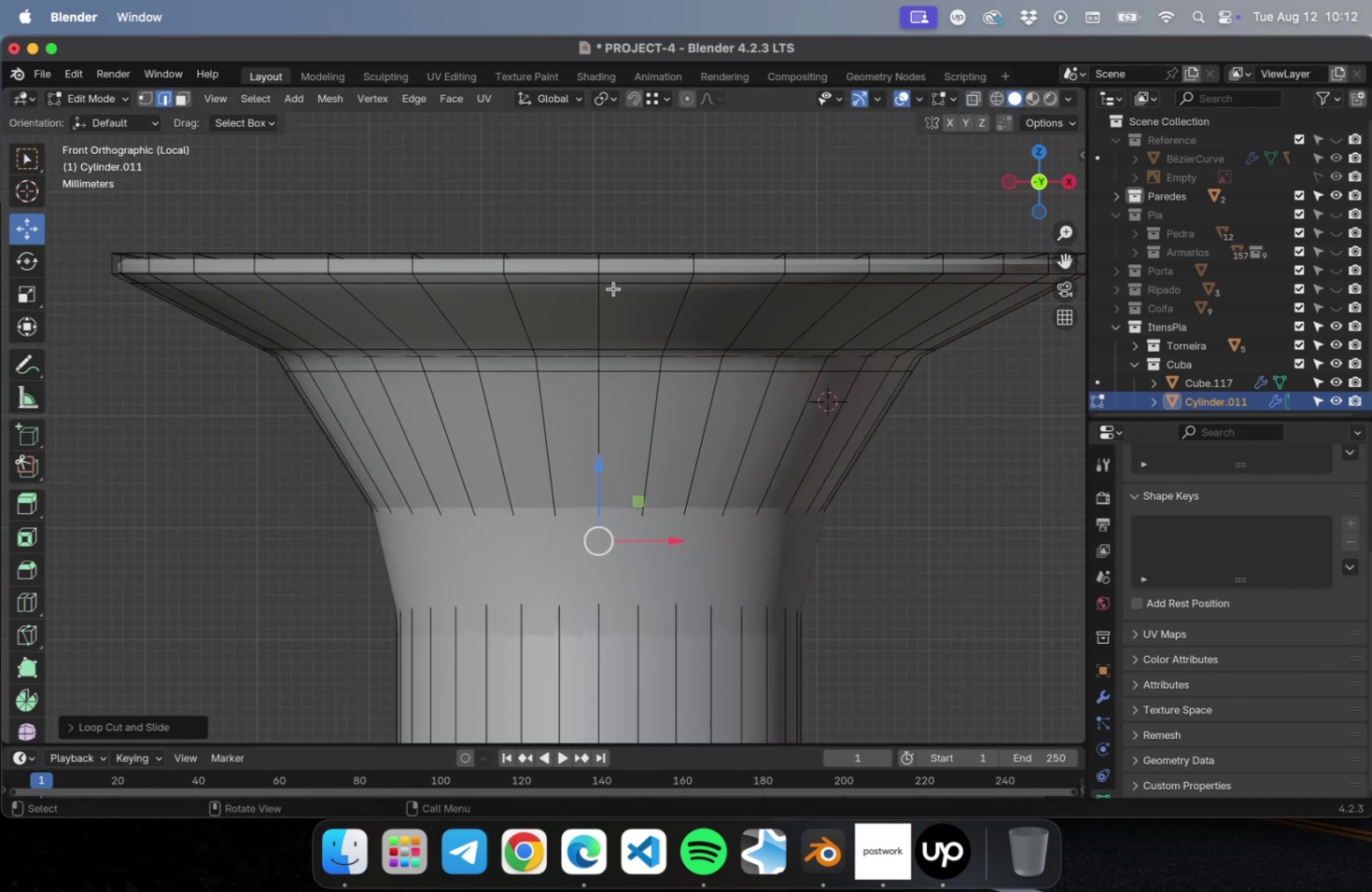 
key(Meta+CommandLeft)
 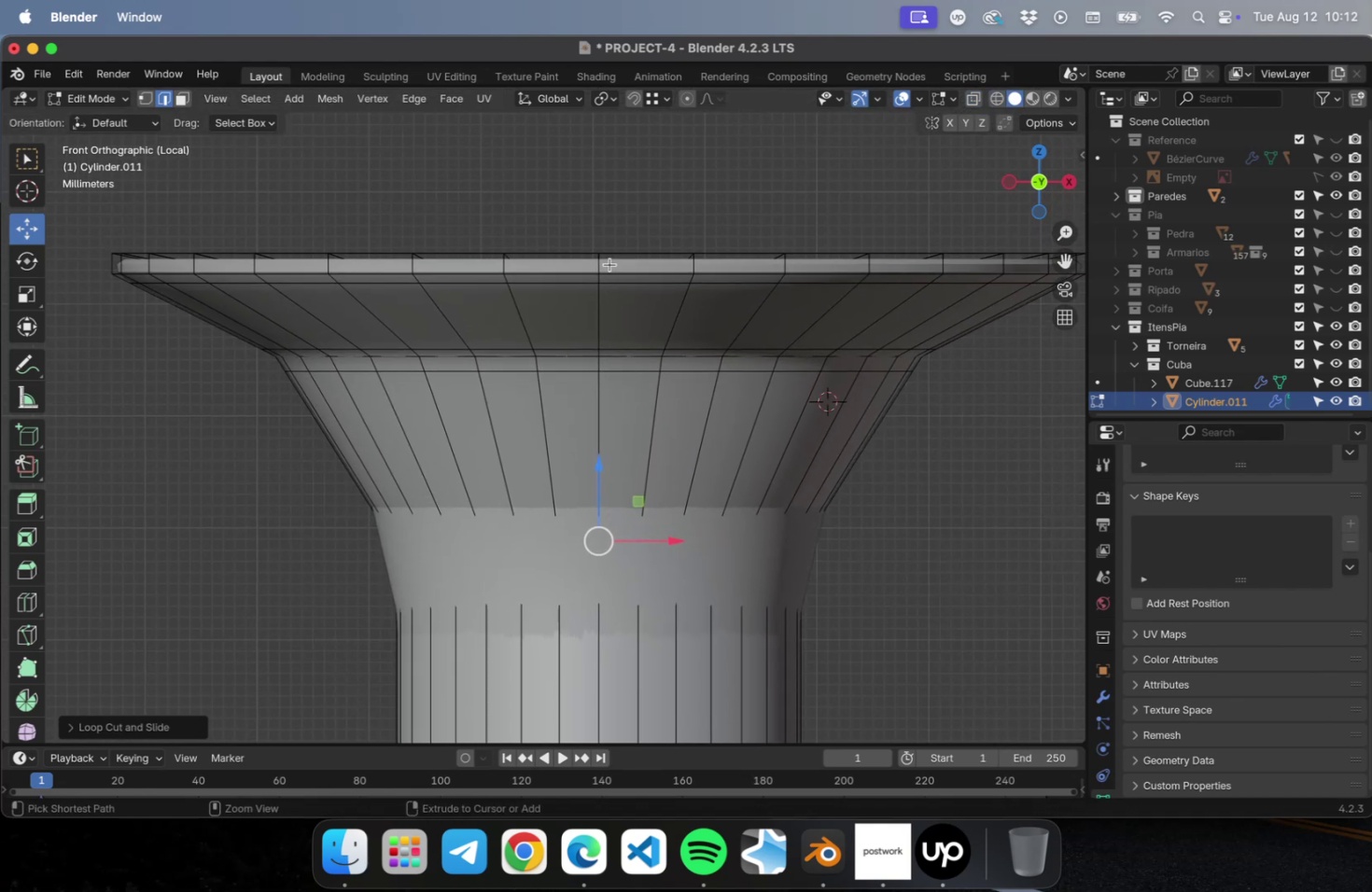 
key(Meta+R)
 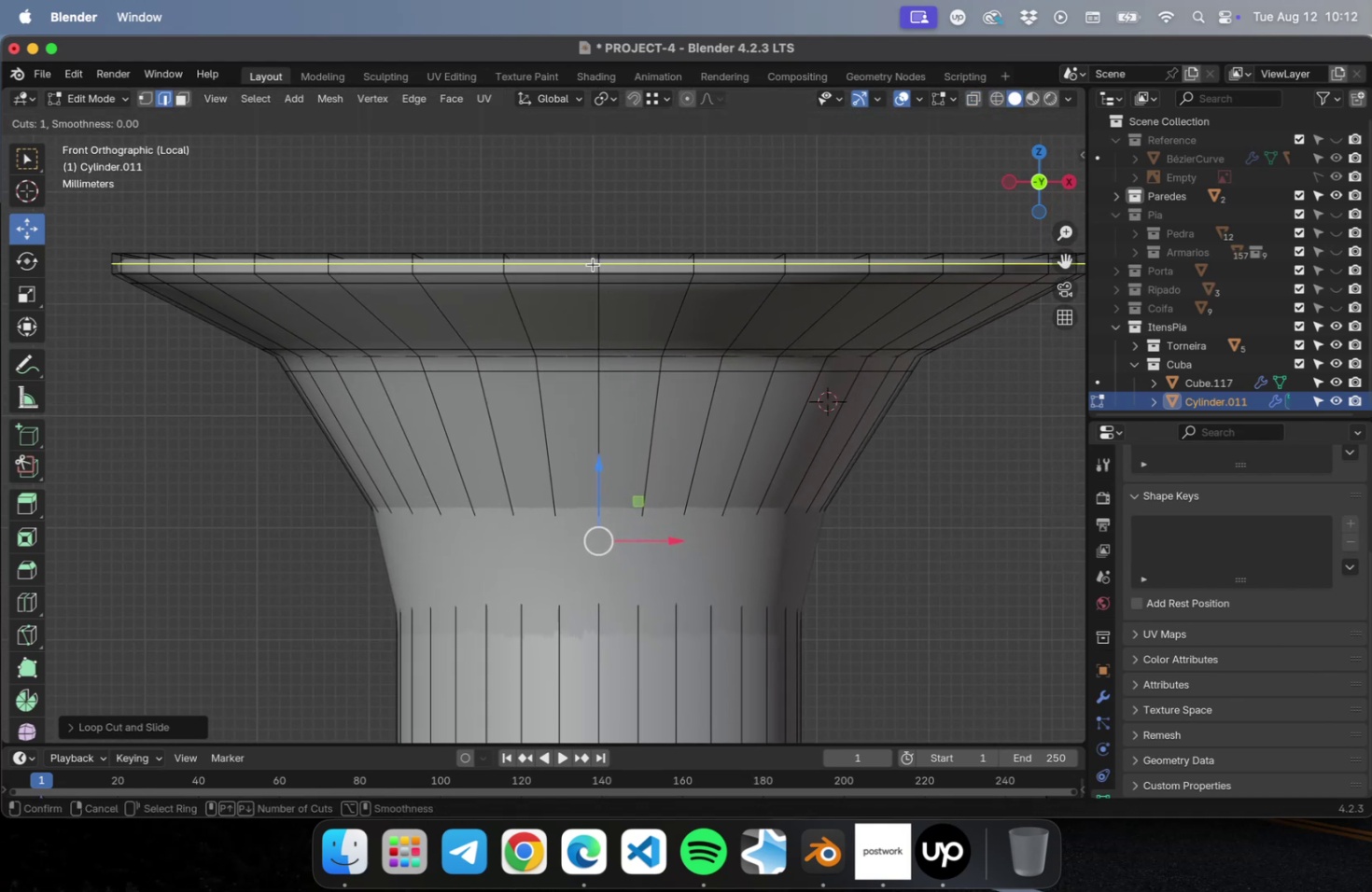 
left_click([593, 264])
 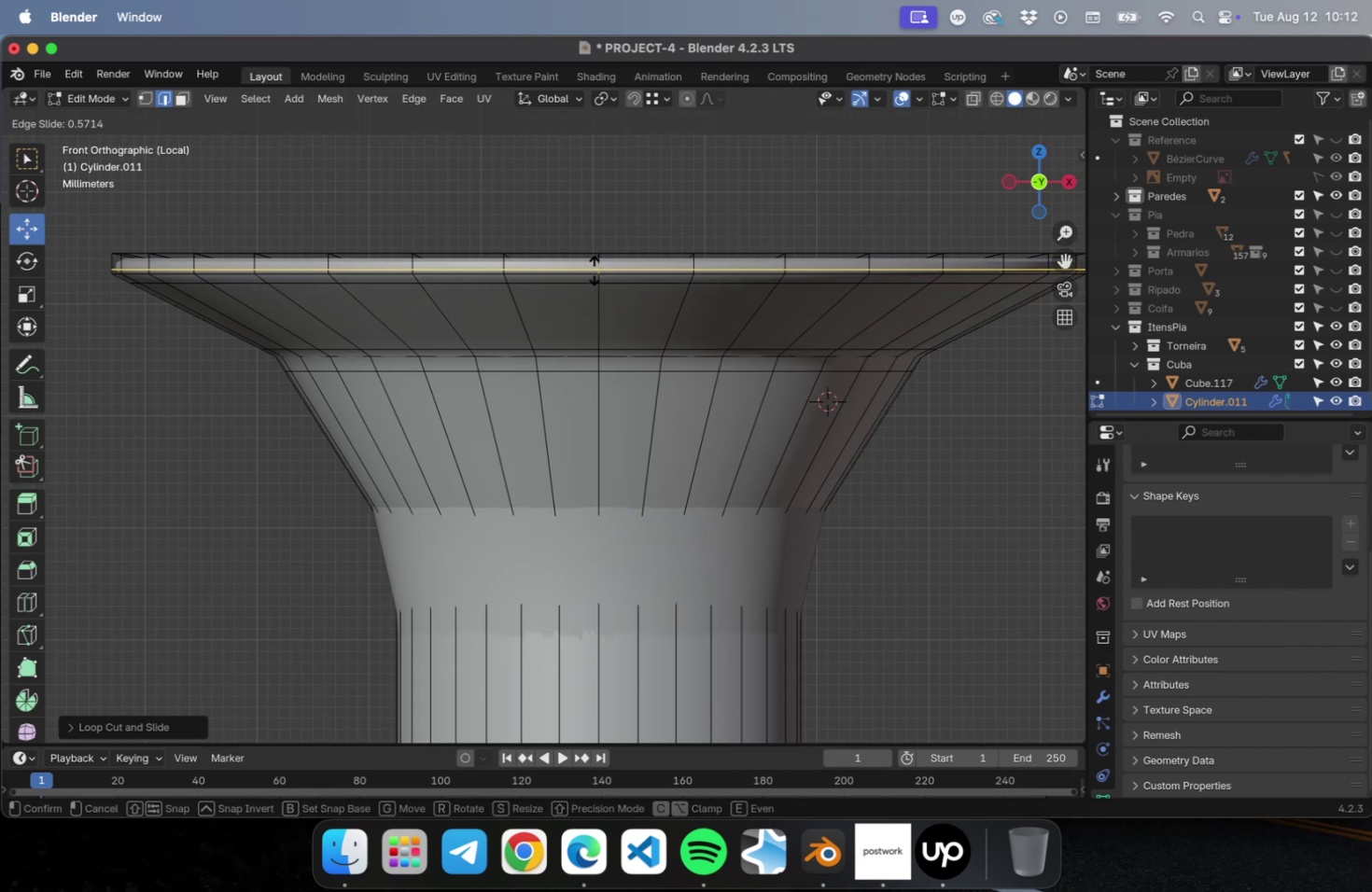 
left_click([594, 271])
 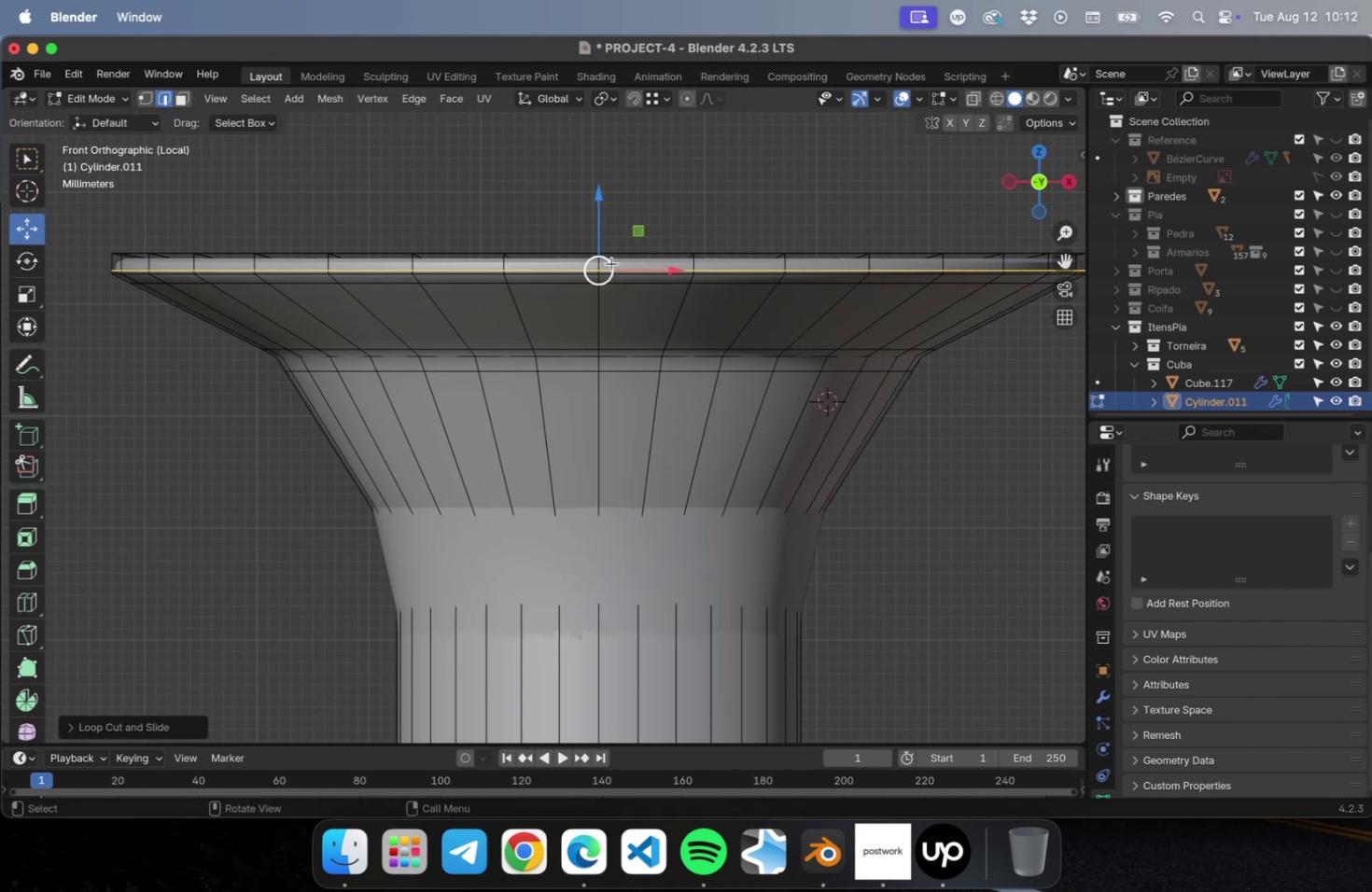 
key(Meta+R)
 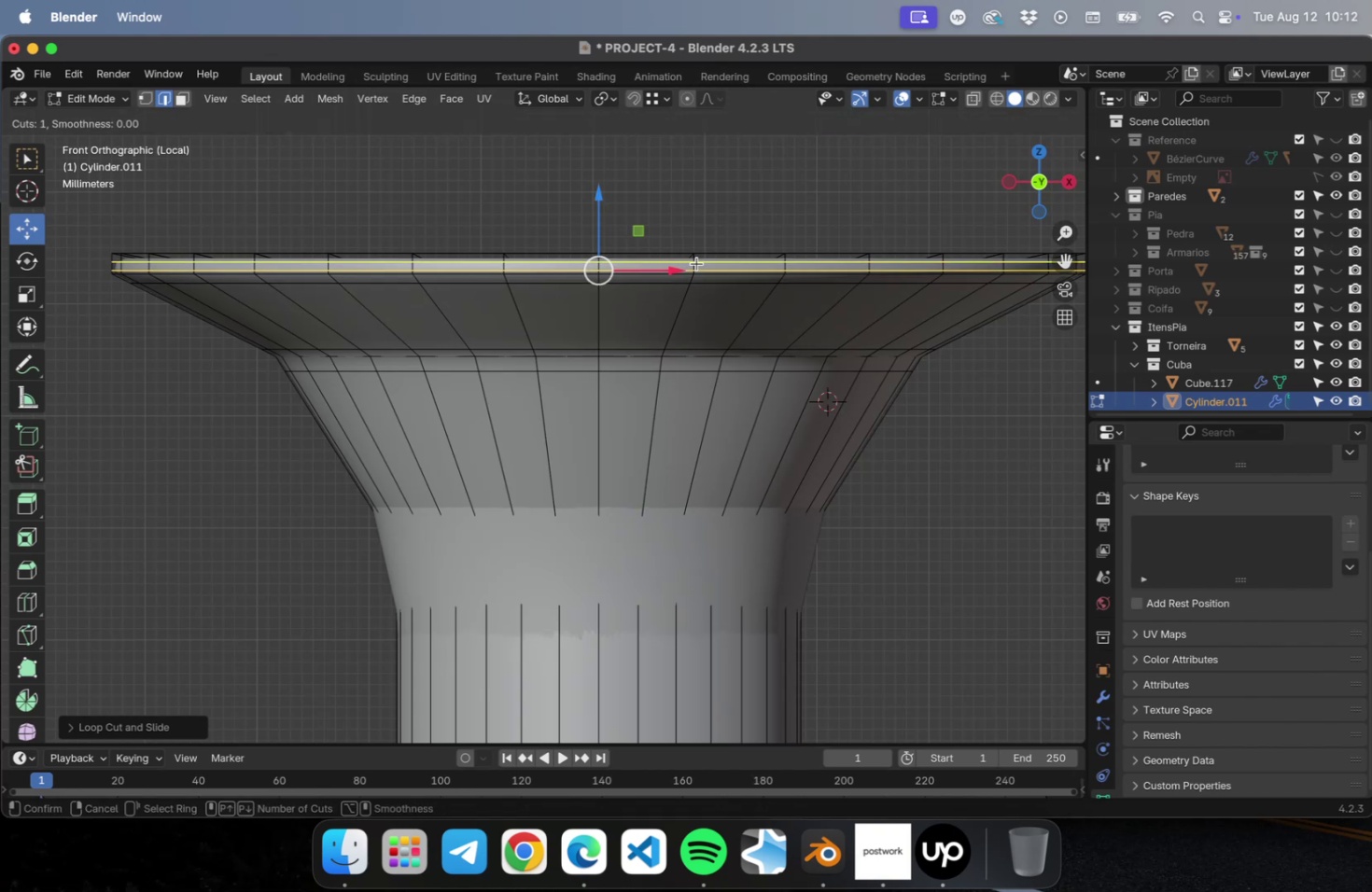 
left_click([696, 263])
 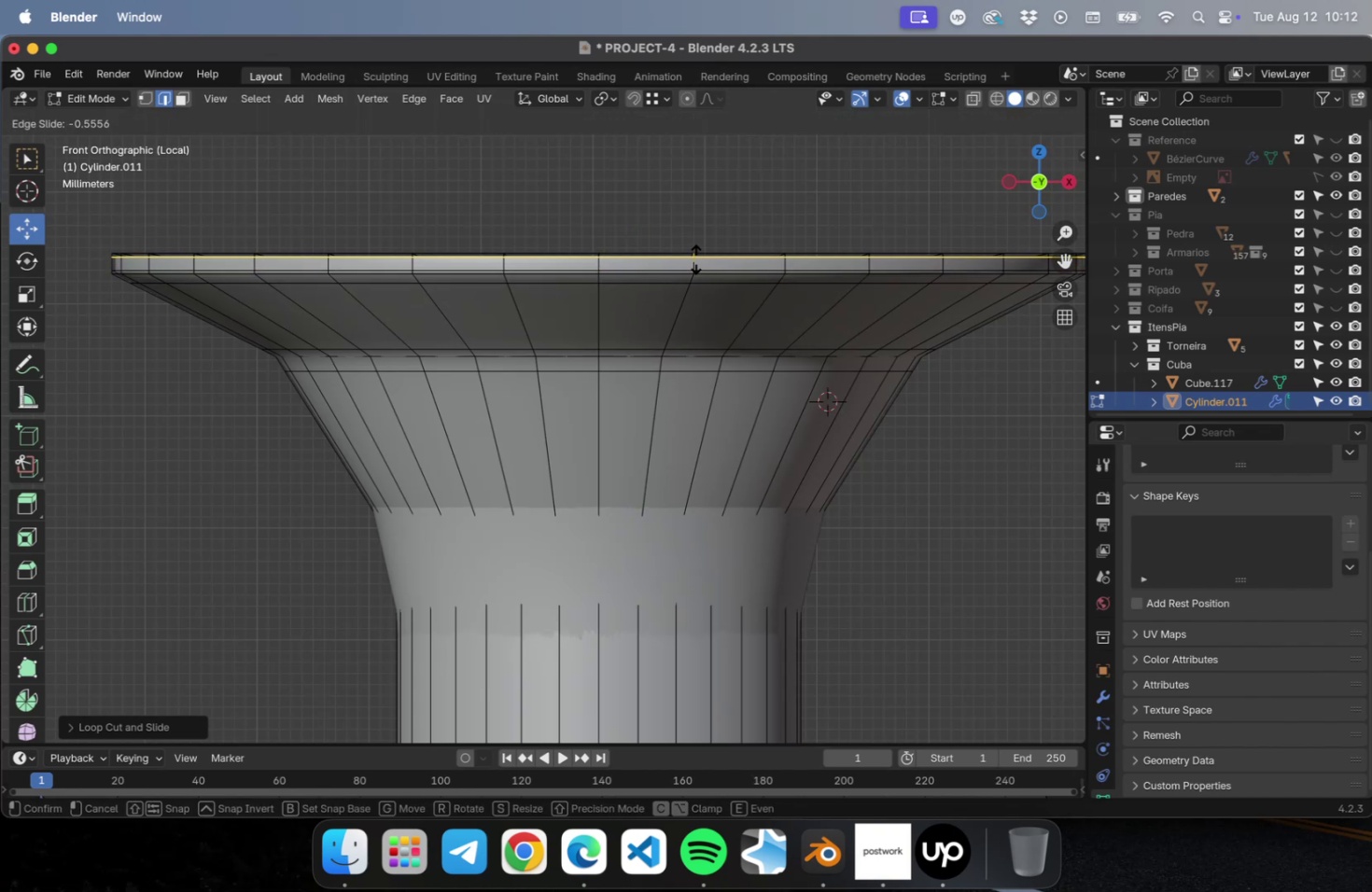 
left_click([695, 258])
 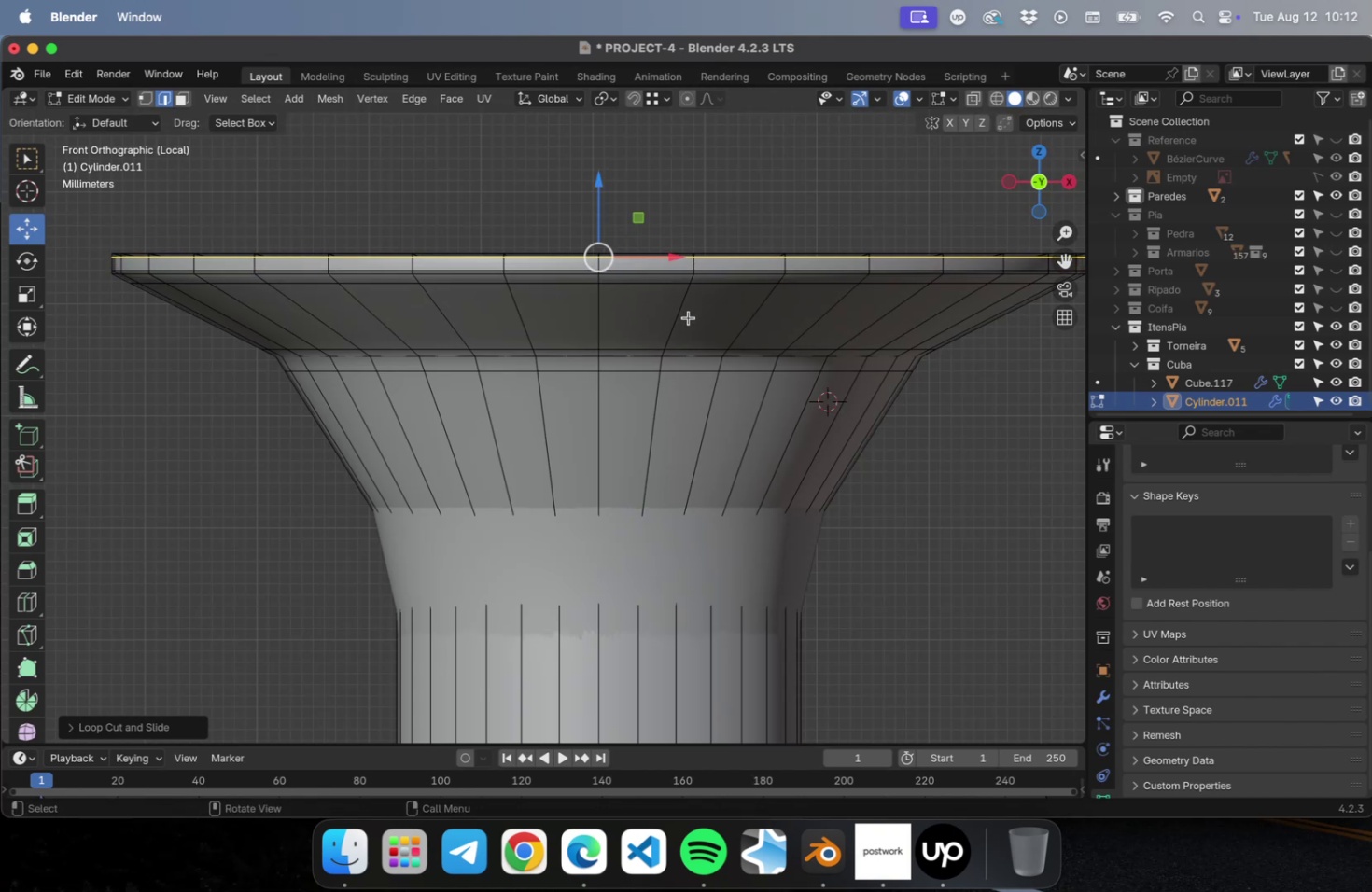 
key(Meta+CommandLeft)
 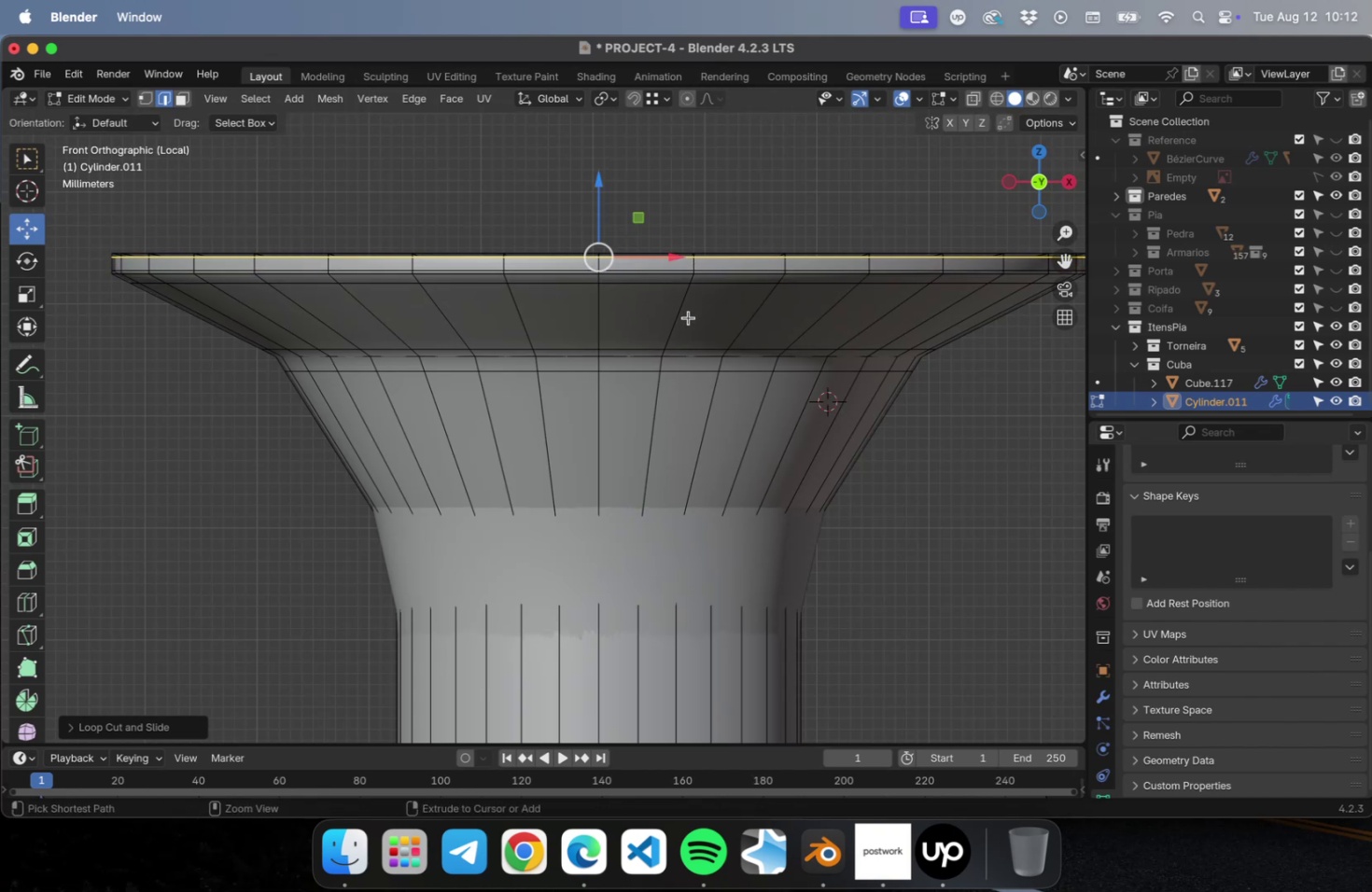 
key(Meta+R)
 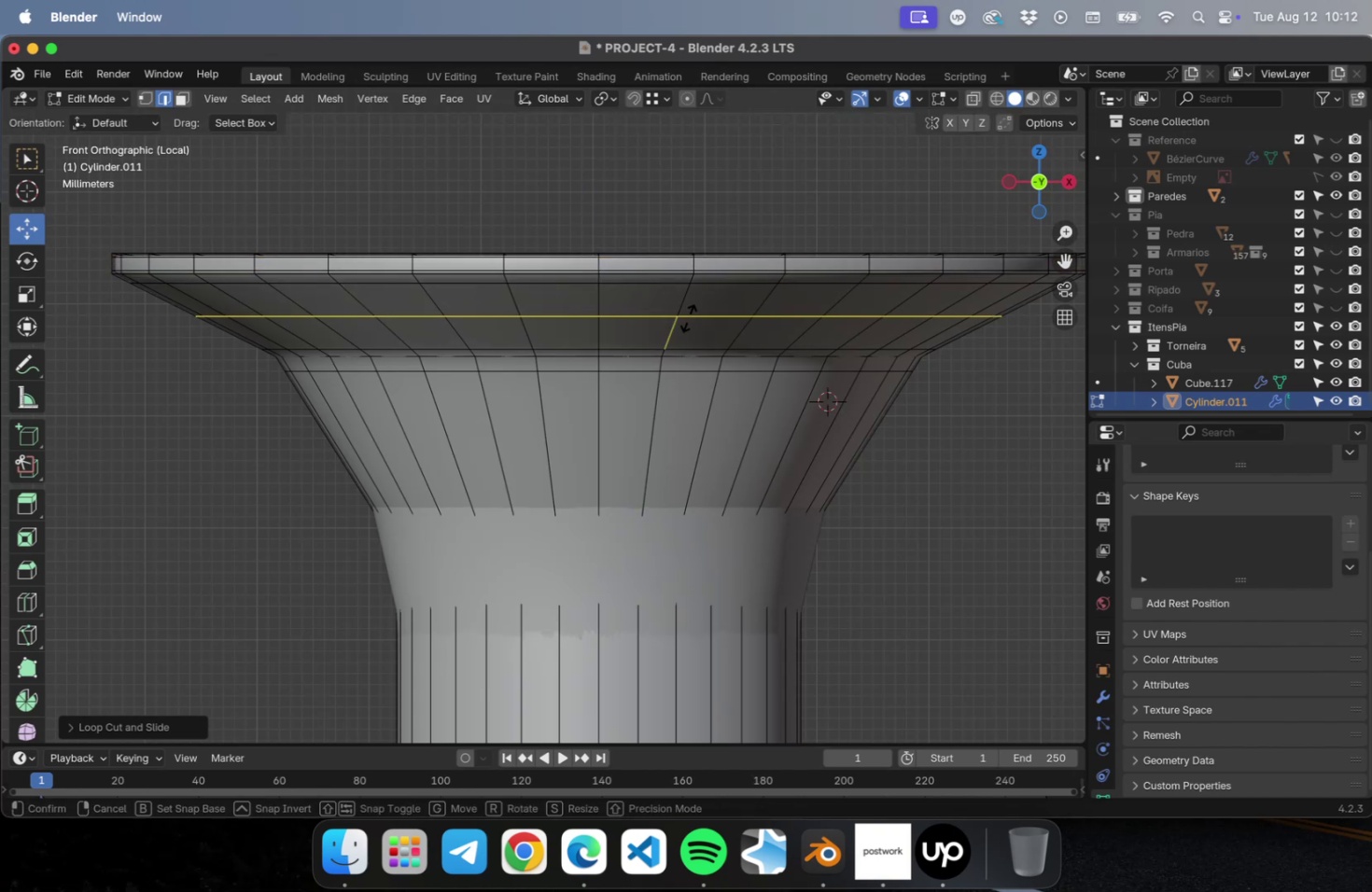 
left_click([688, 317])
 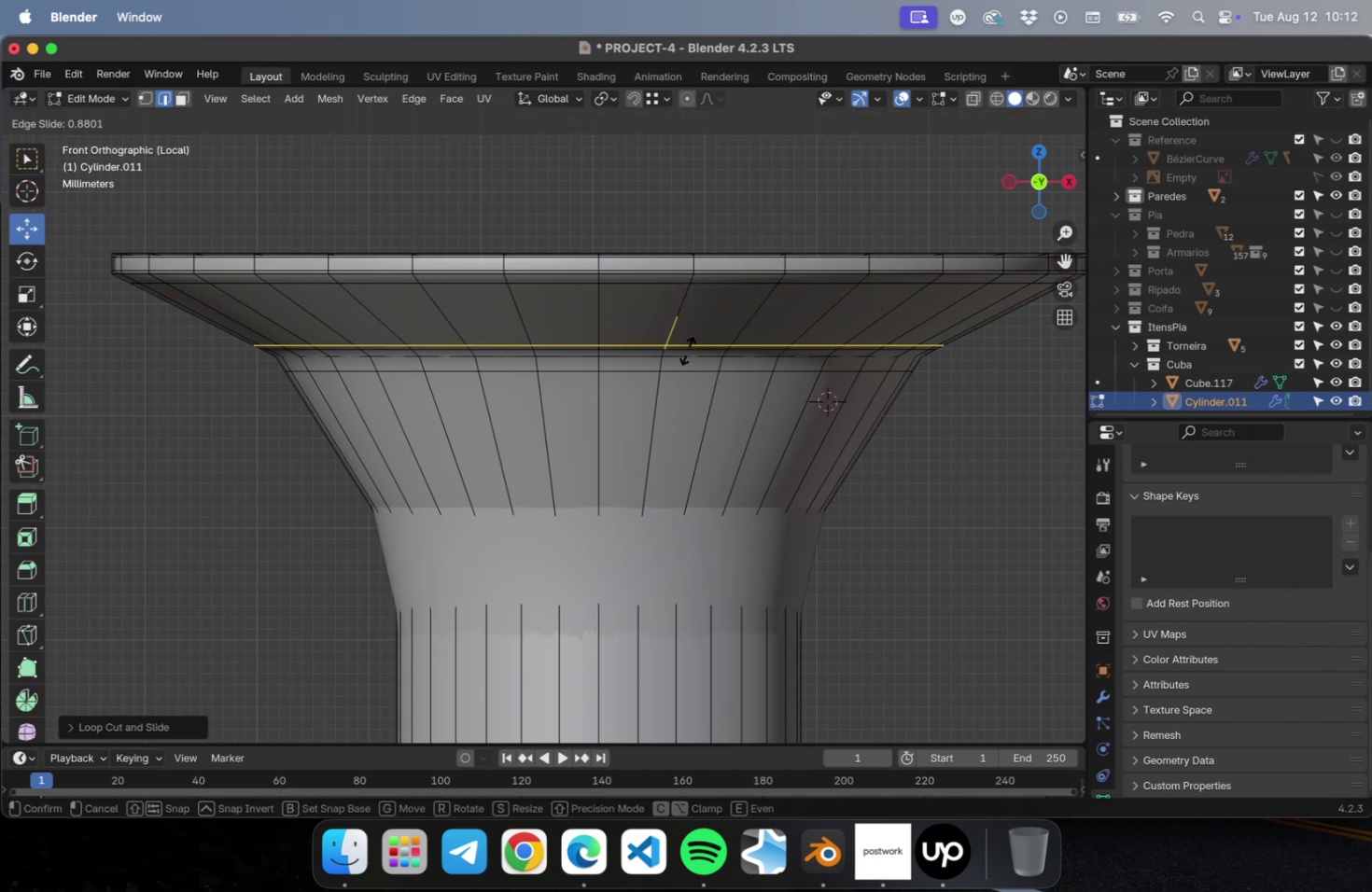 
key(Escape)
 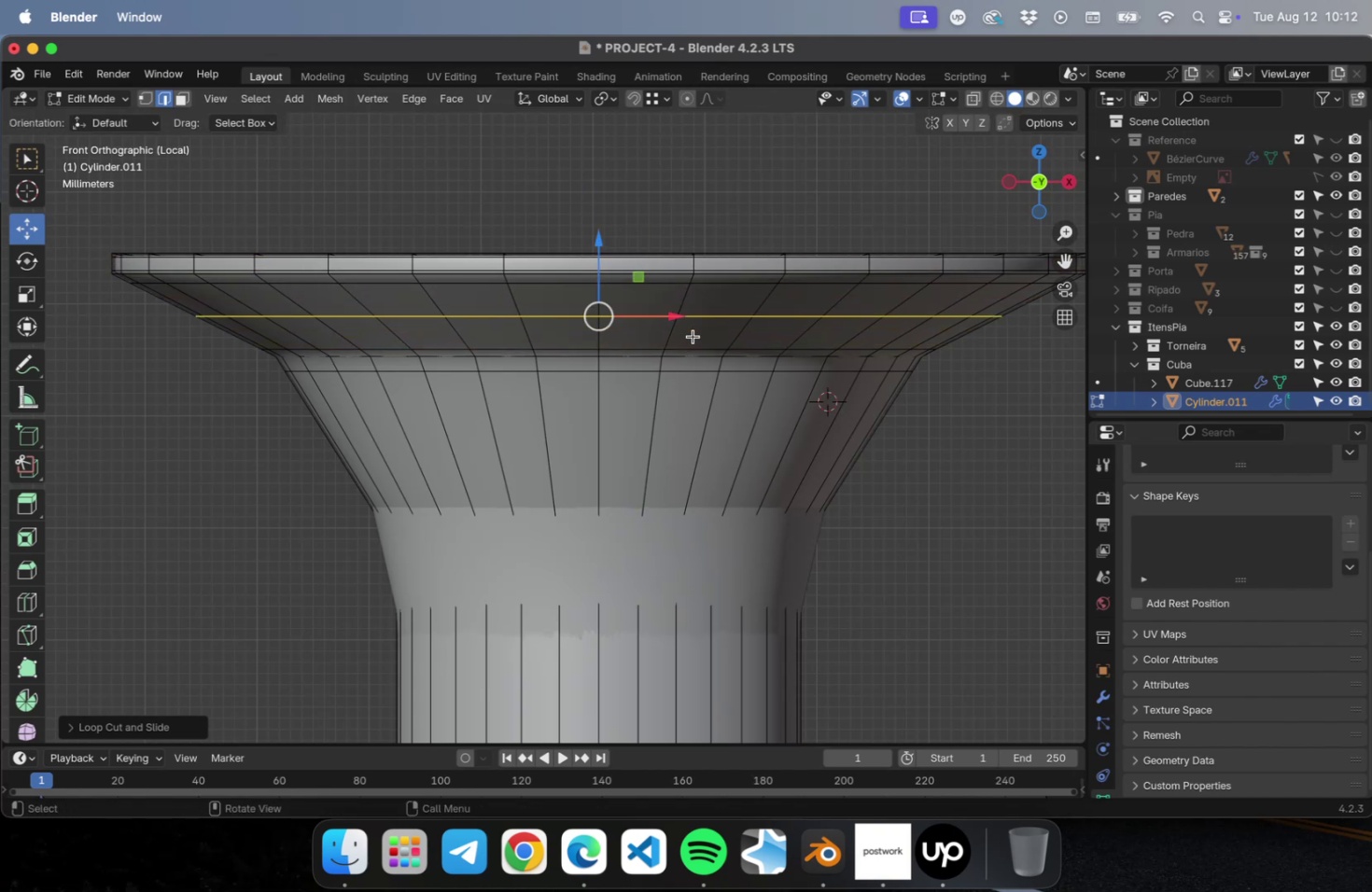 
key(Meta+Z)
 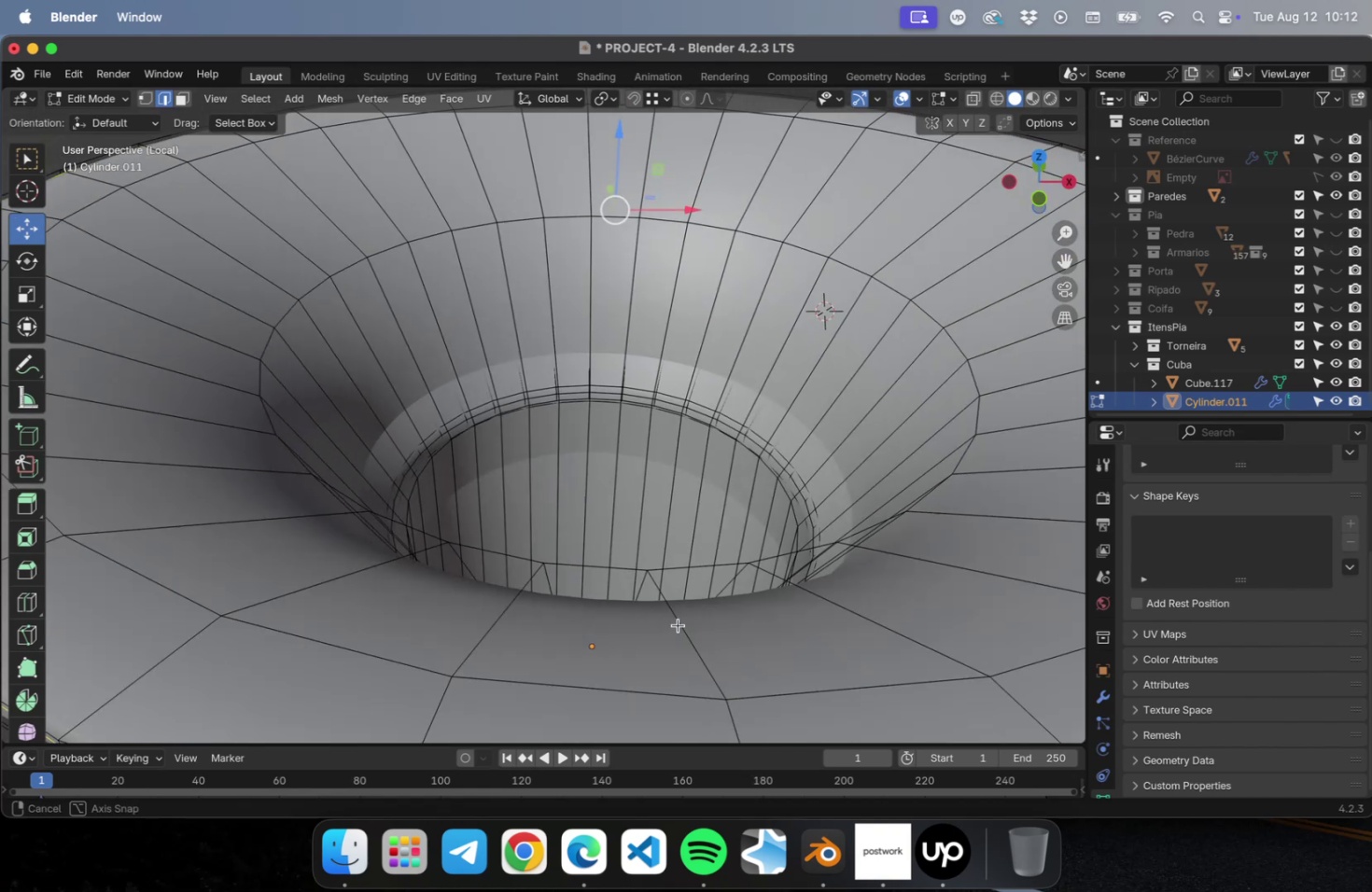 
scroll: coordinate [754, 492], scroll_direction: down, amount: 2.0
 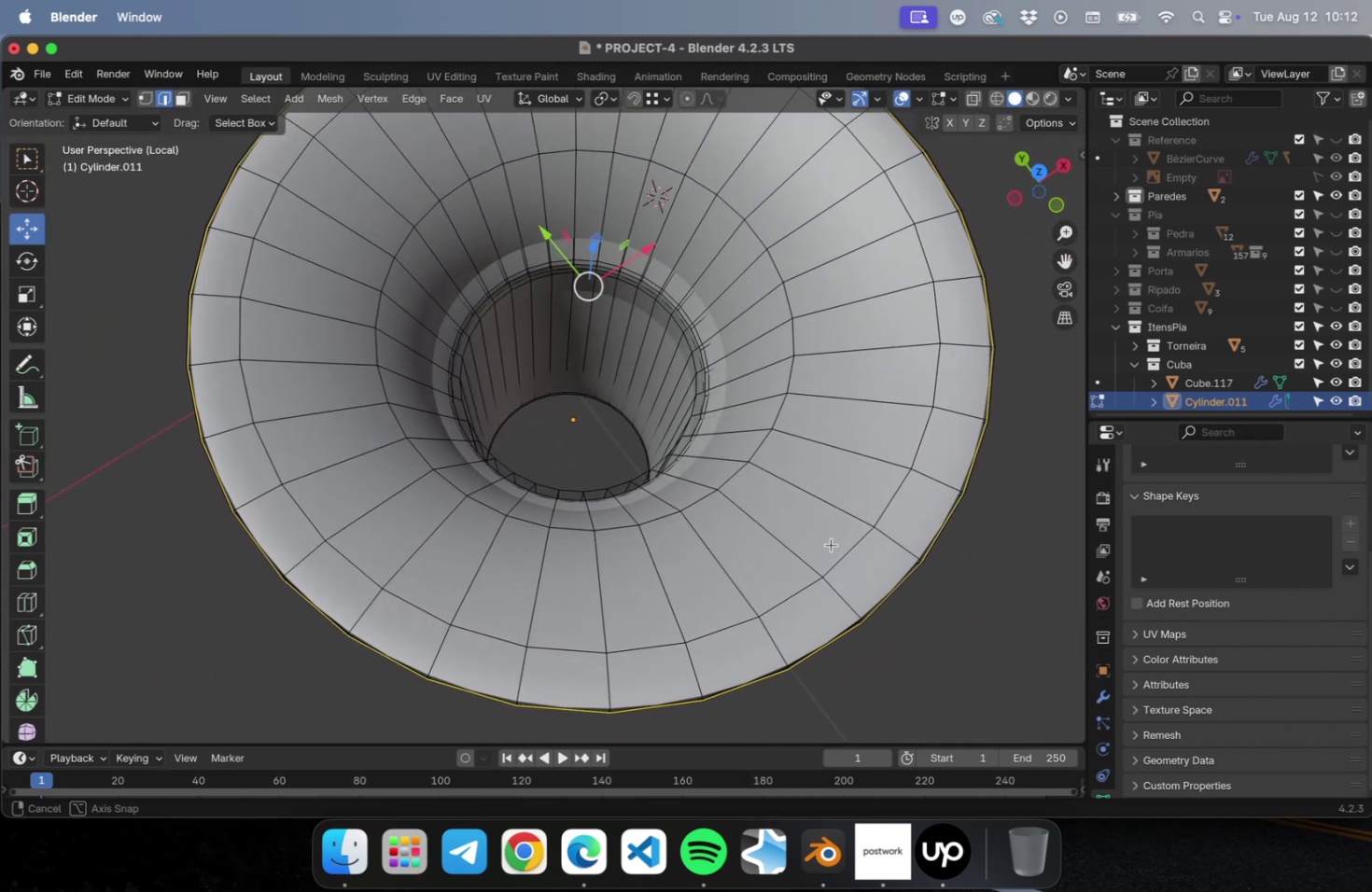 
key(Meta+R)
 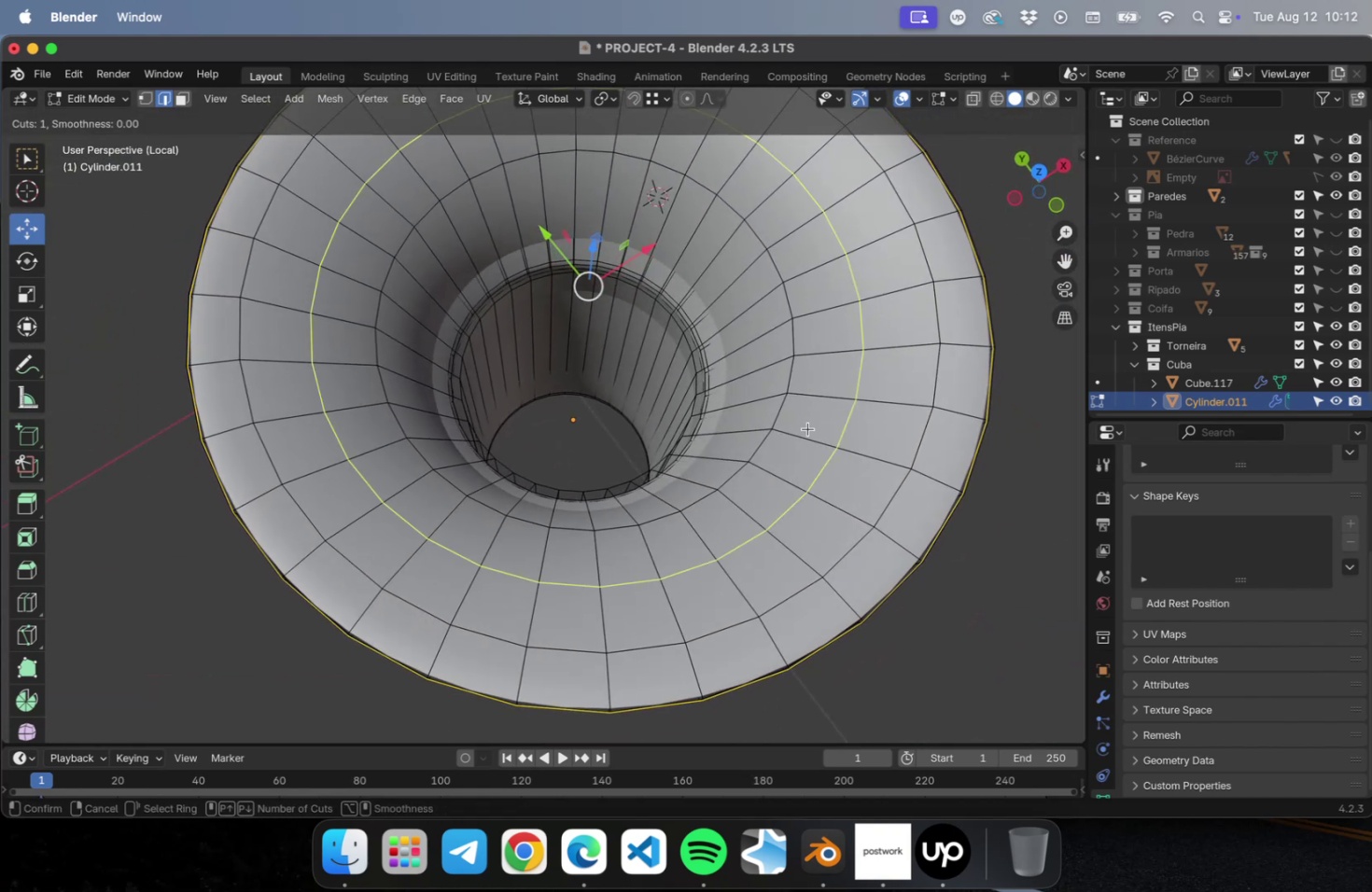 
left_click([807, 428])
 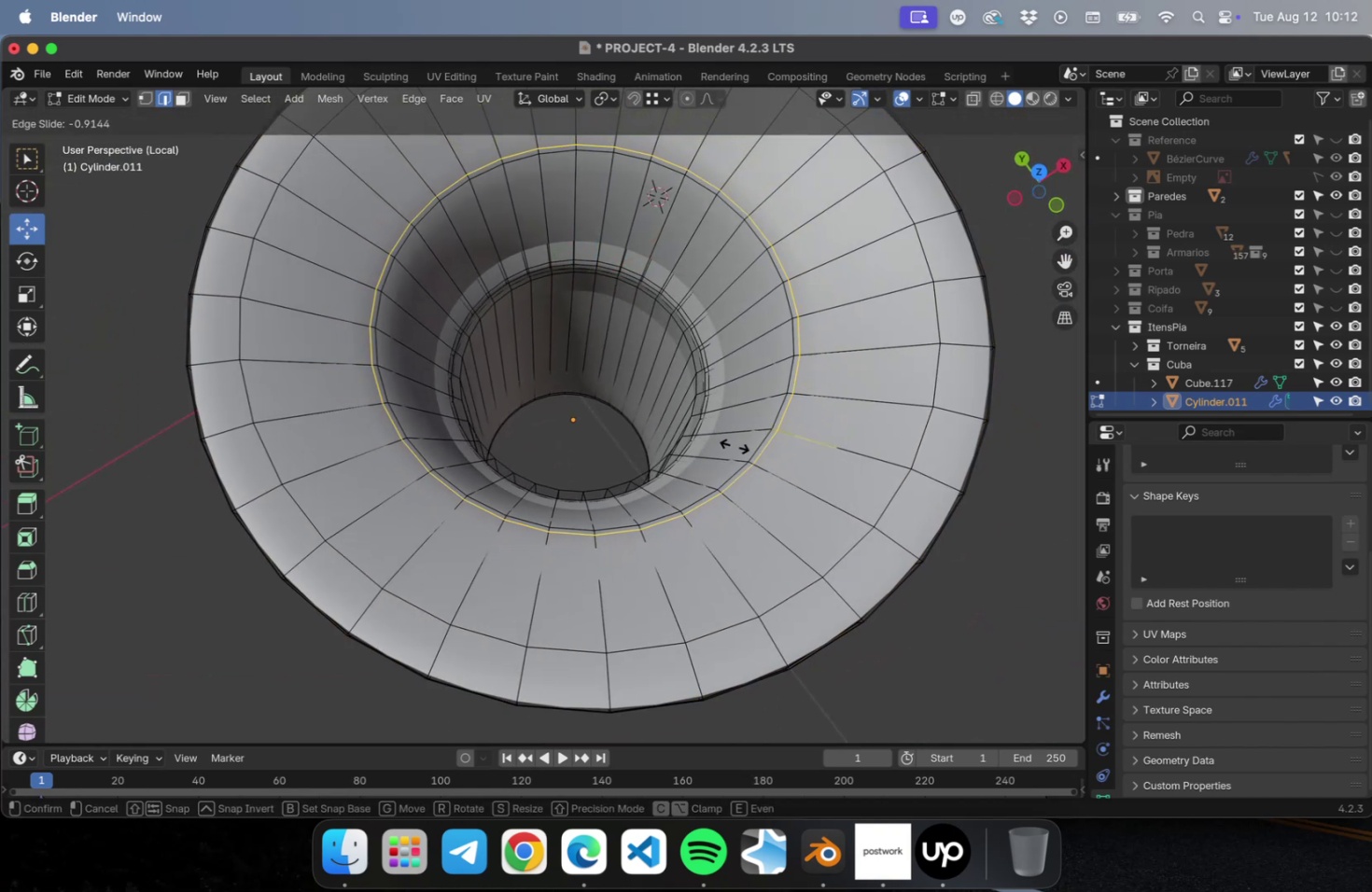 
left_click([736, 444])
 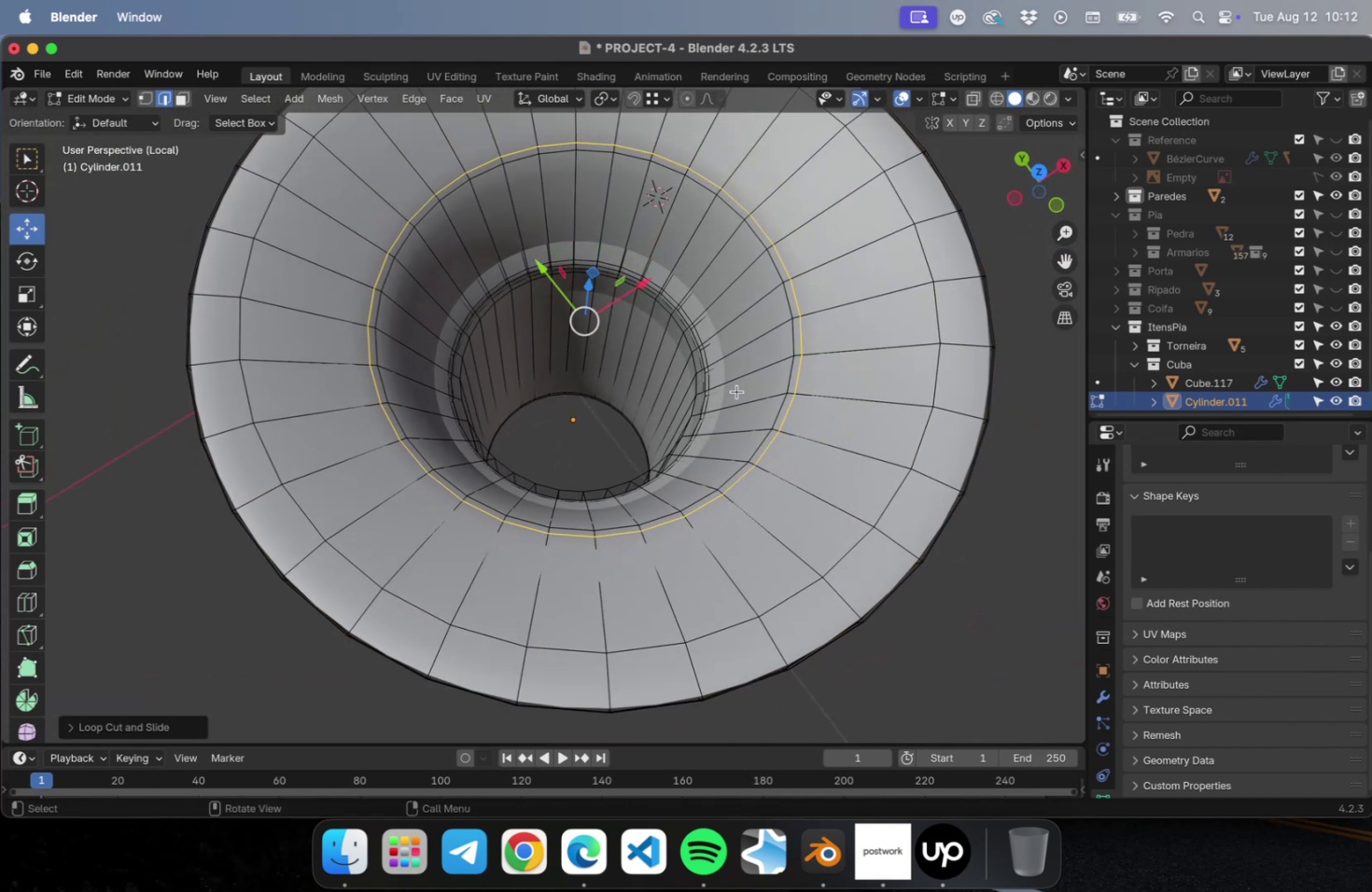 
key(Meta+R)
 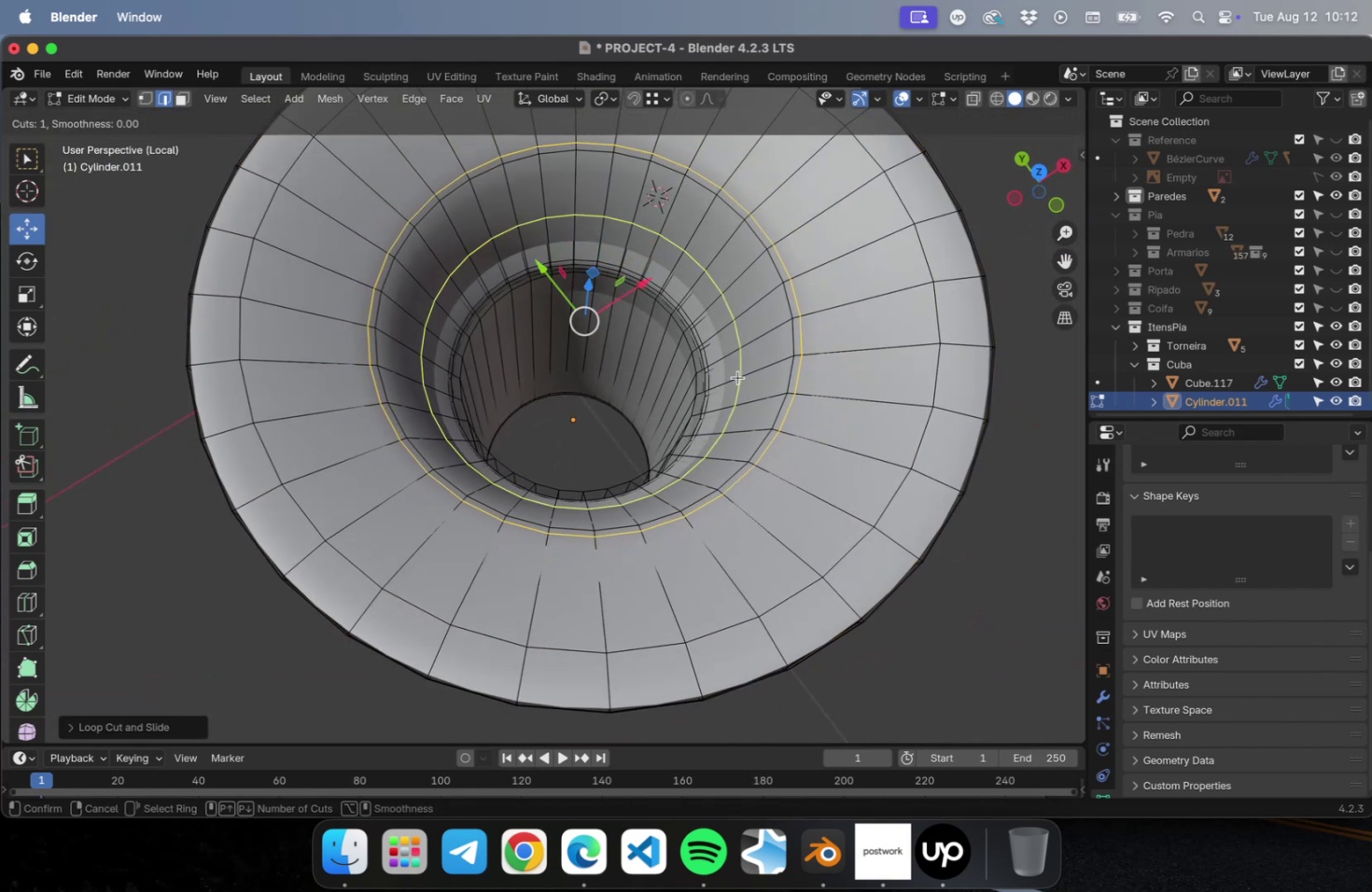 
left_click([737, 377])
 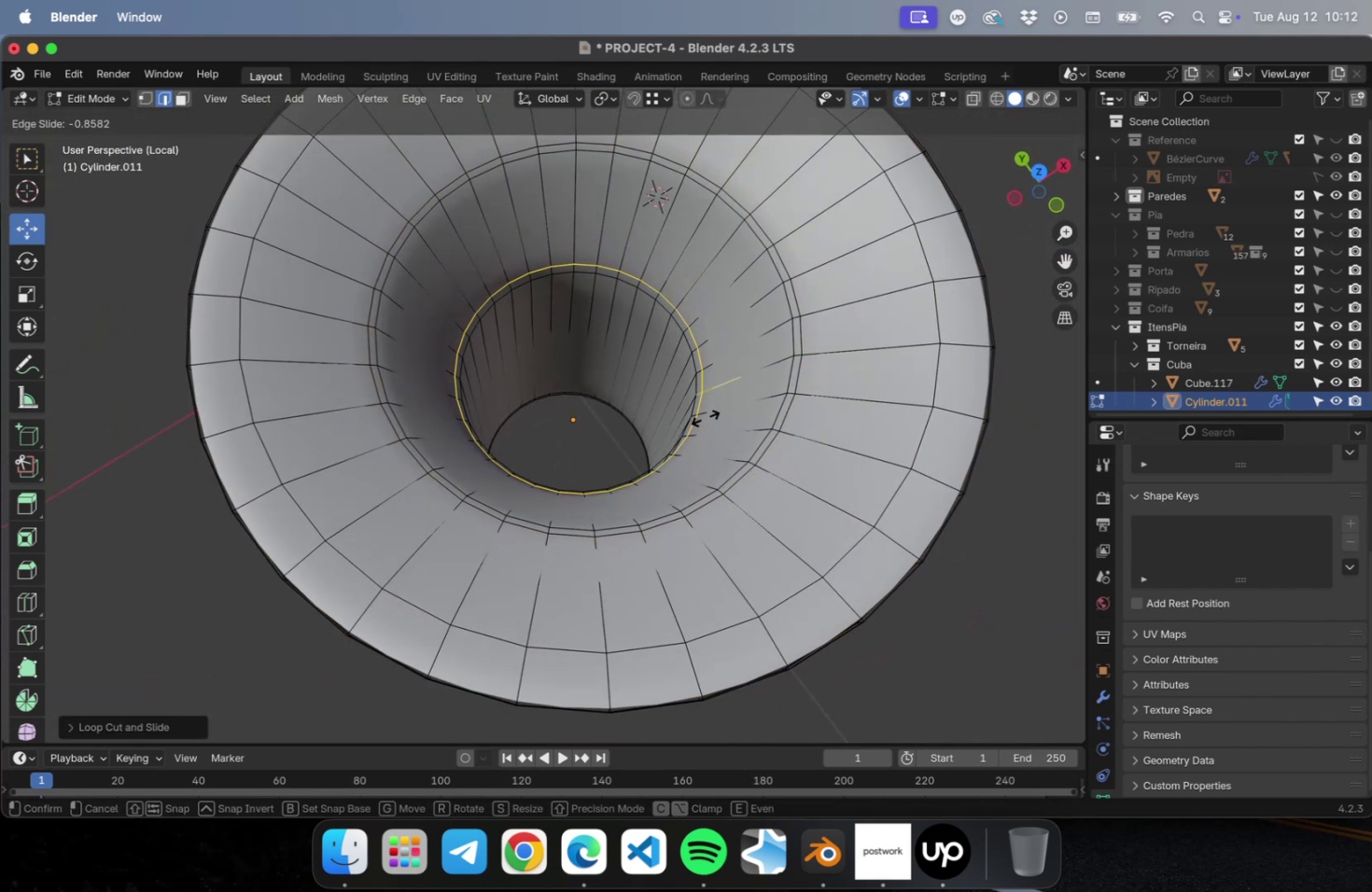 
left_click([705, 417])
 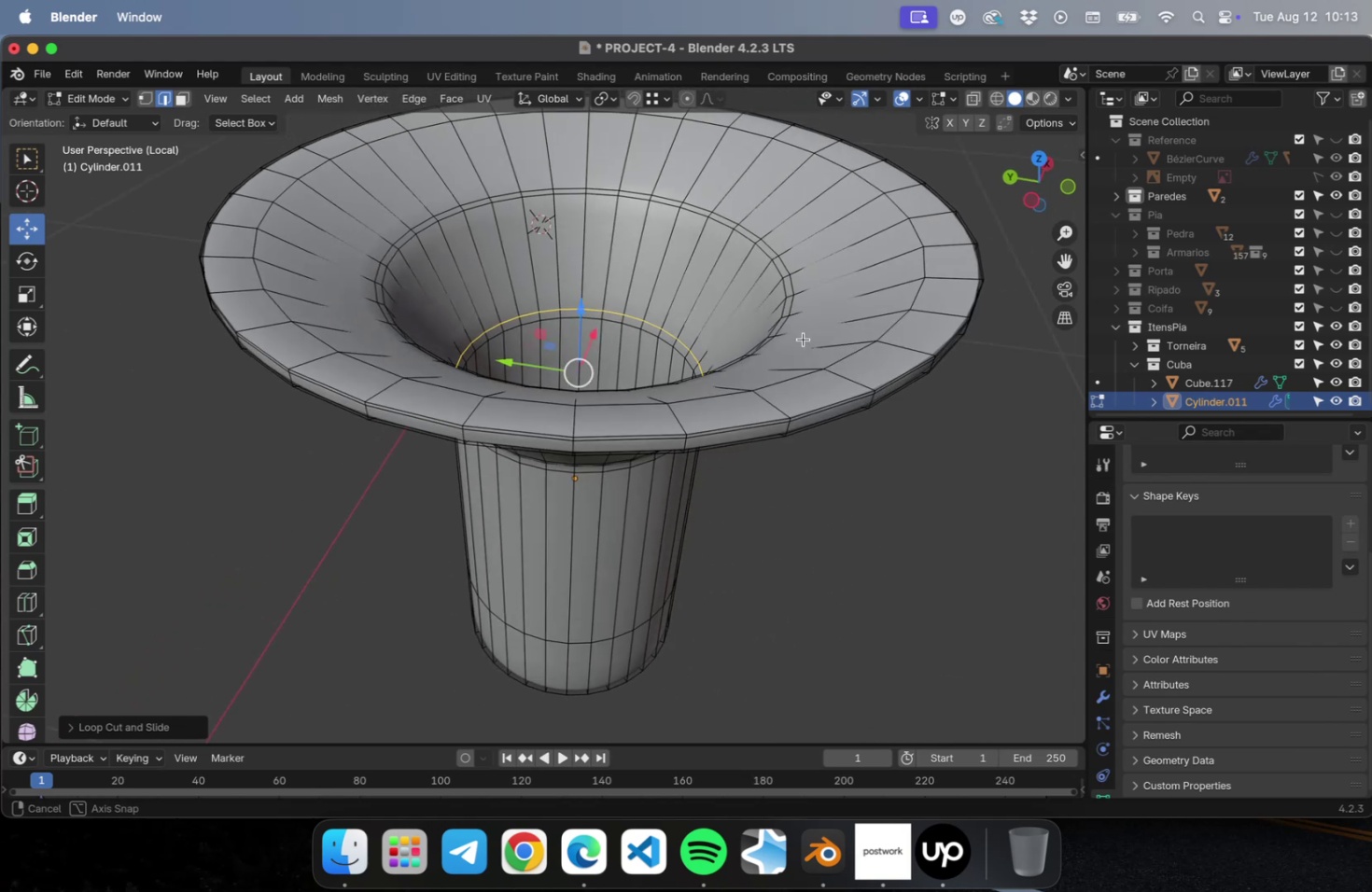 
key(Meta+R)
 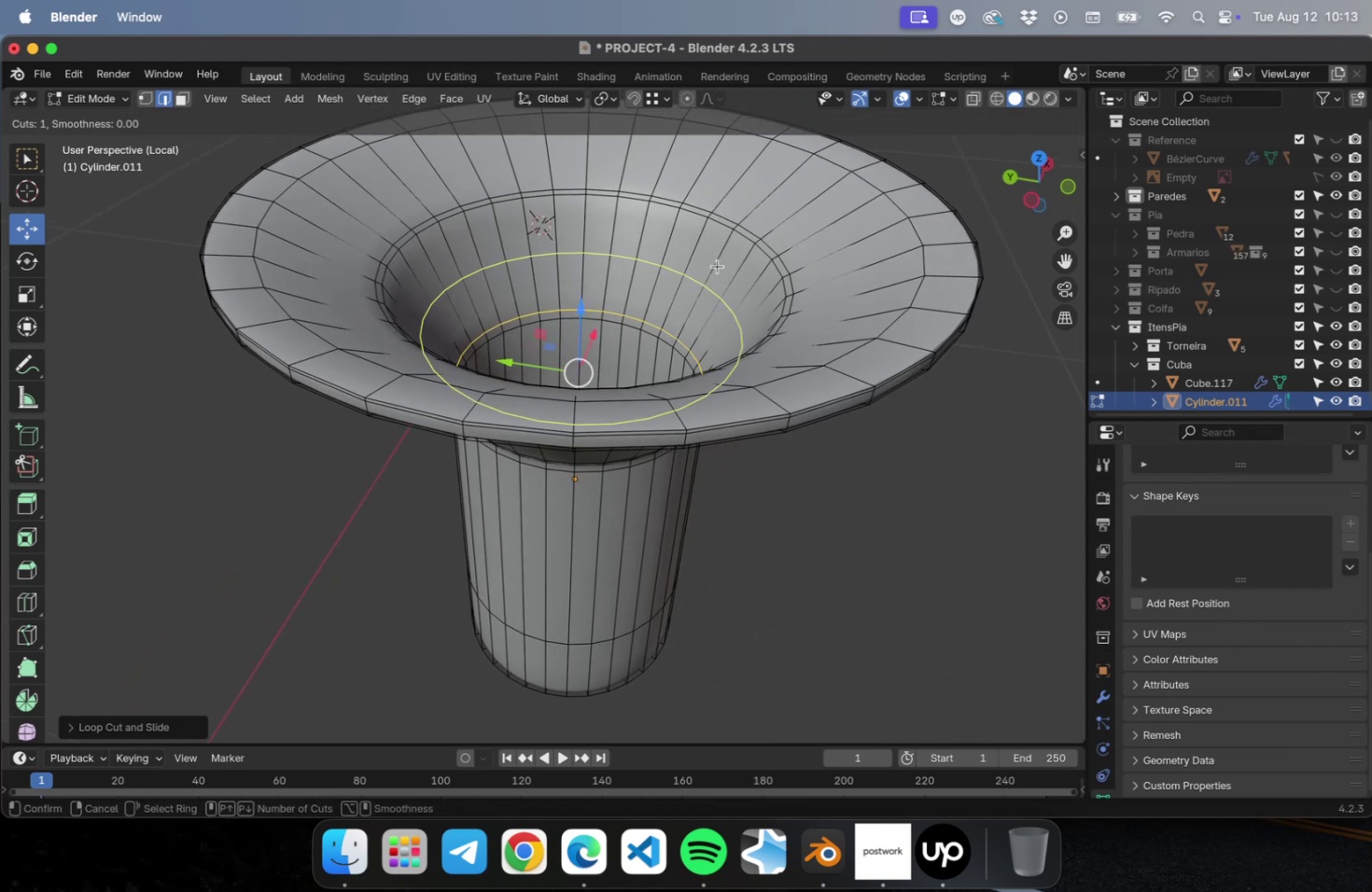 
left_click([717, 266])
 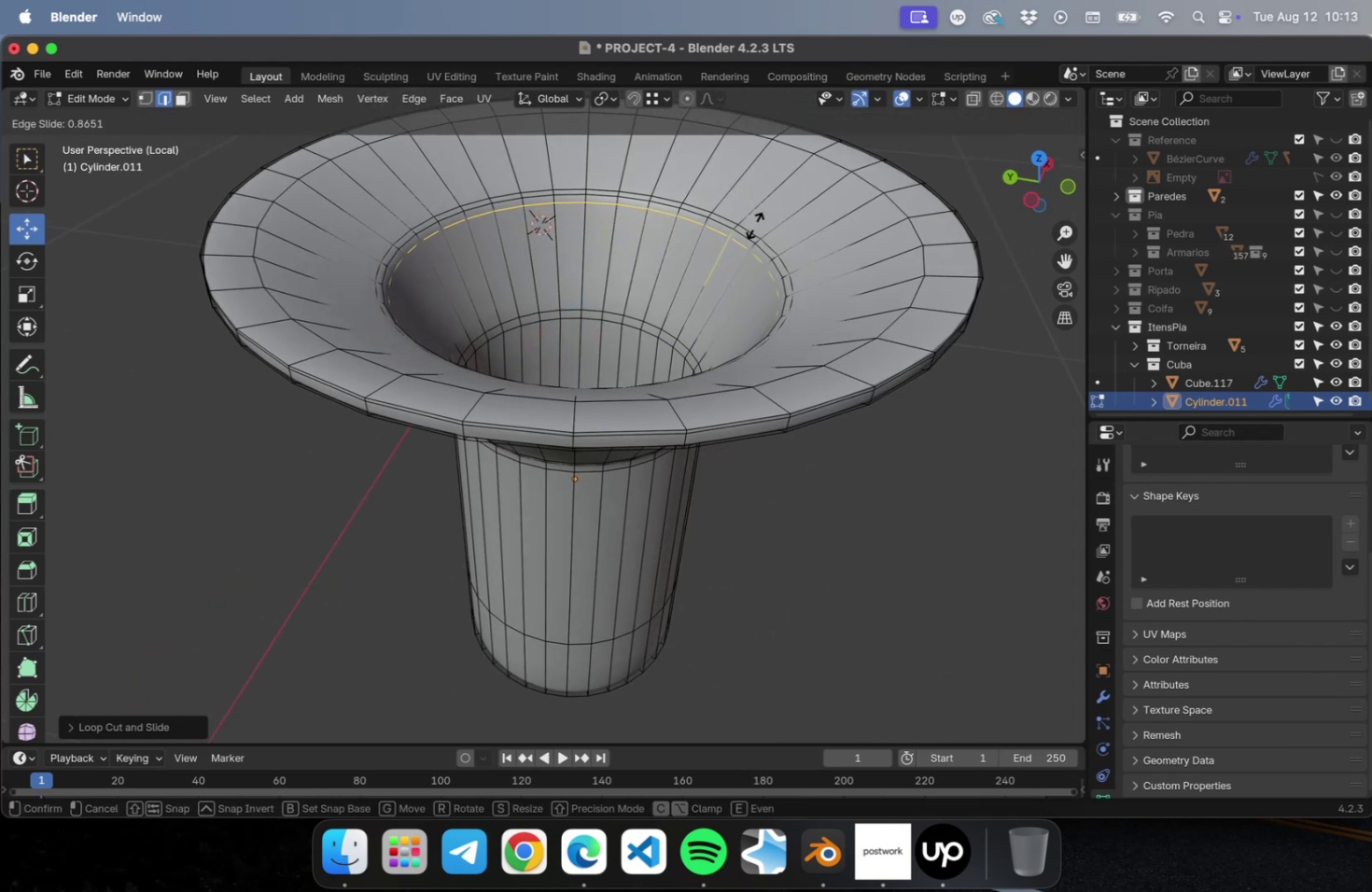 
left_click([754, 225])
 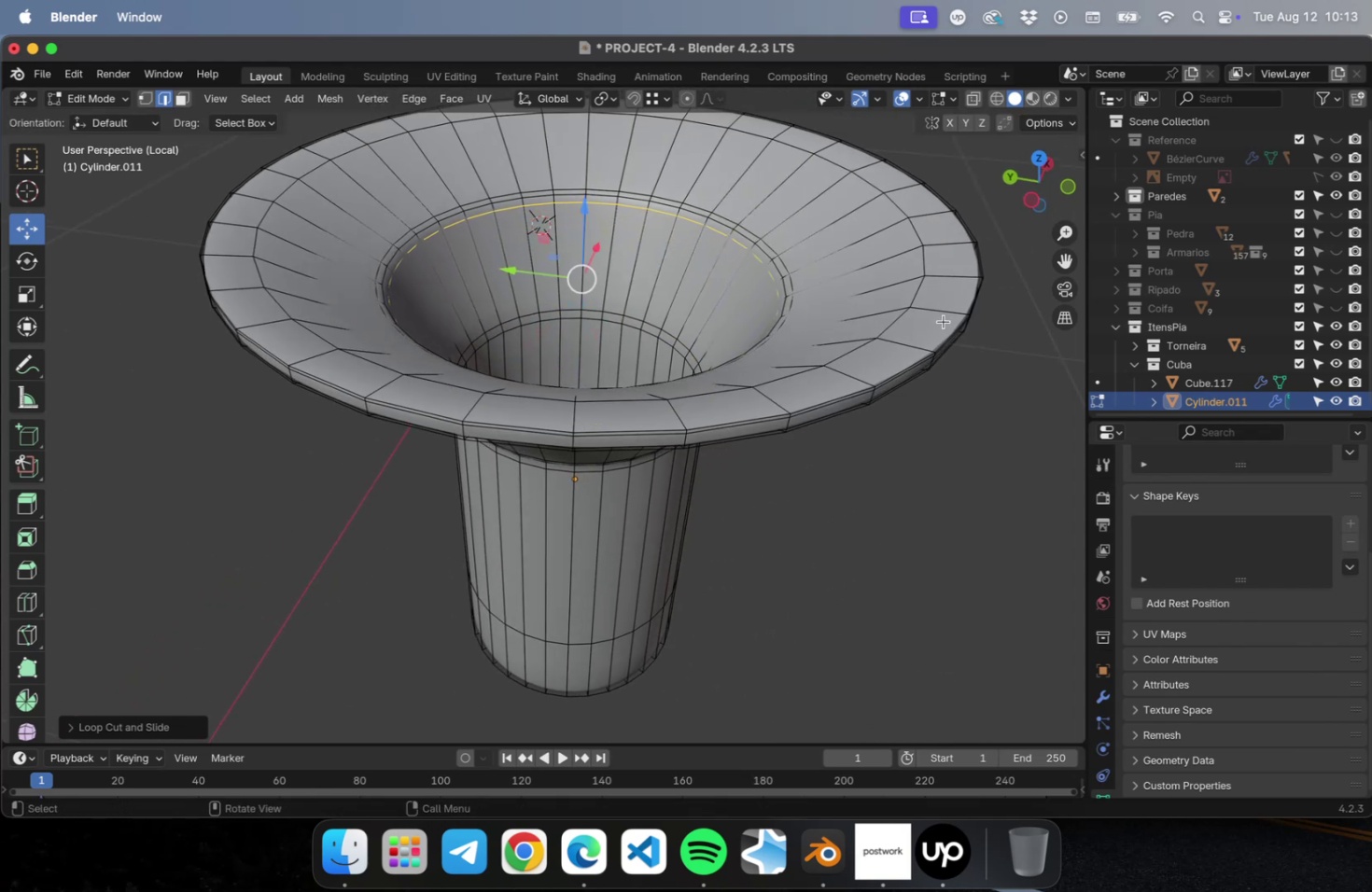 
key(Meta+R)
 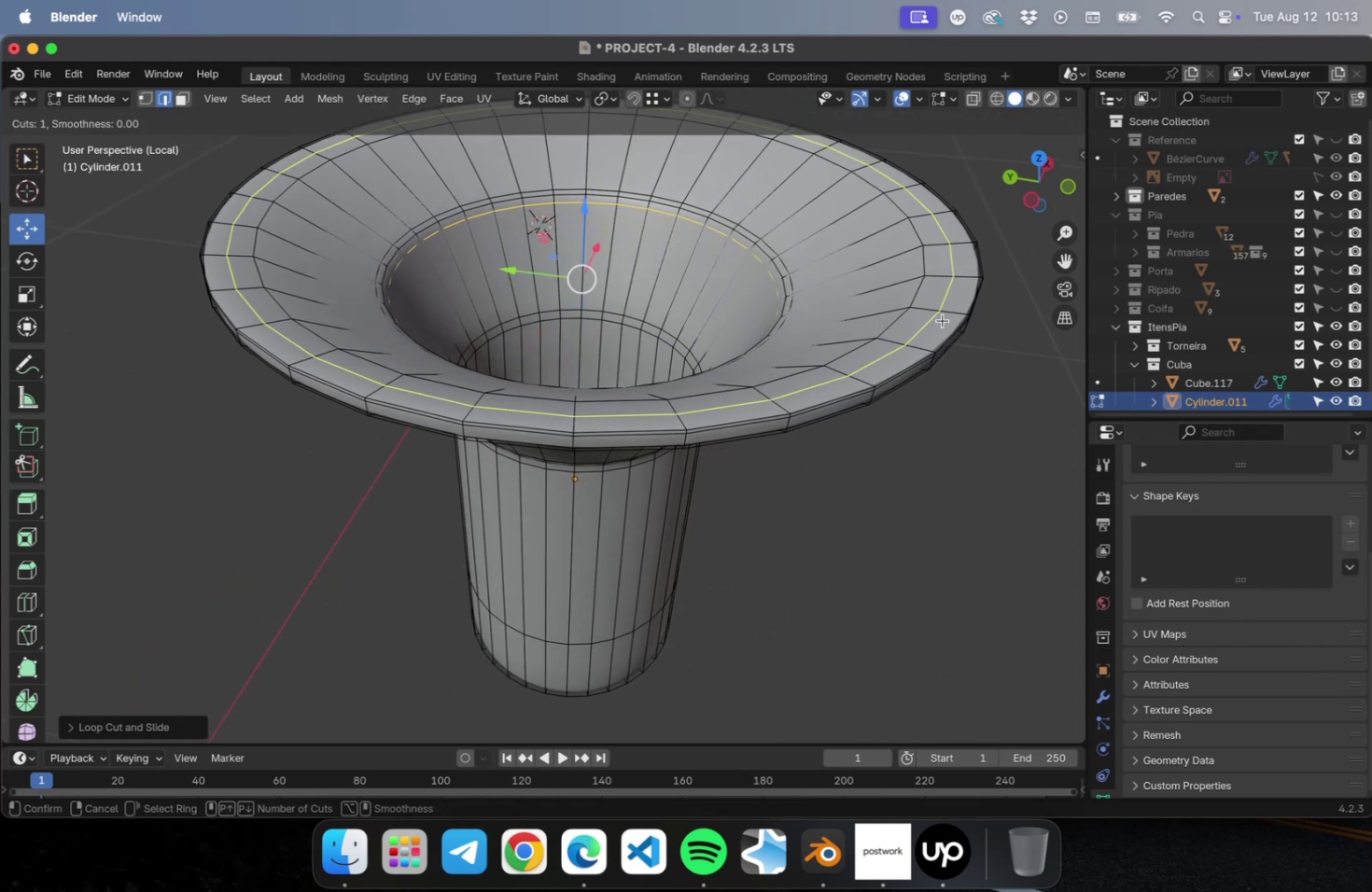 
left_click([942, 320])
 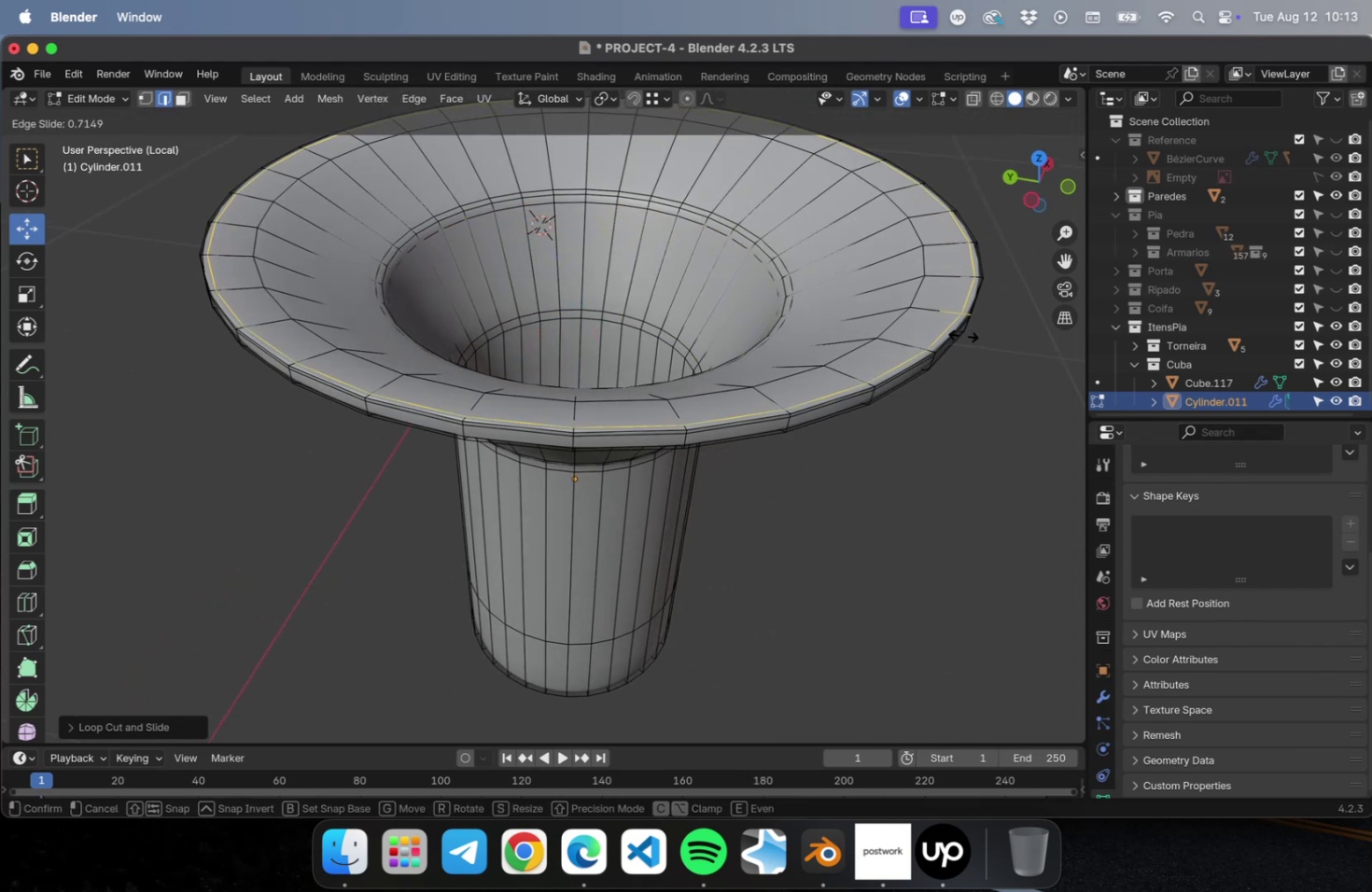 
left_click([962, 335])
 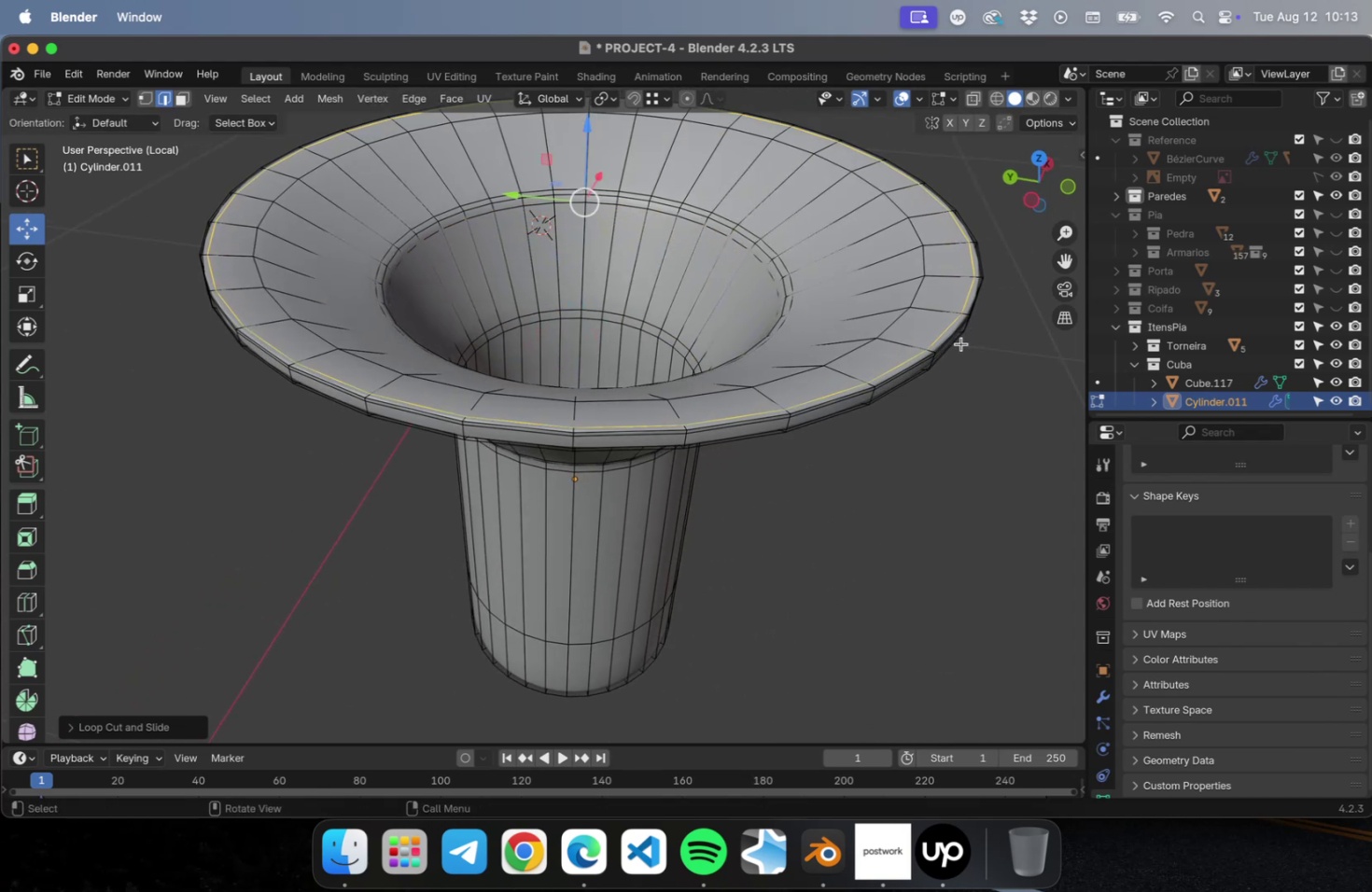 
key(Meta+R)
 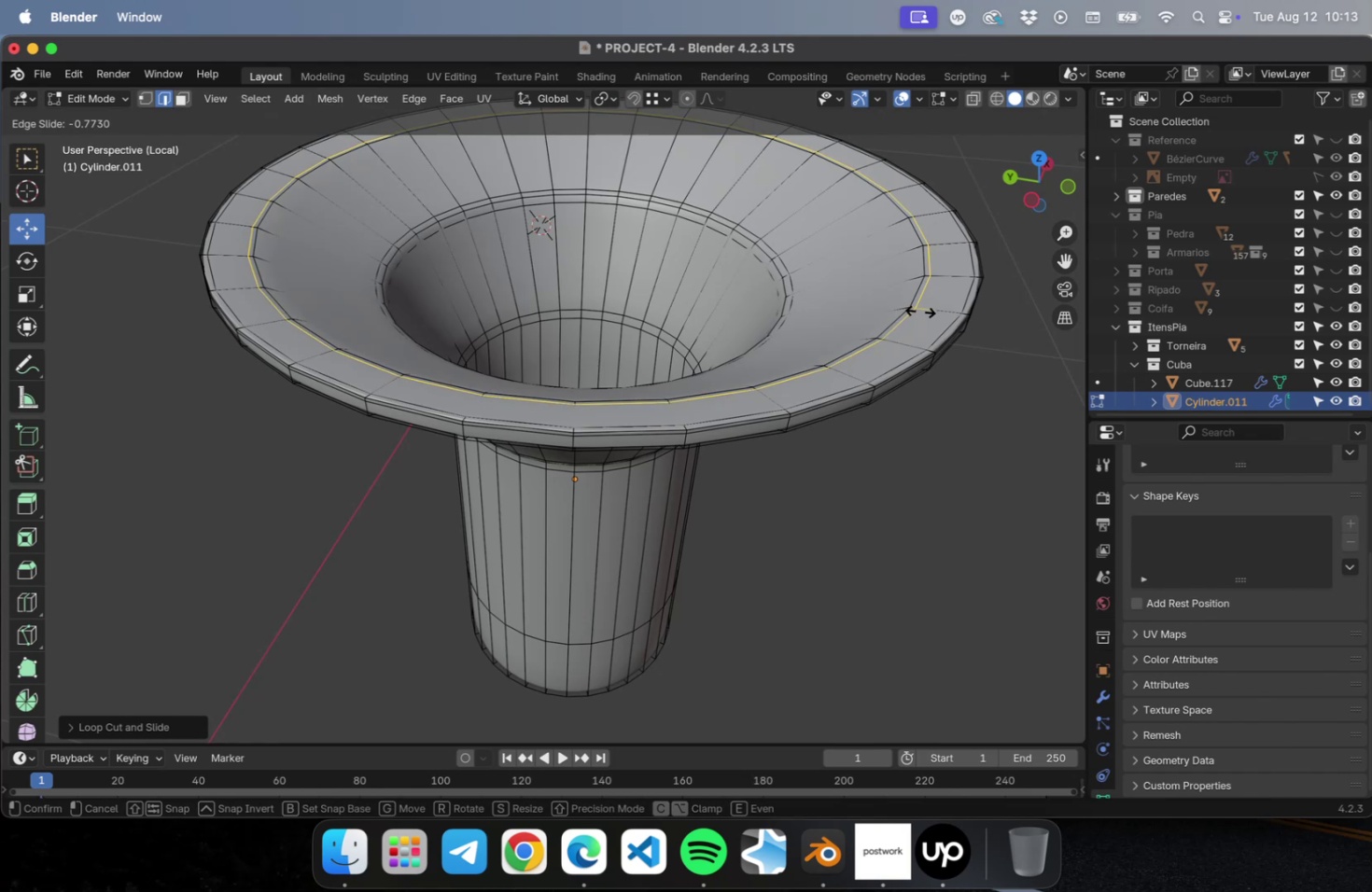 
key(Meta+CommandLeft)
 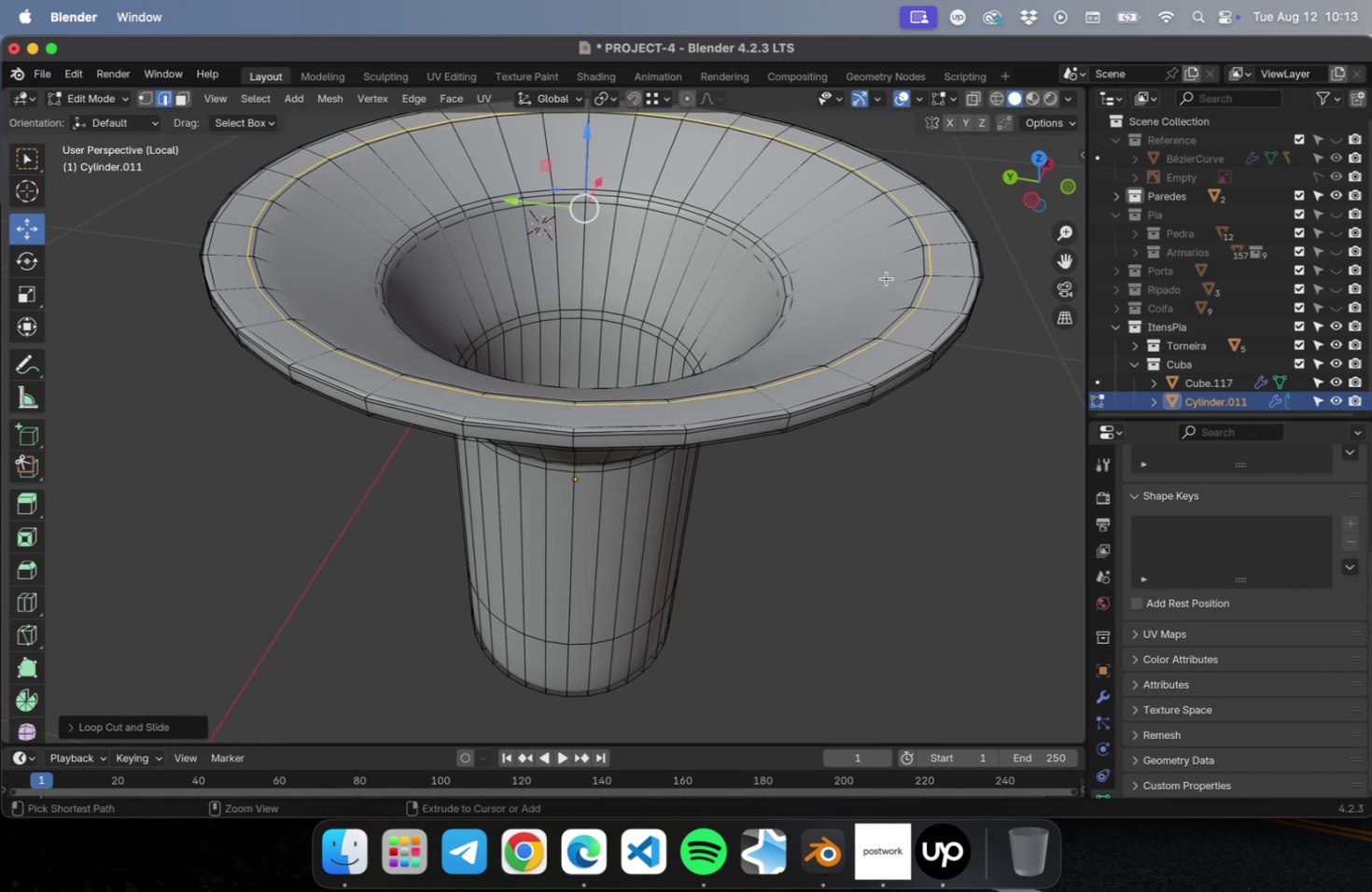 
key(Meta+R)
 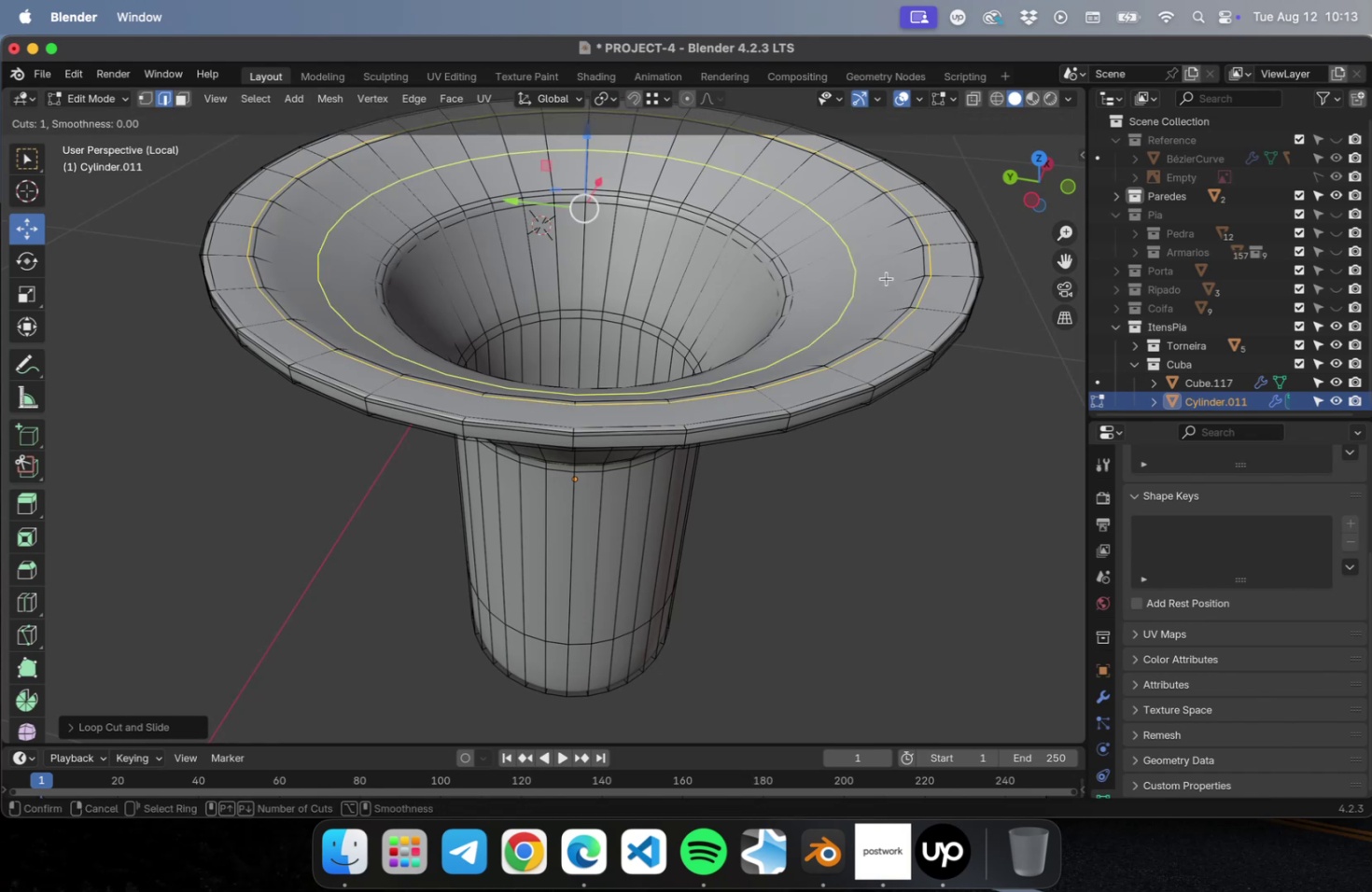 
left_click([886, 278])
 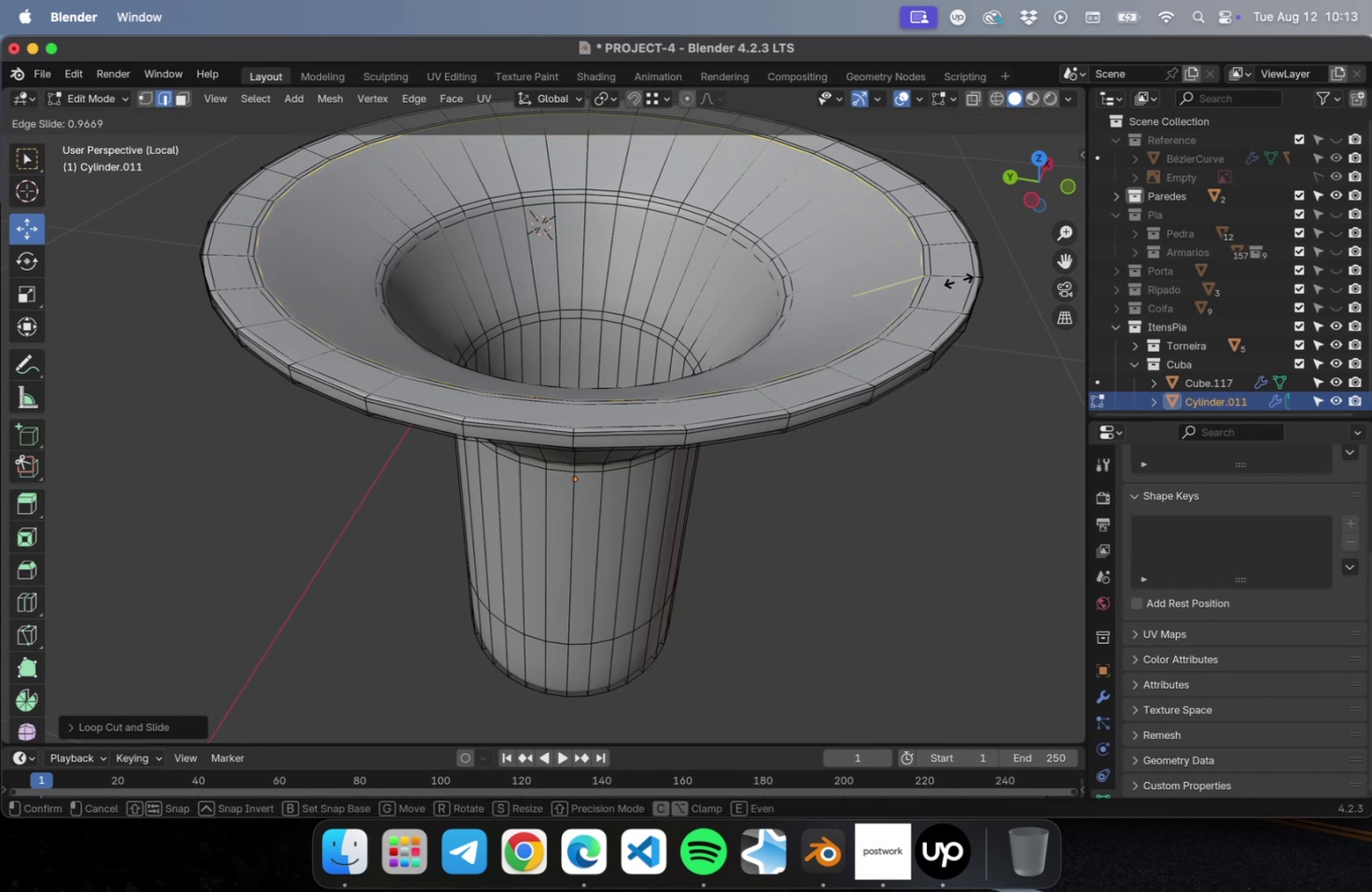 
left_click([954, 282])
 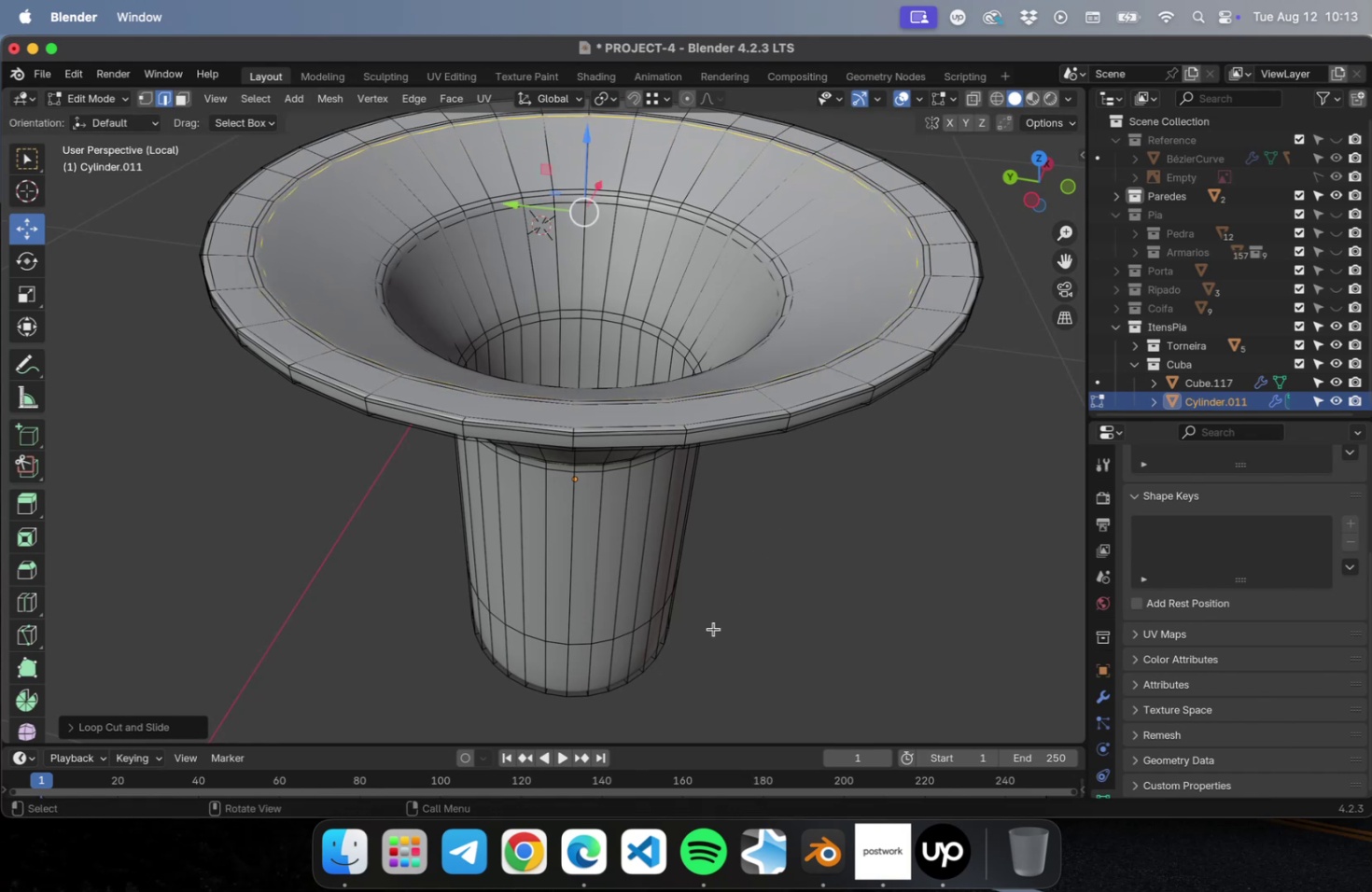 
hold_key(key=ShiftLeft, duration=0.51)
 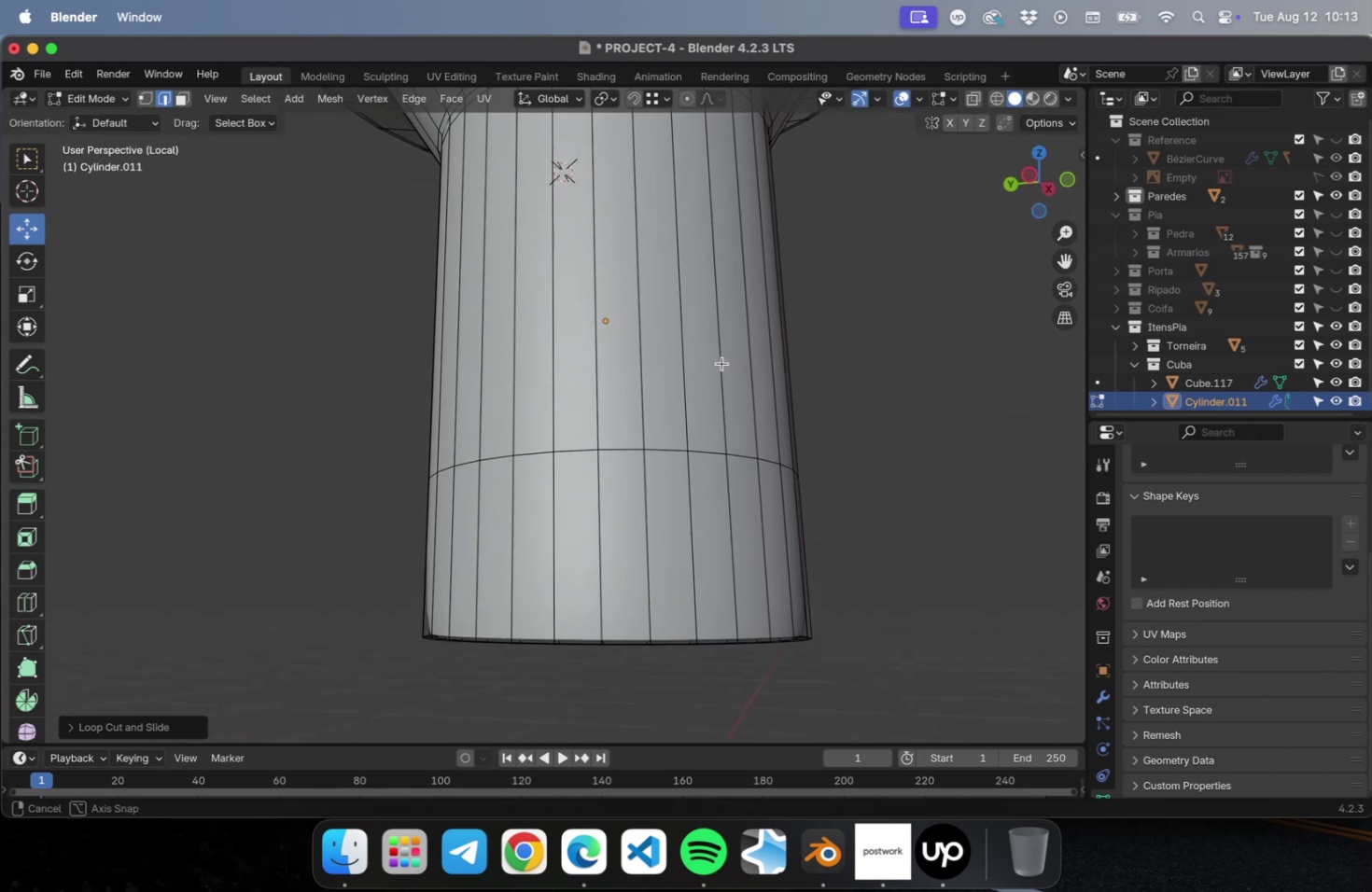 
key(Shift+ShiftLeft)
 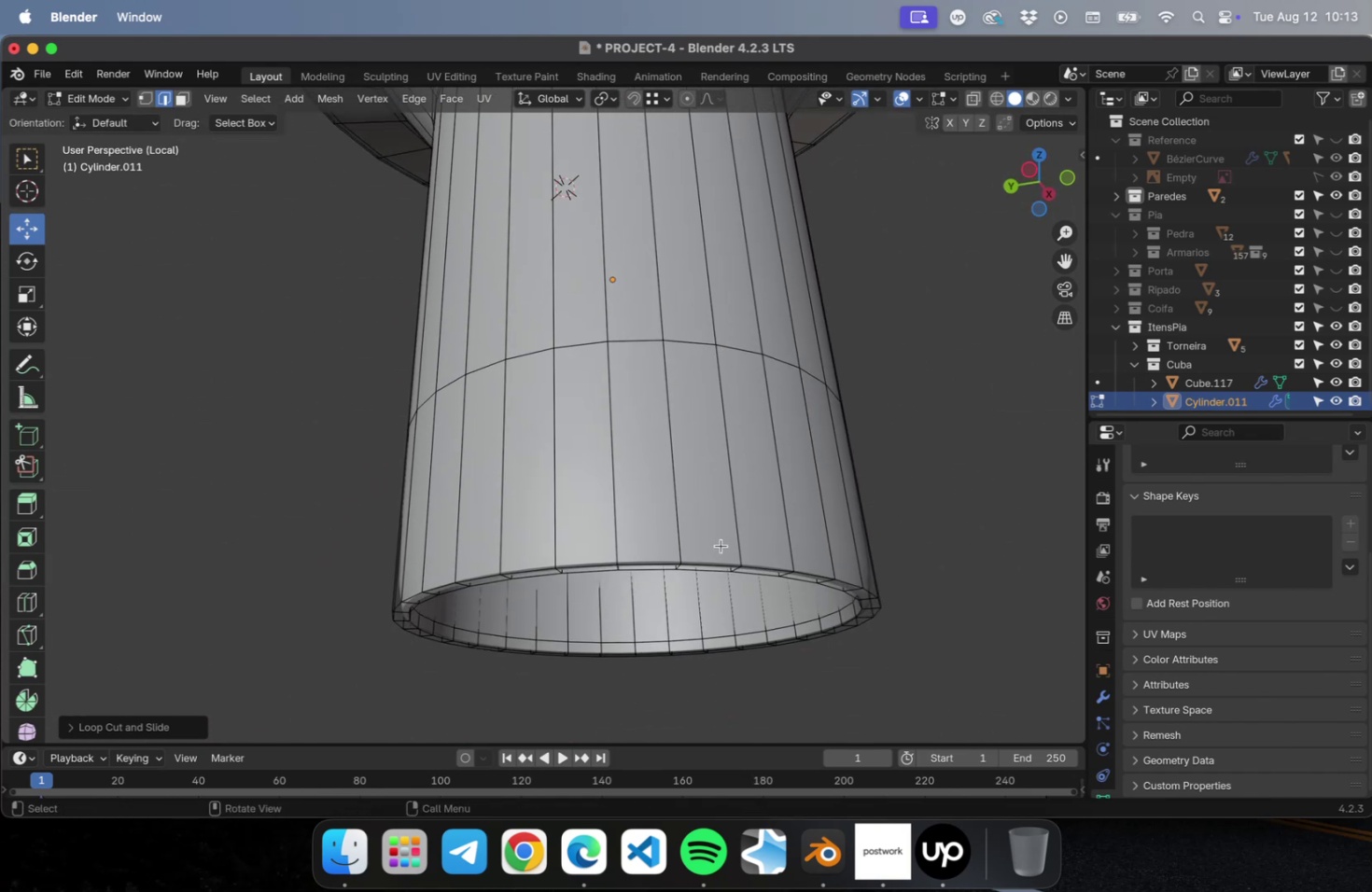 
key(Meta+CommandLeft)
 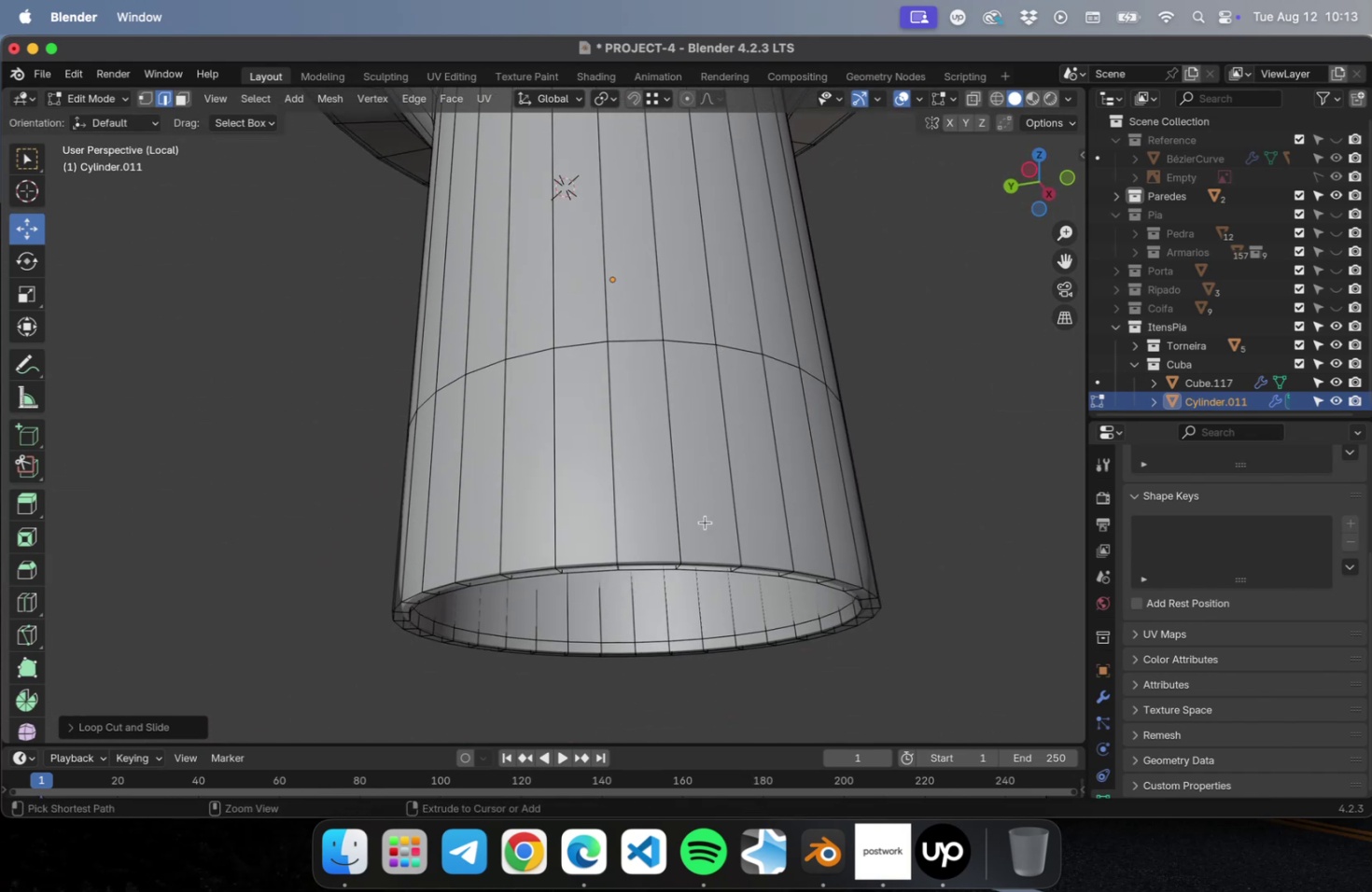 
key(Meta+R)
 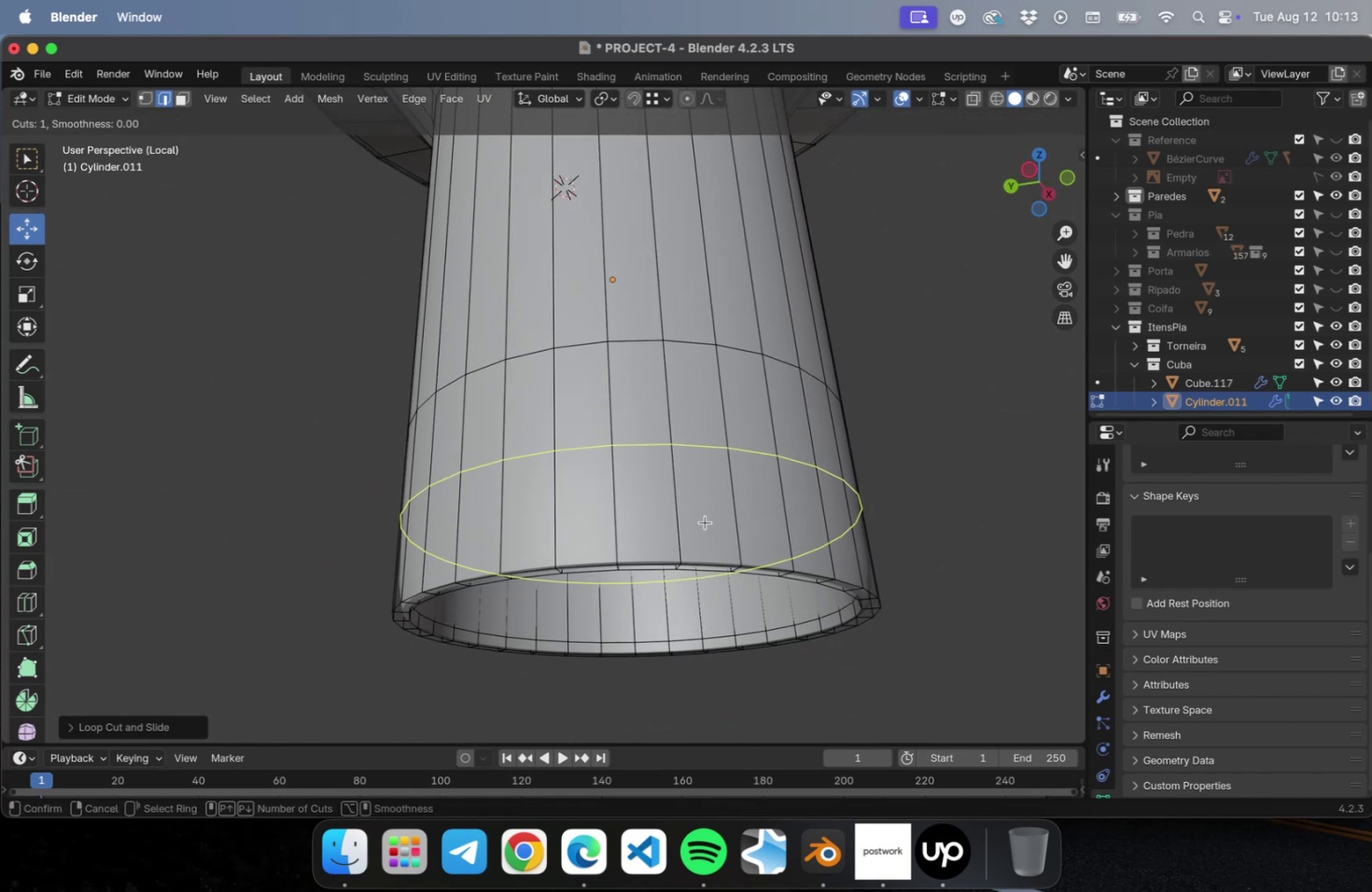 
left_click([705, 522])
 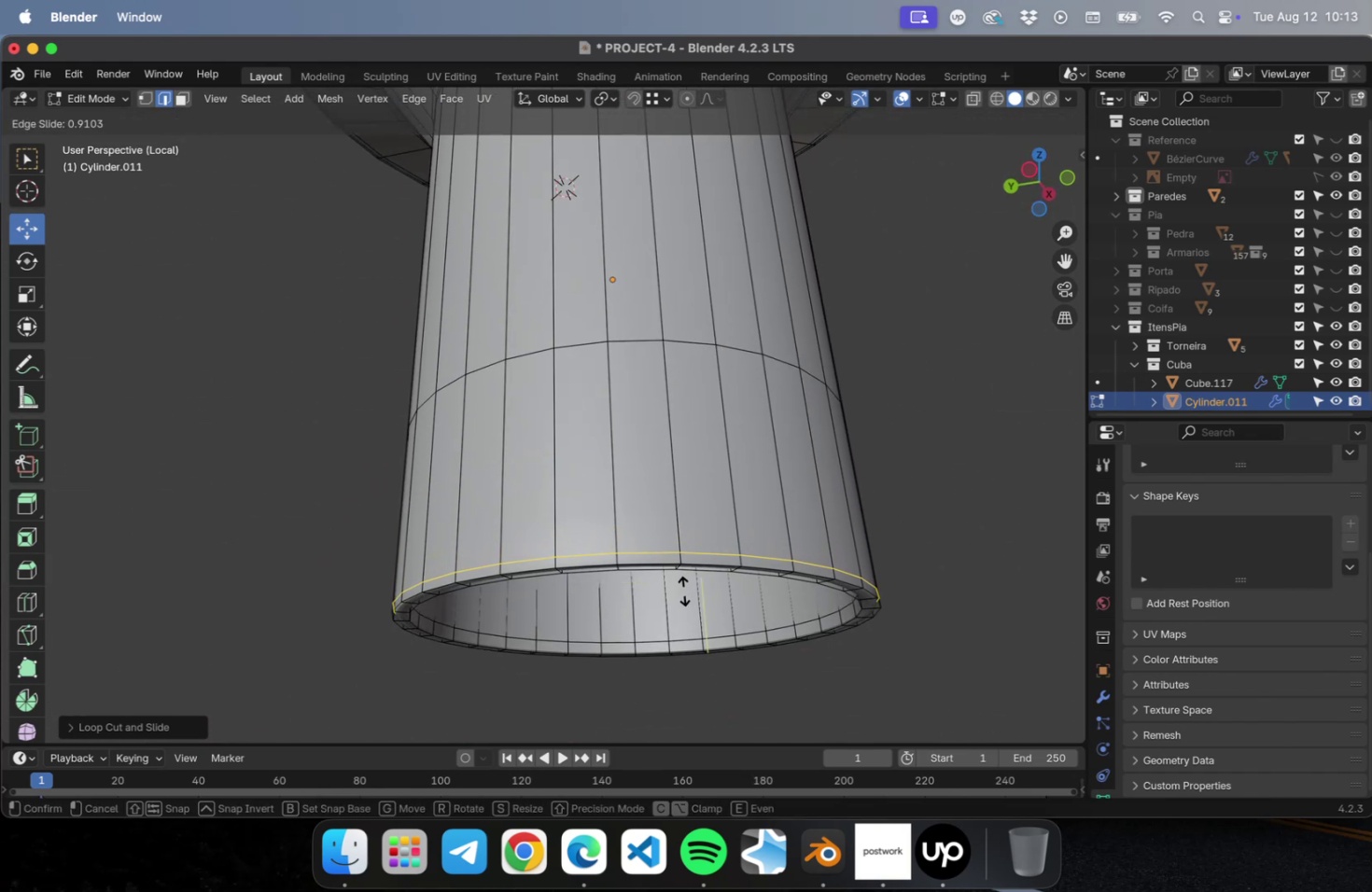 
left_click([683, 590])
 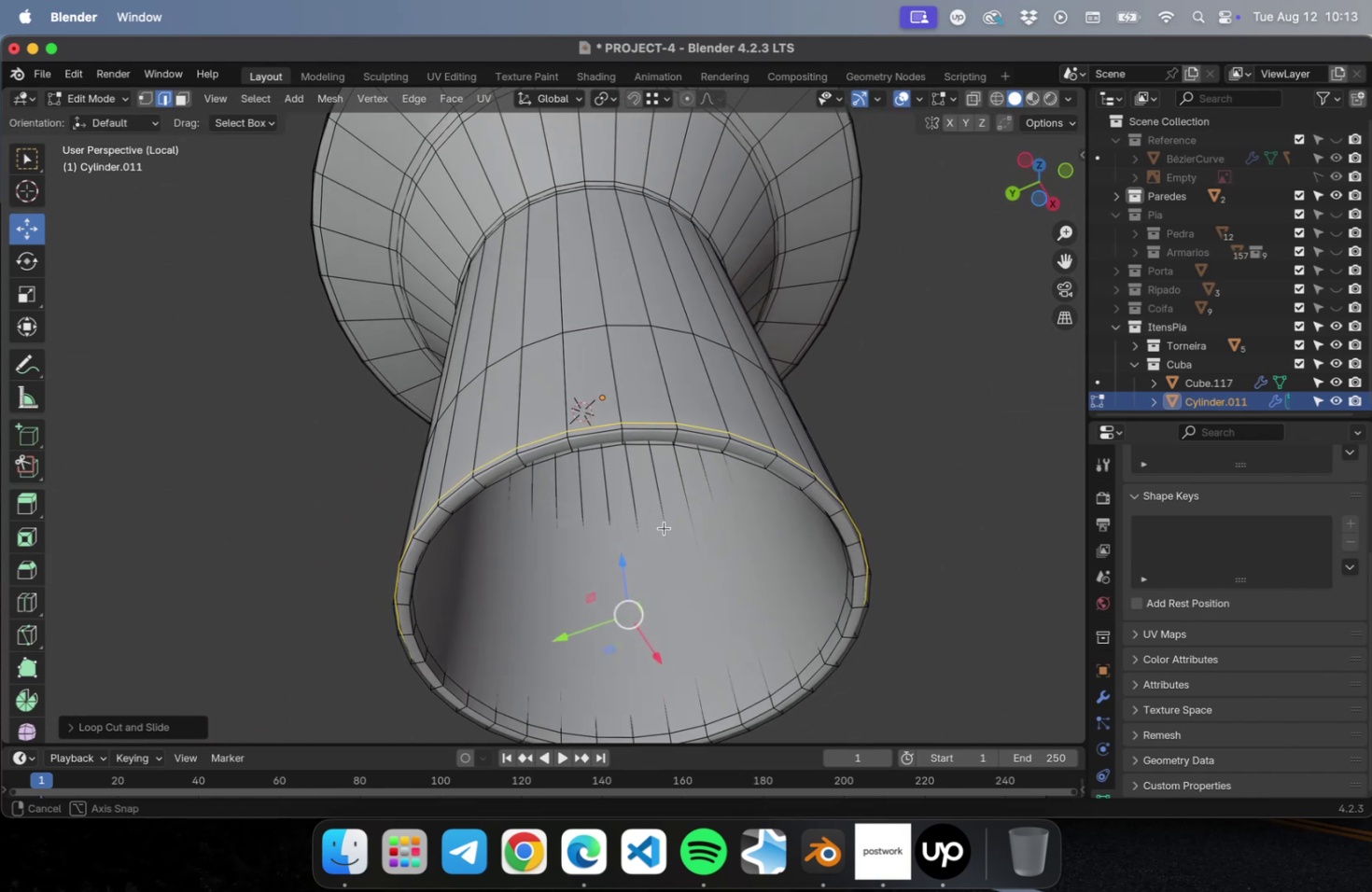 
key(Meta+R)
 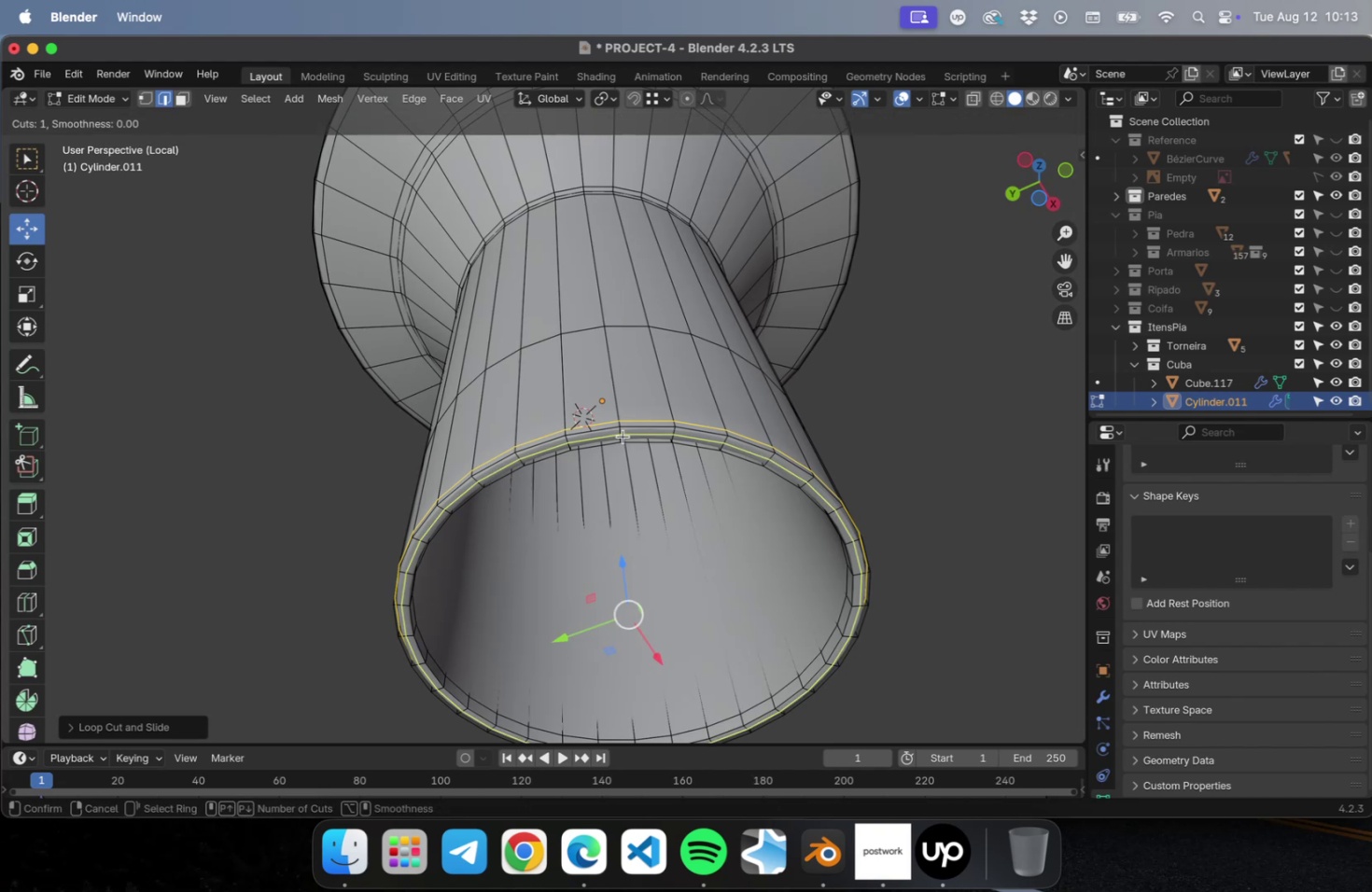 
left_click([623, 436])
 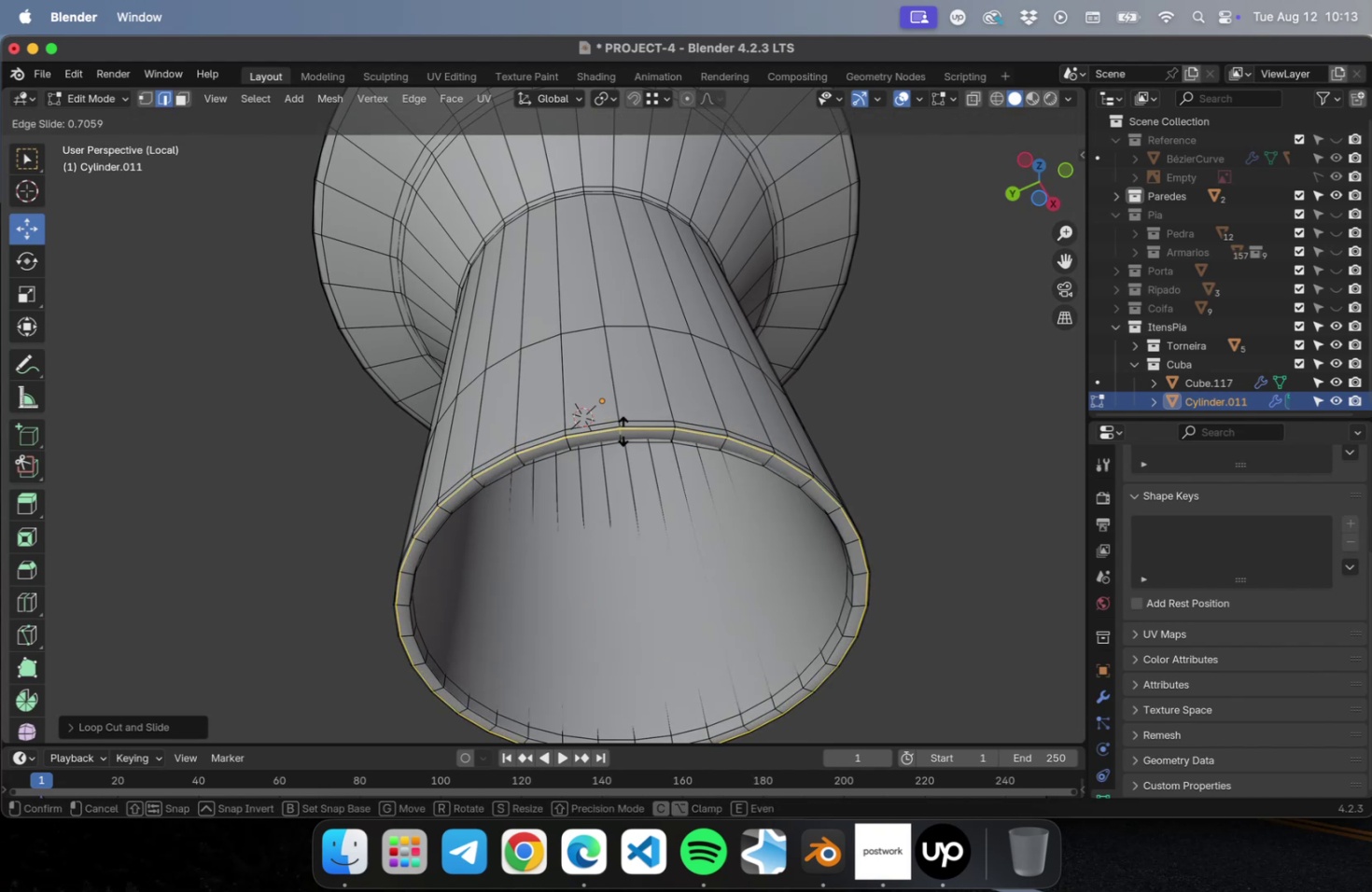 
left_click([623, 430])
 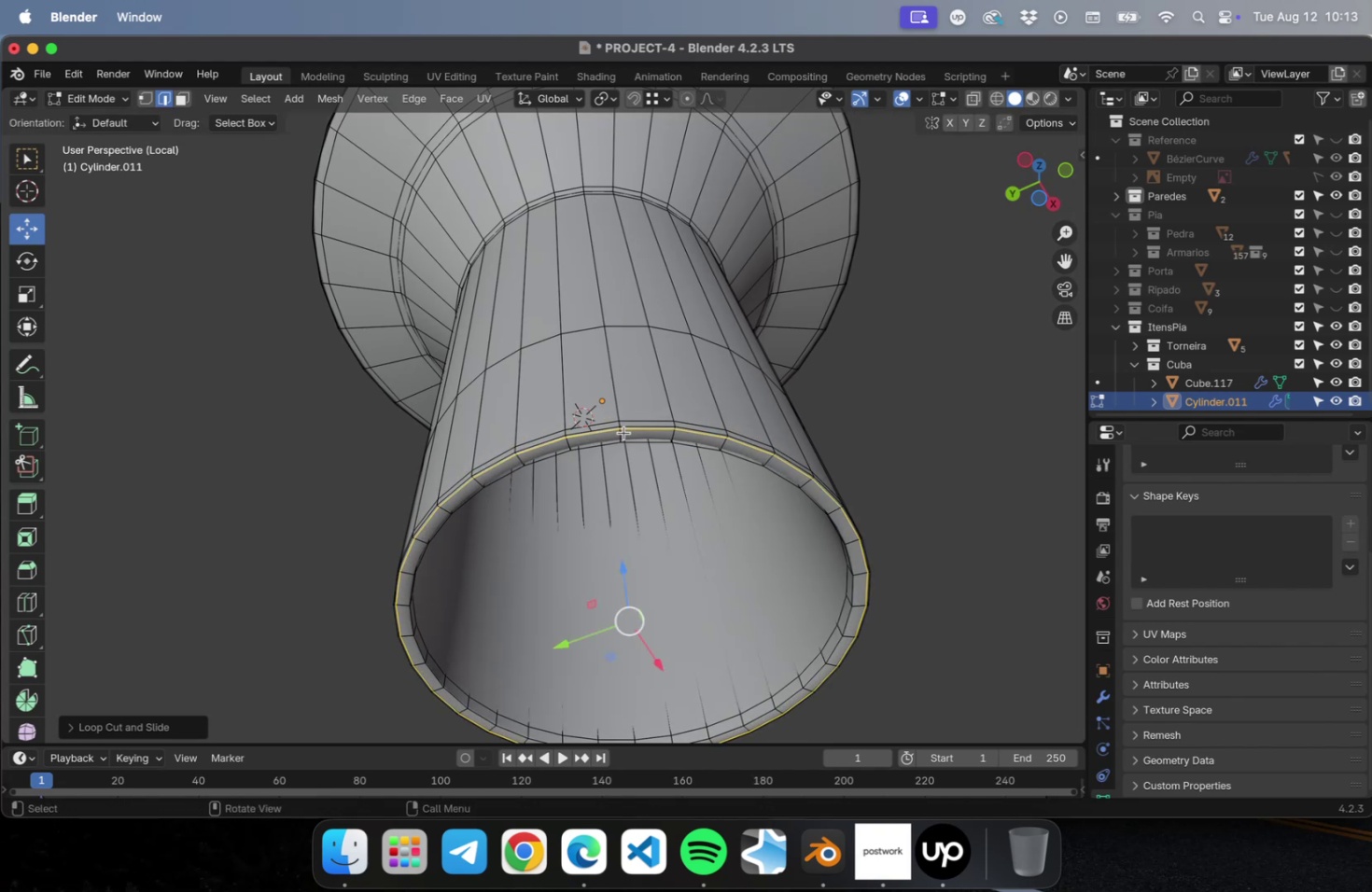 
key(Meta+CommandLeft)
 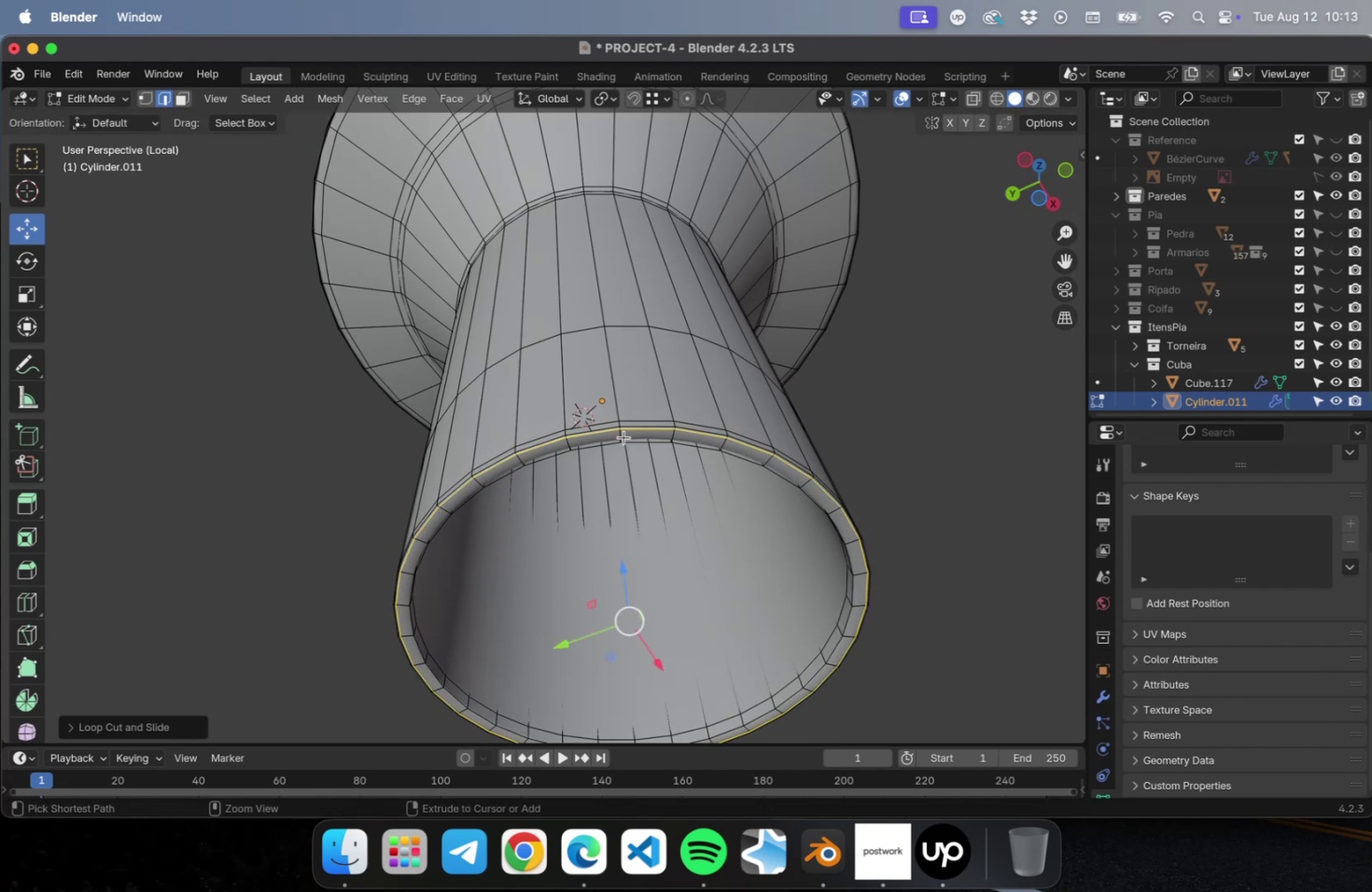 
key(Meta+CommandLeft)
 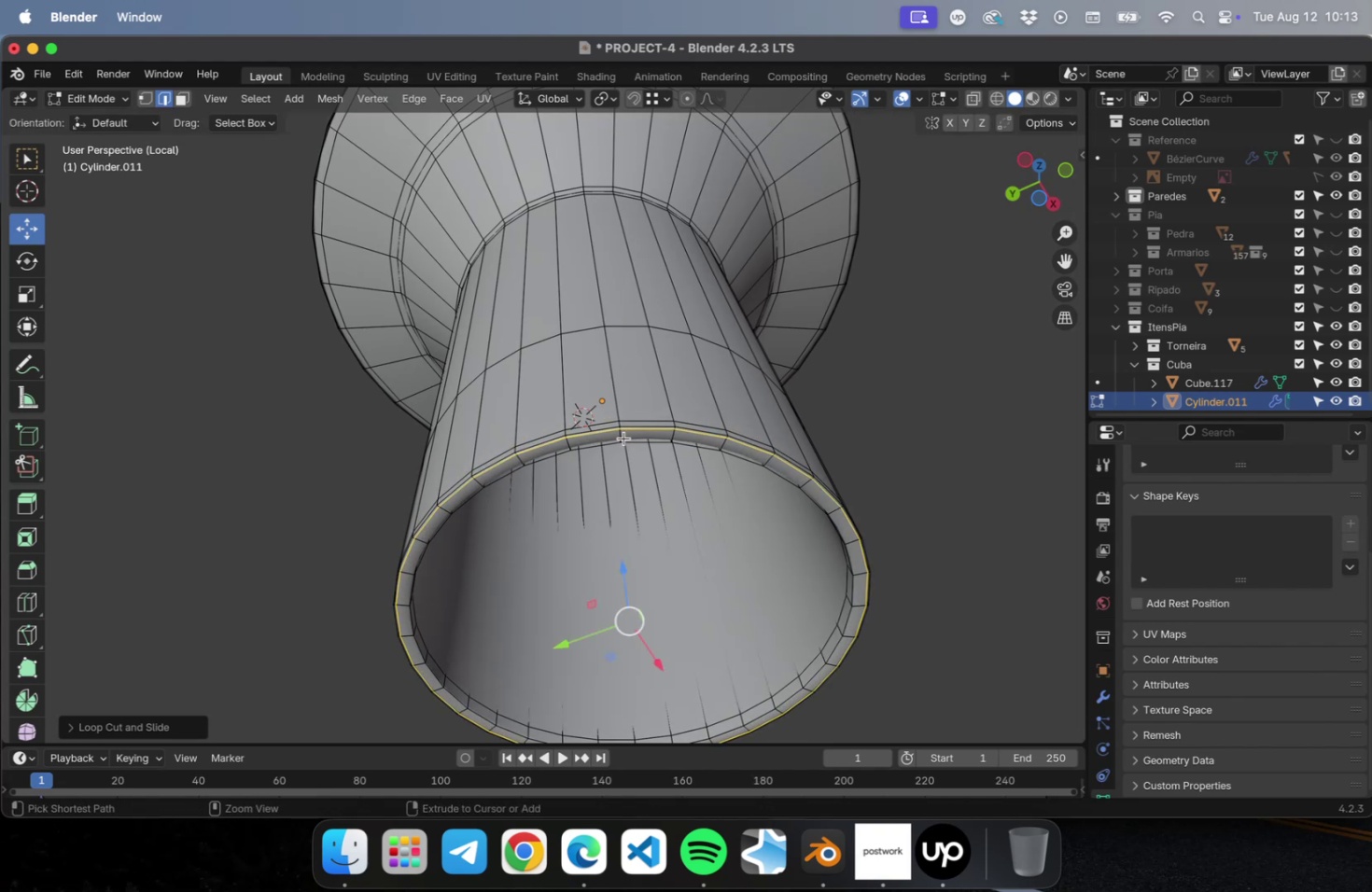 
key(Meta+R)
 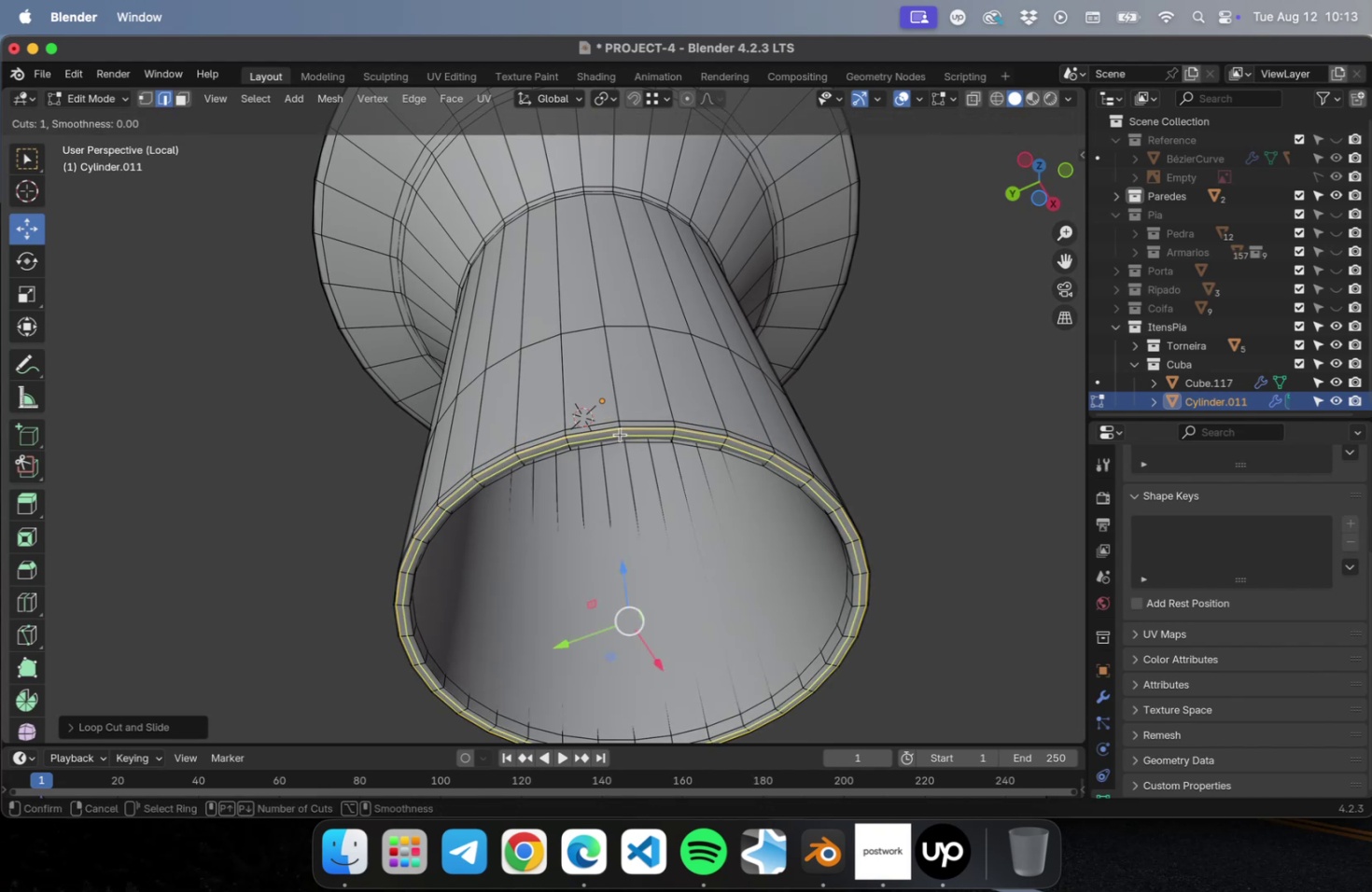 
left_click([620, 434])
 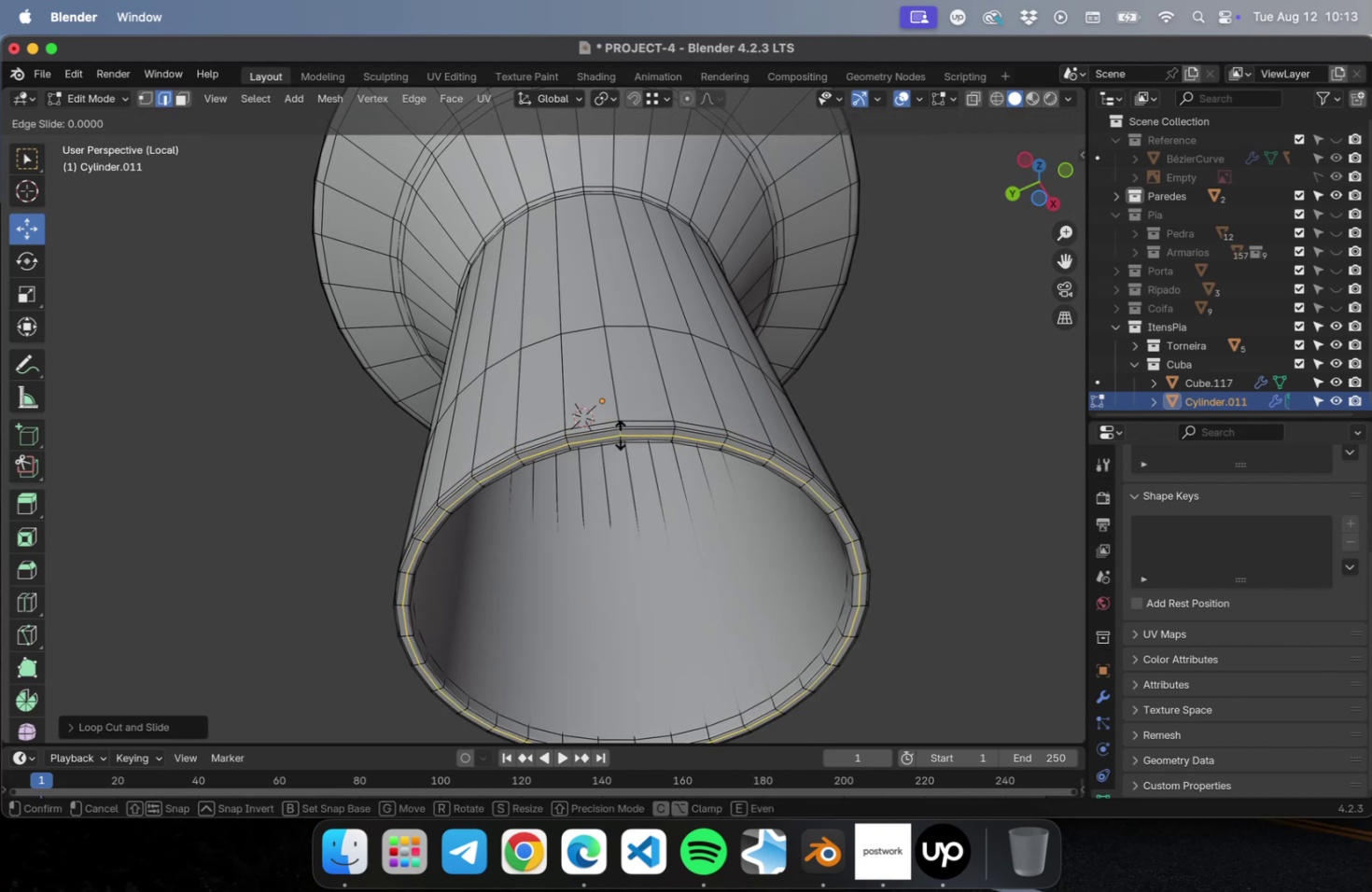 
left_click([620, 434])
 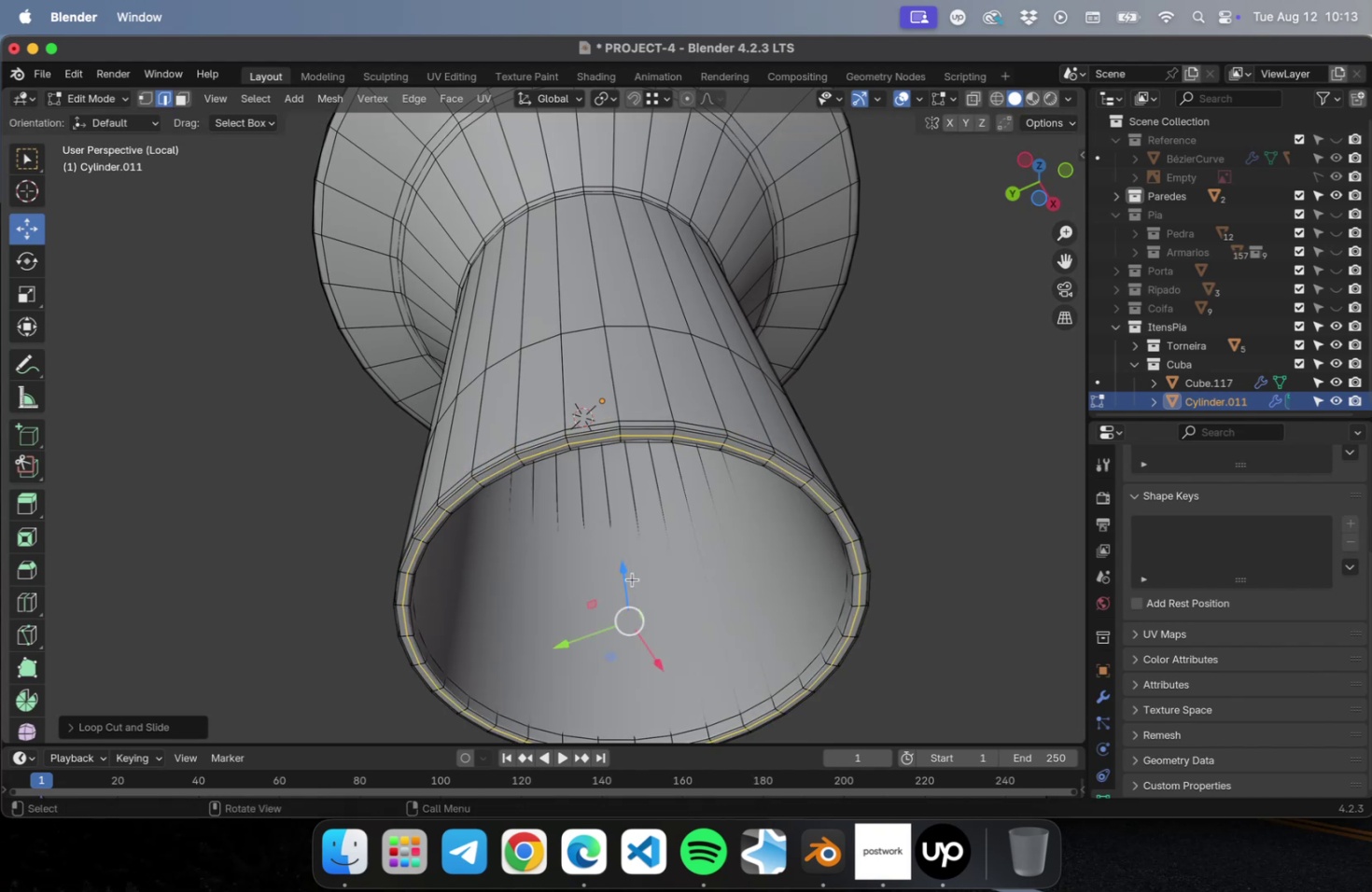 
key(Meta+CommandLeft)
 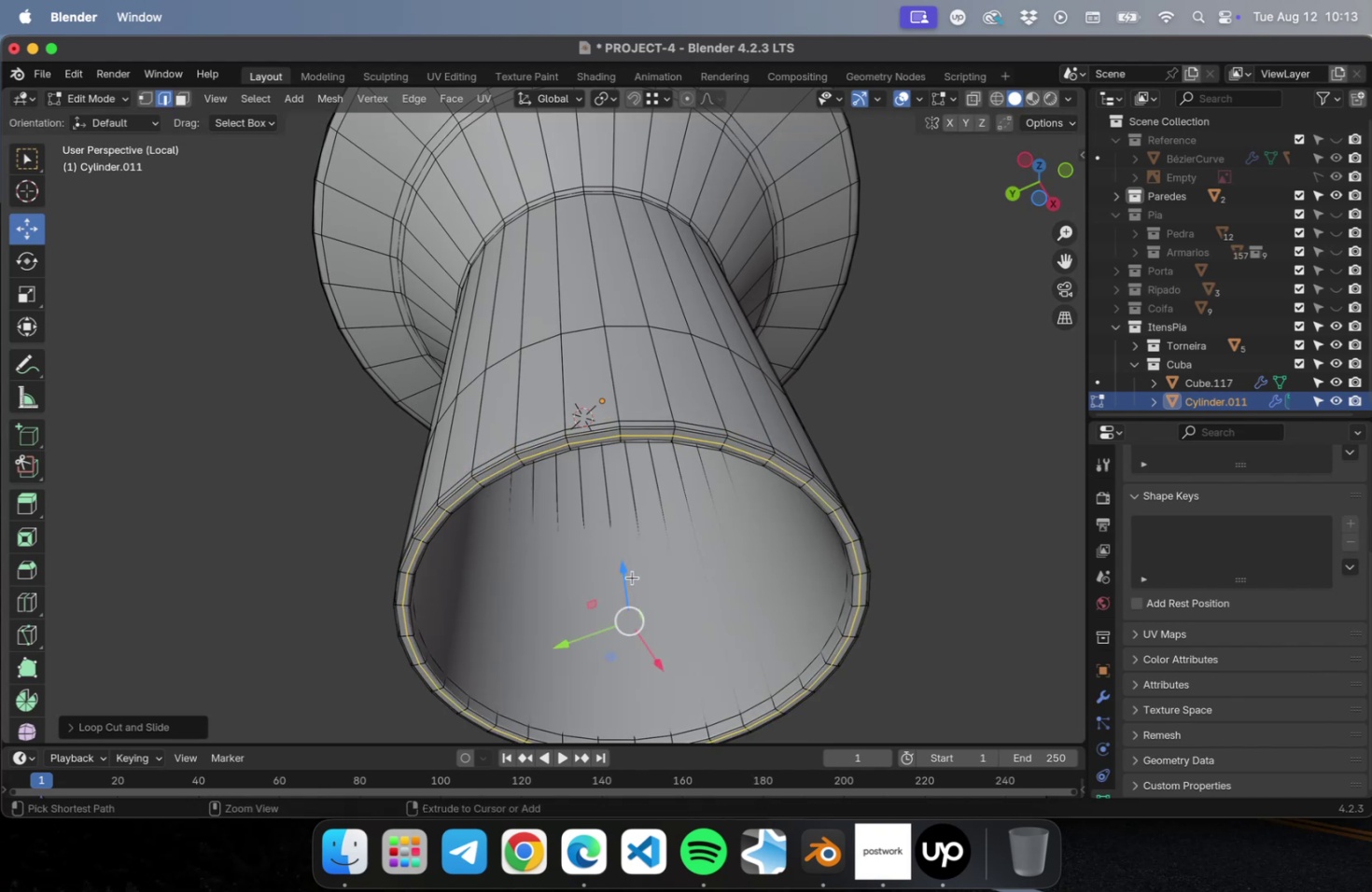 
key(Meta+R)
 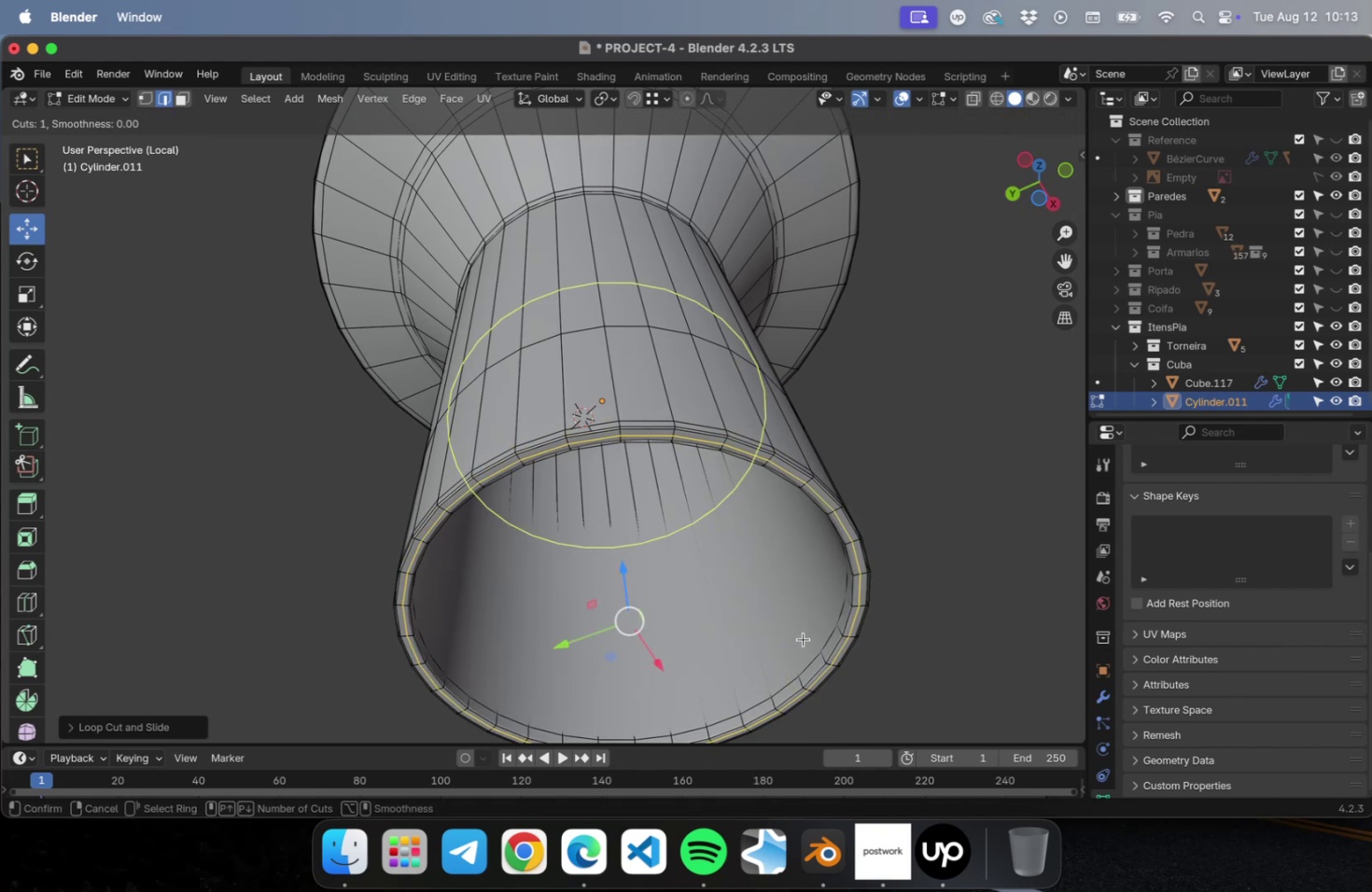 
key(Escape)
 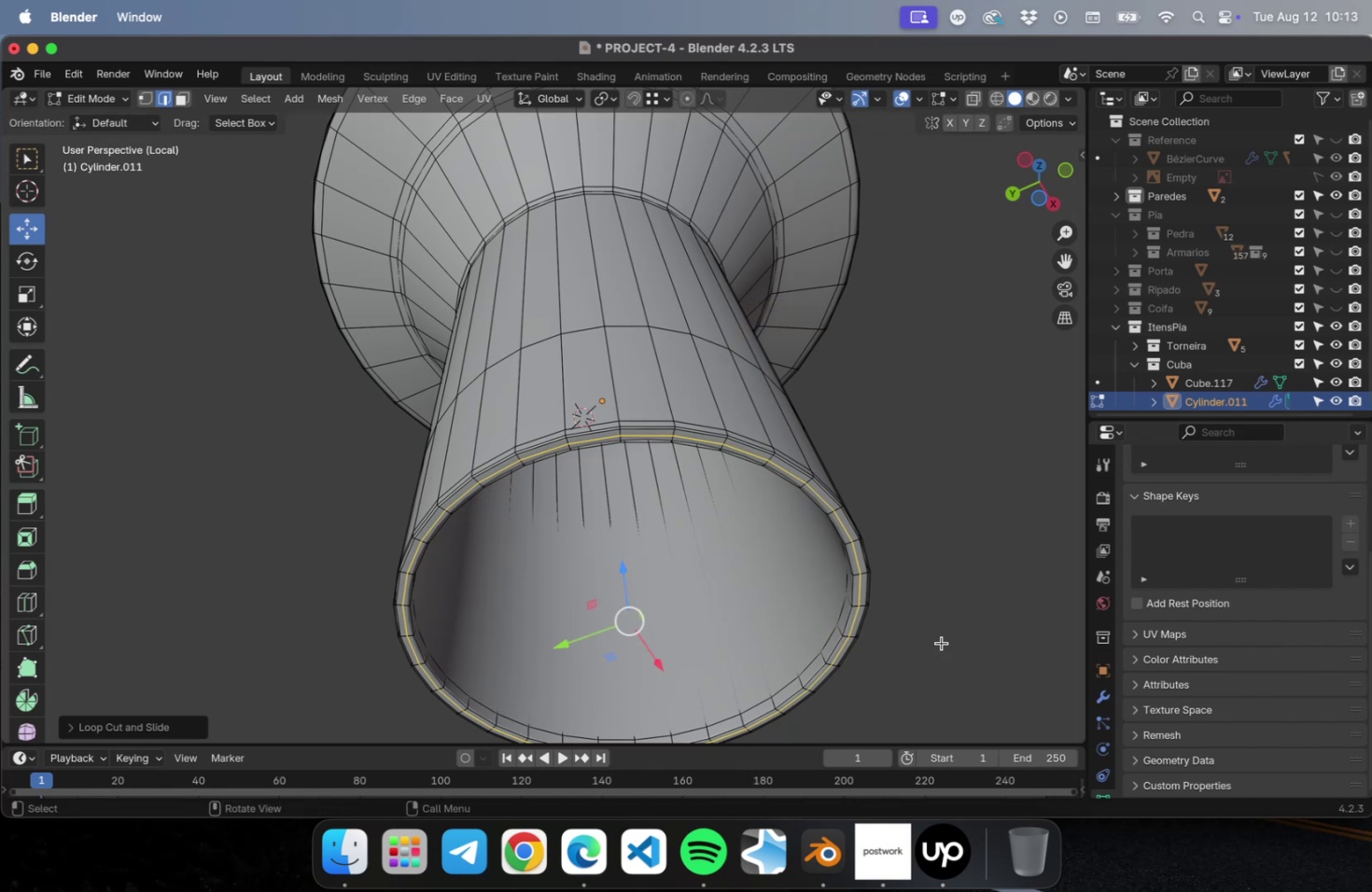 
scroll: coordinate [941, 640], scroll_direction: down, amount: 2.0
 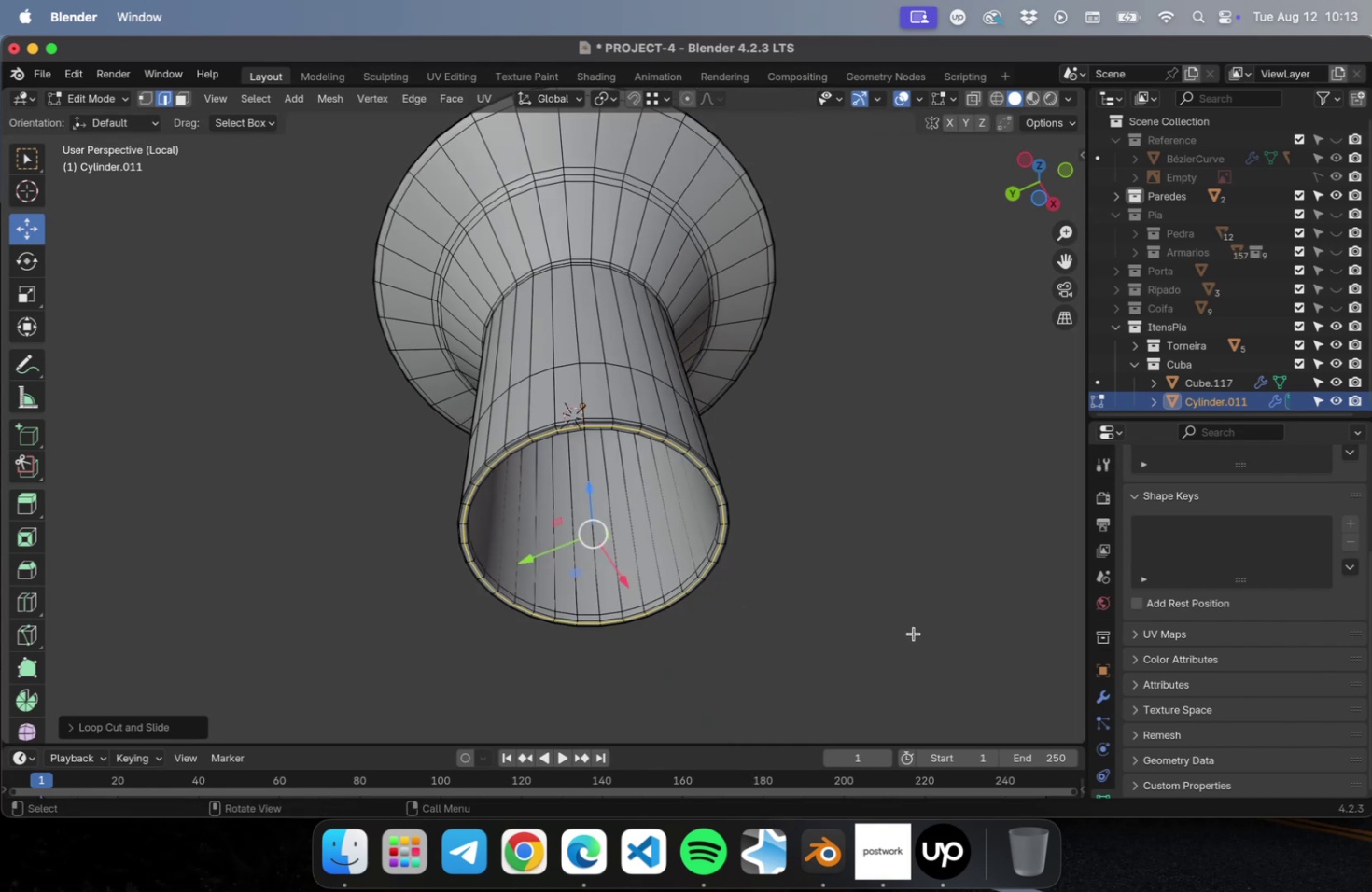 
key(Meta+CommandLeft)
 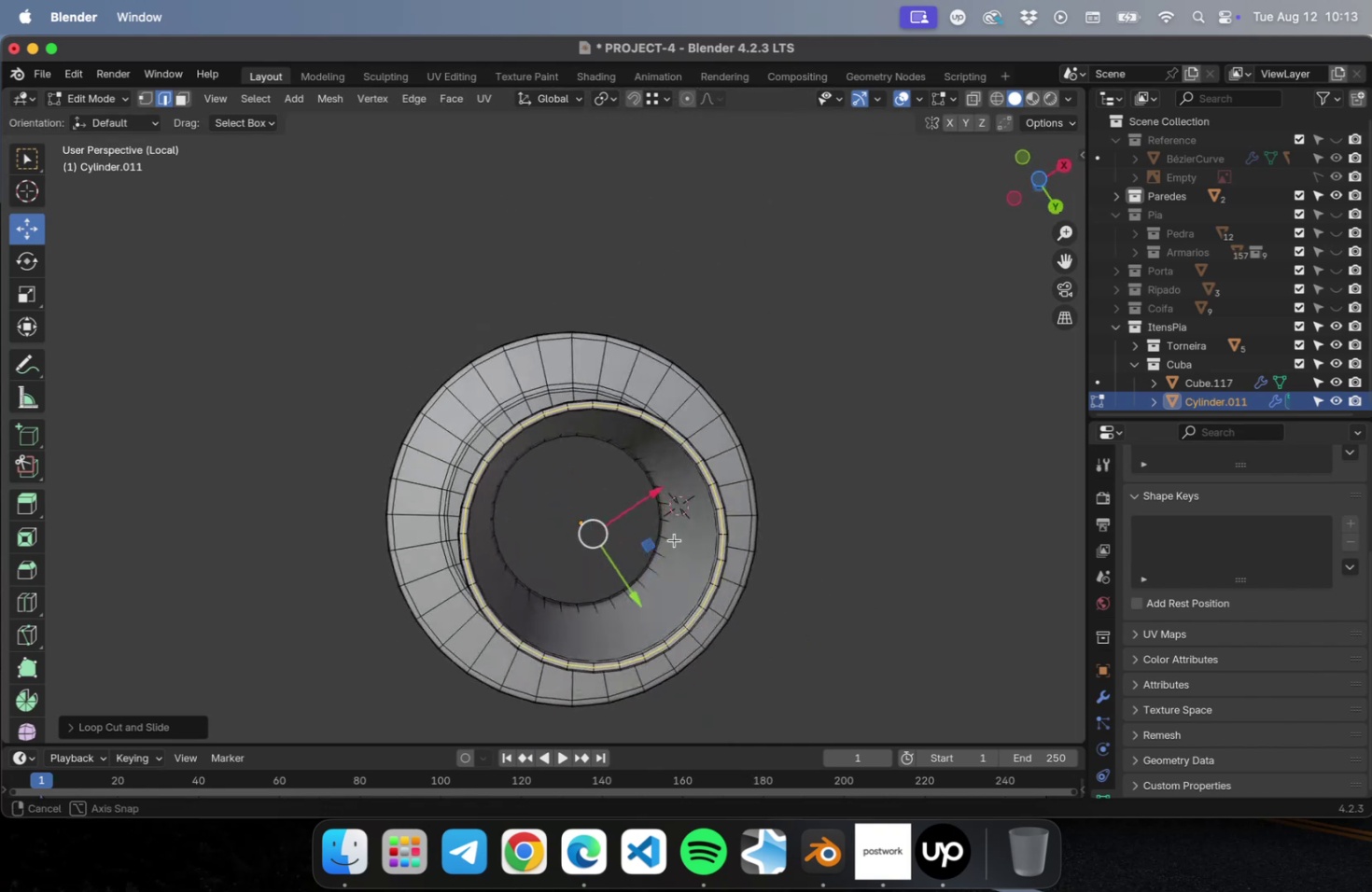 
key(Meta+CommandLeft)
 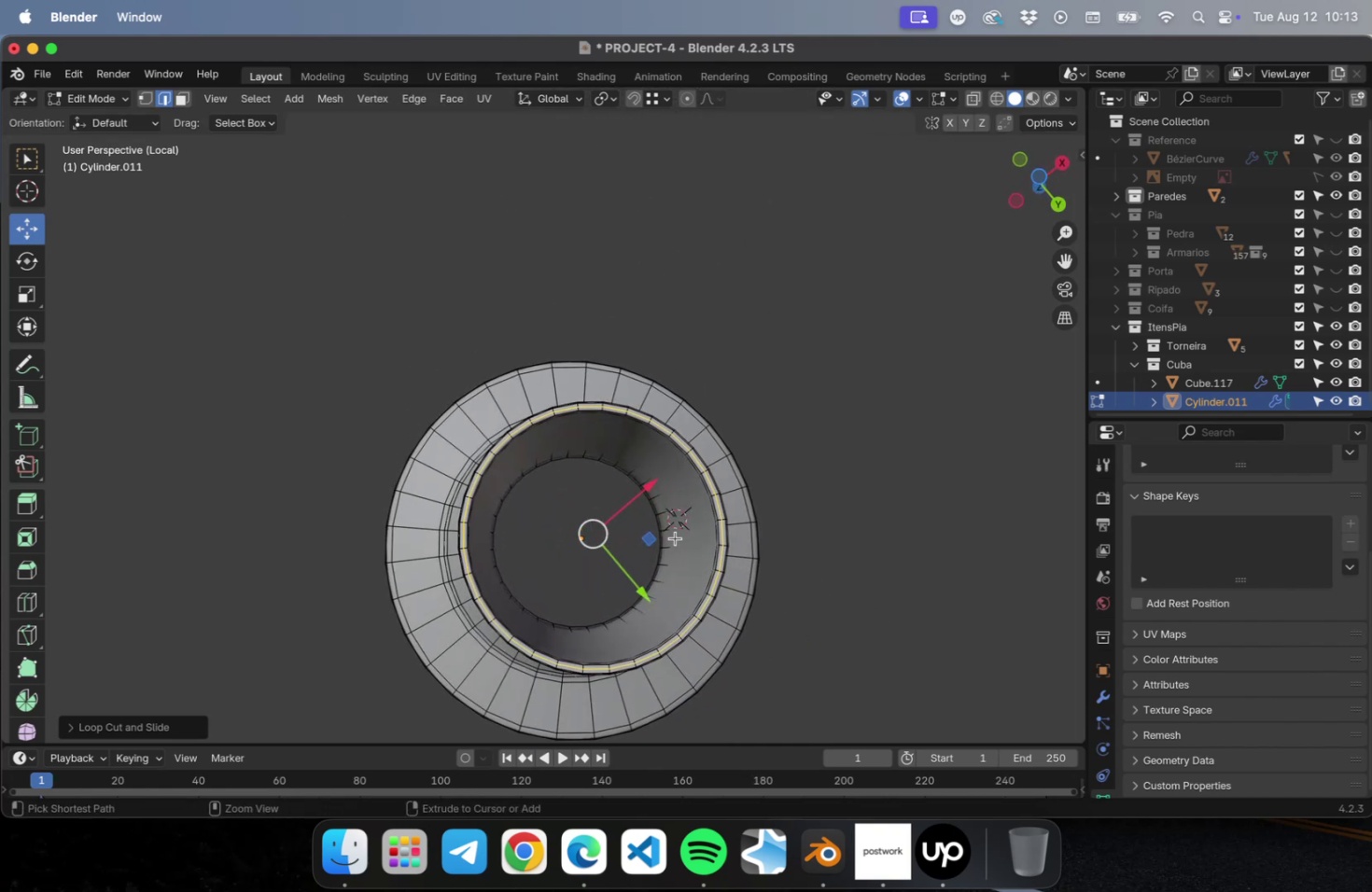 
key(Meta+S)
 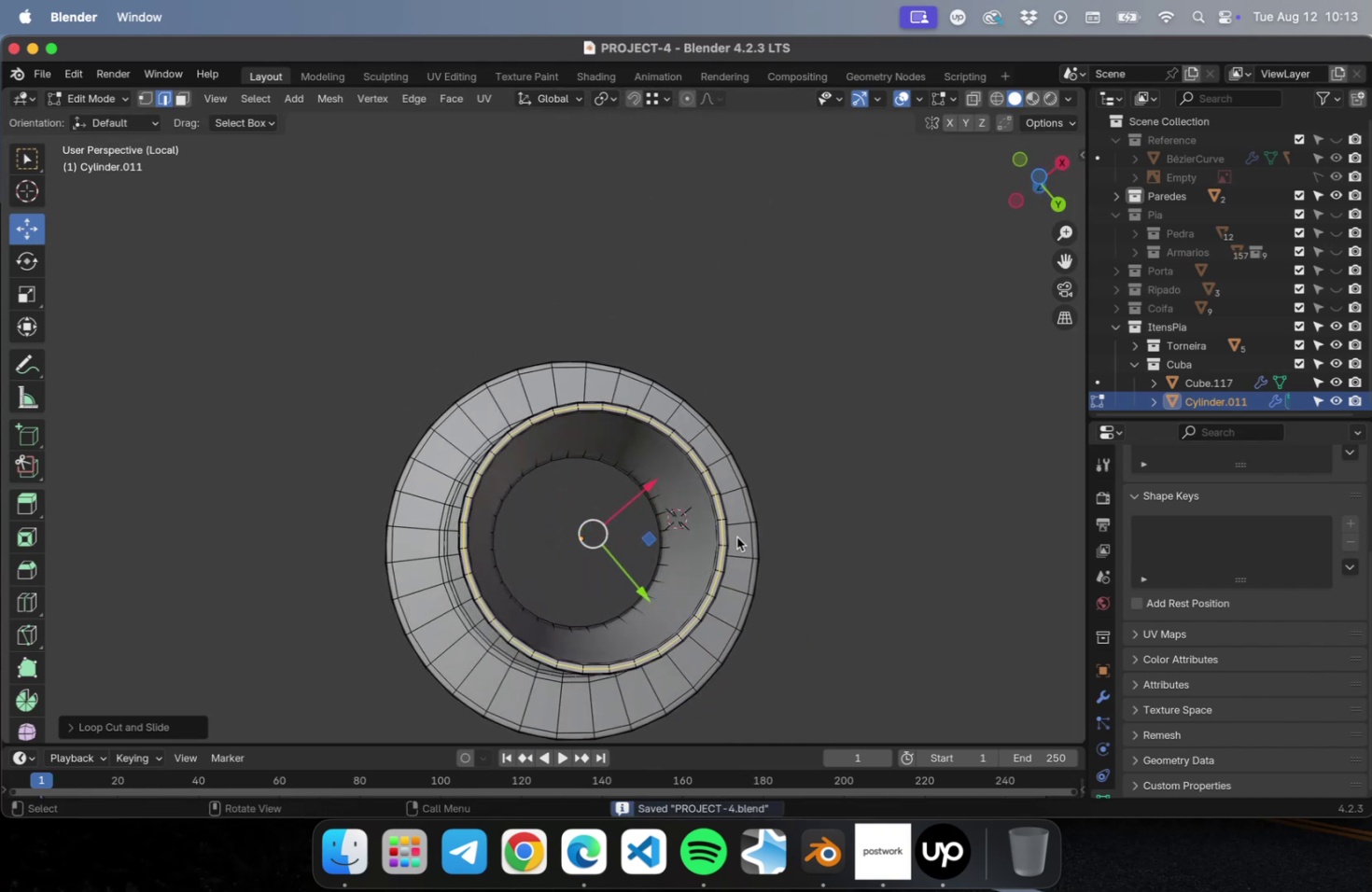 
scroll: coordinate [756, 451], scroll_direction: down, amount: 4.0
 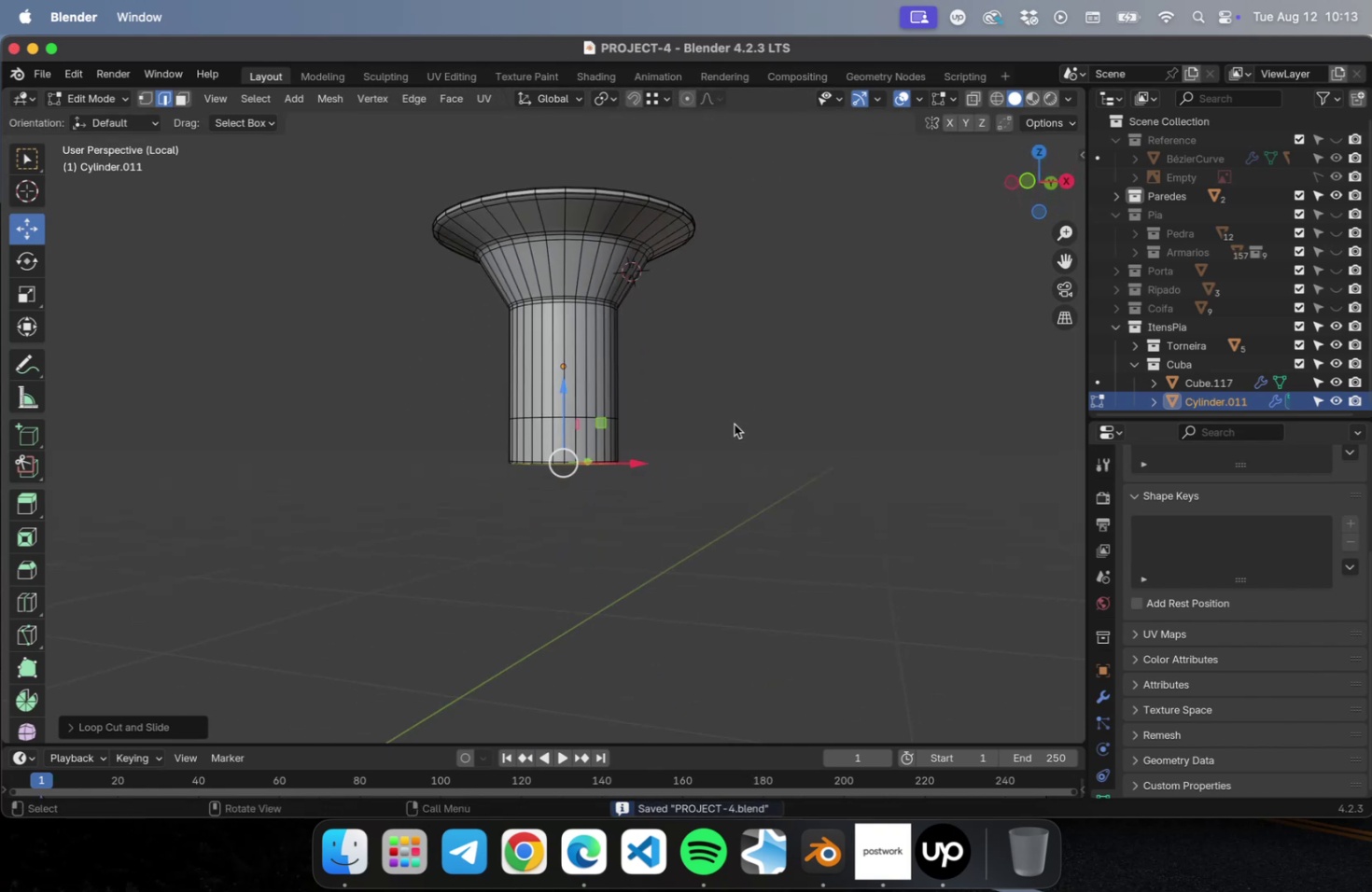 
key(Tab)
 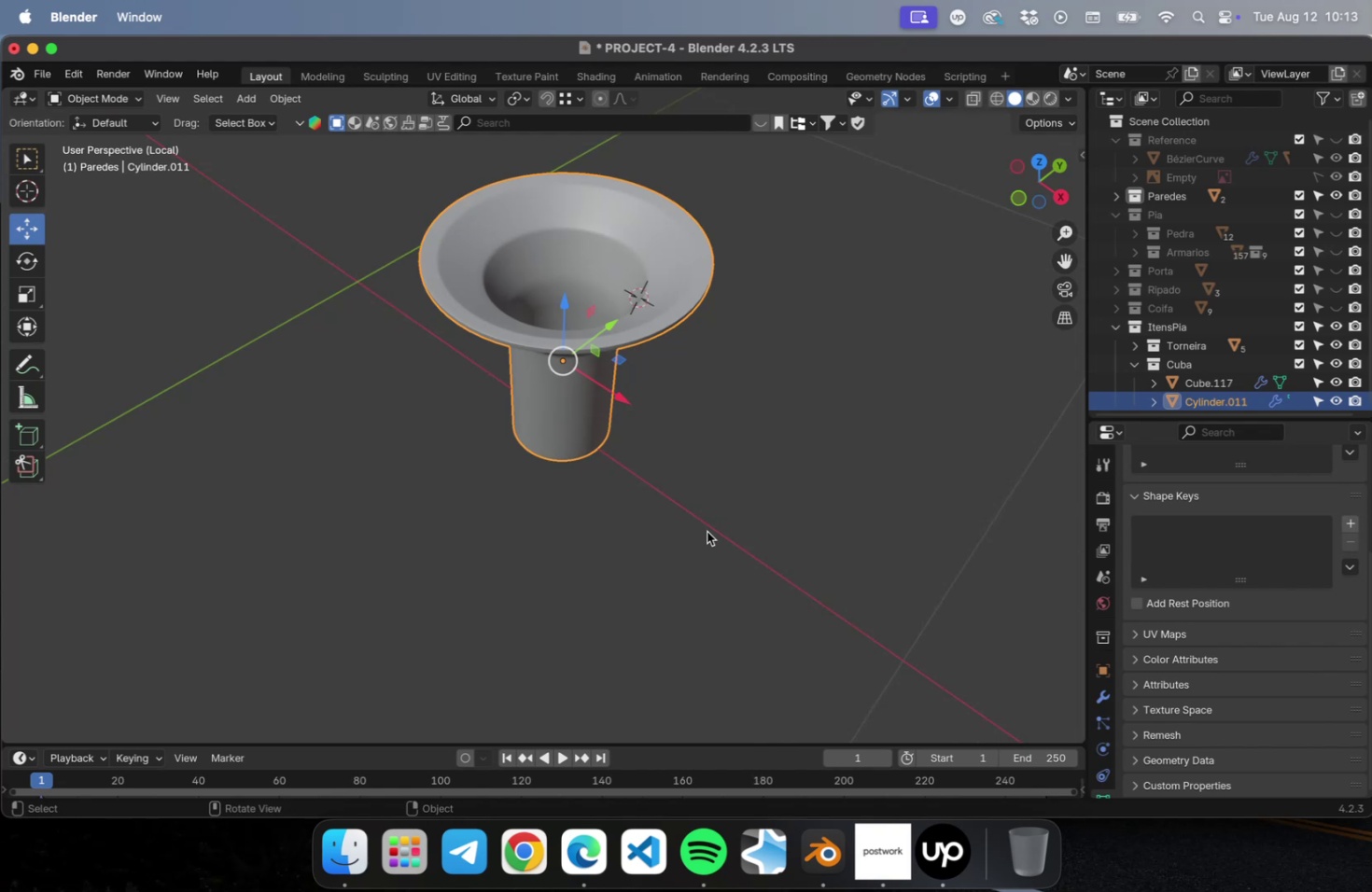 
key(Meta+CommandLeft)
 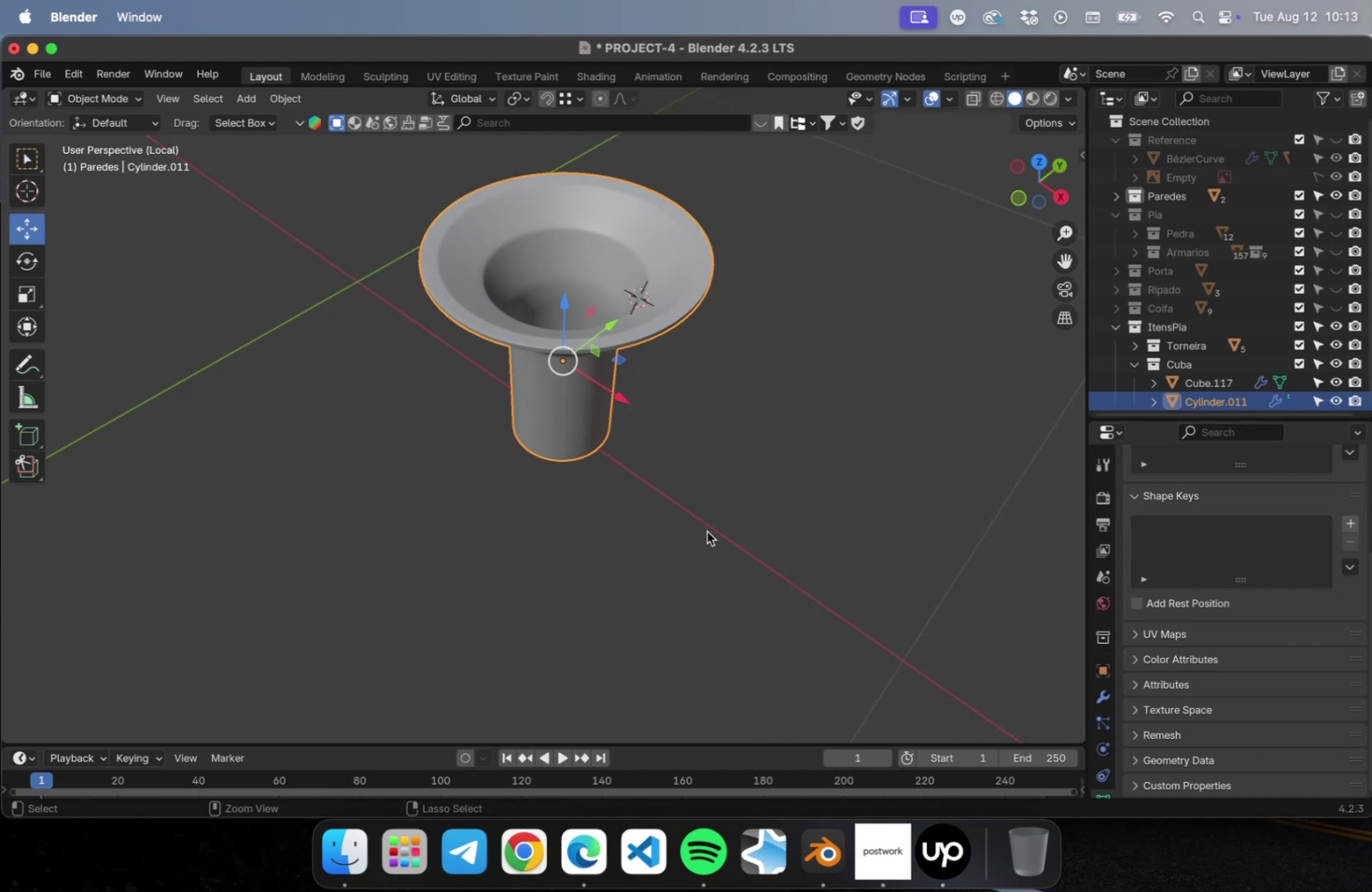 
key(Meta+S)
 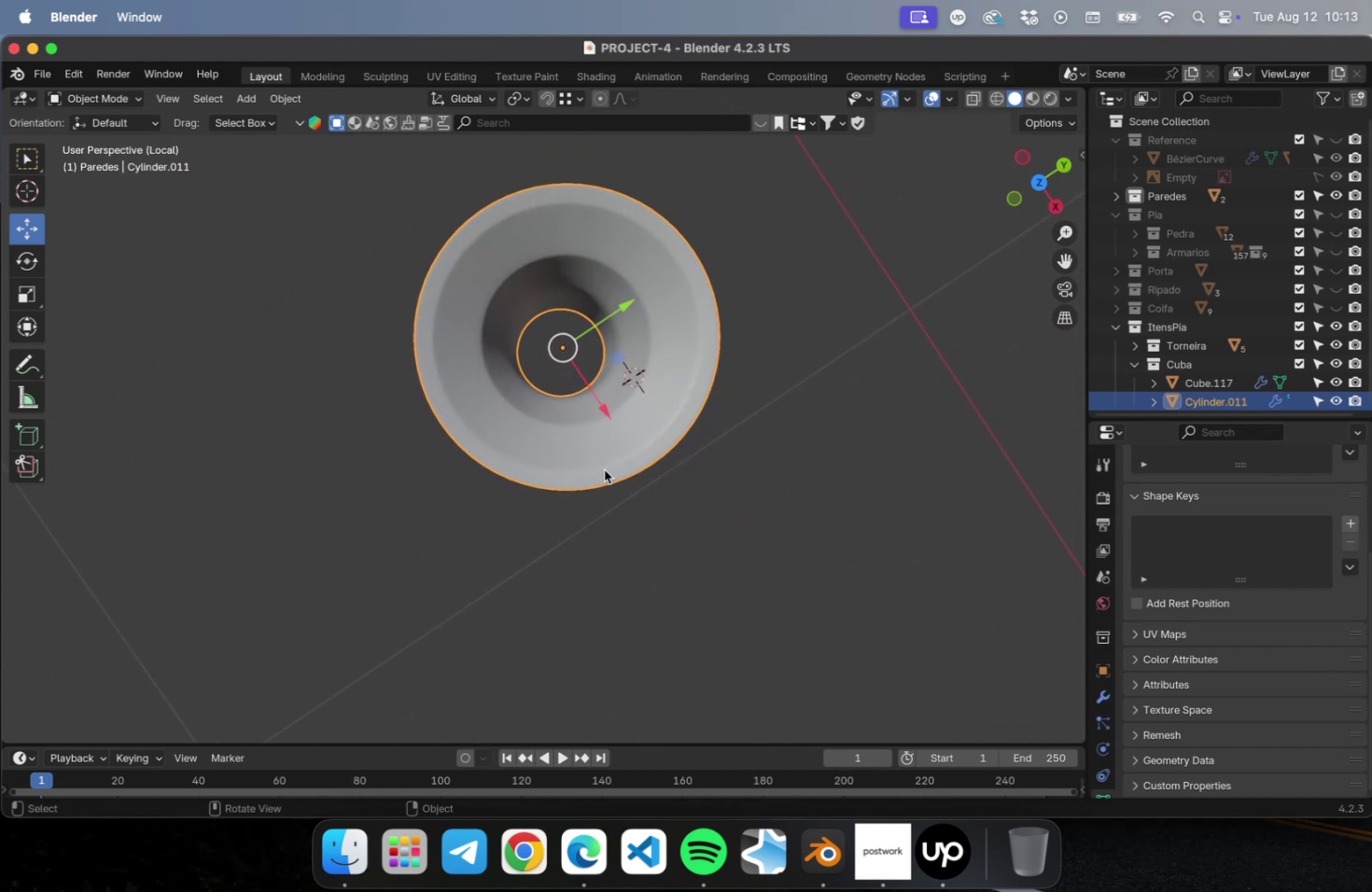 
wait(7.59)
 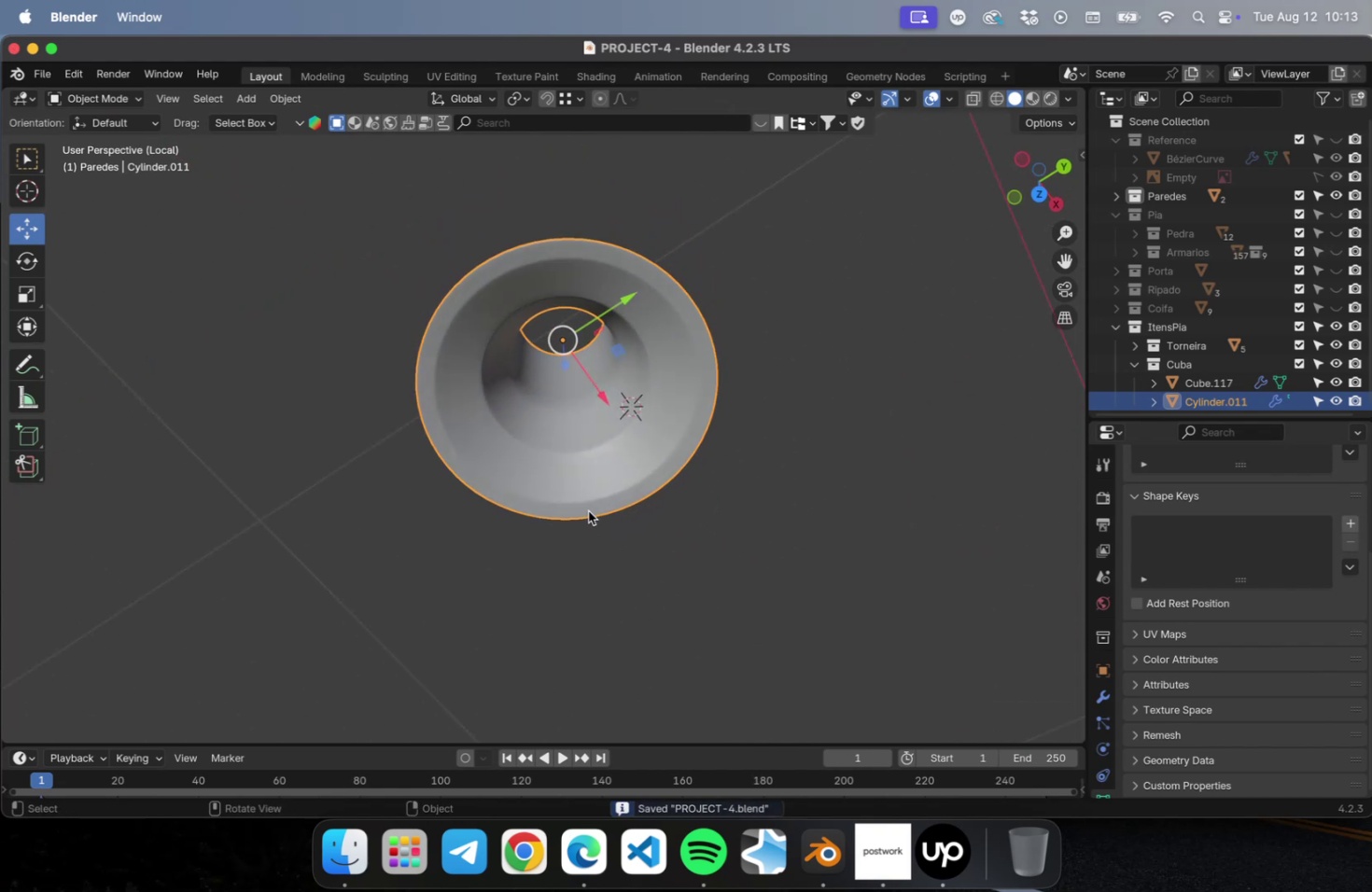 
key(NumLock)
 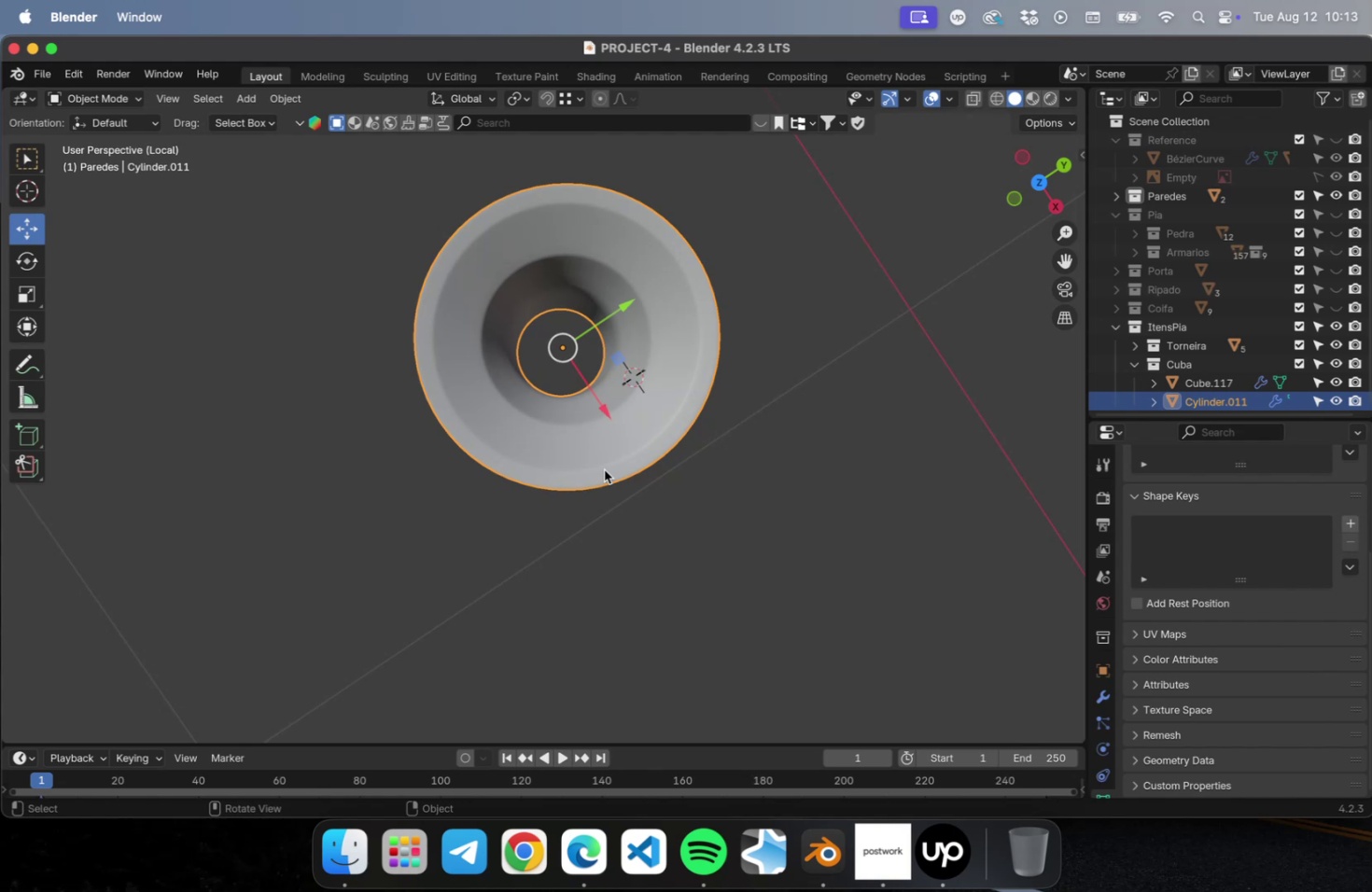 
key(NumpadDivide)
 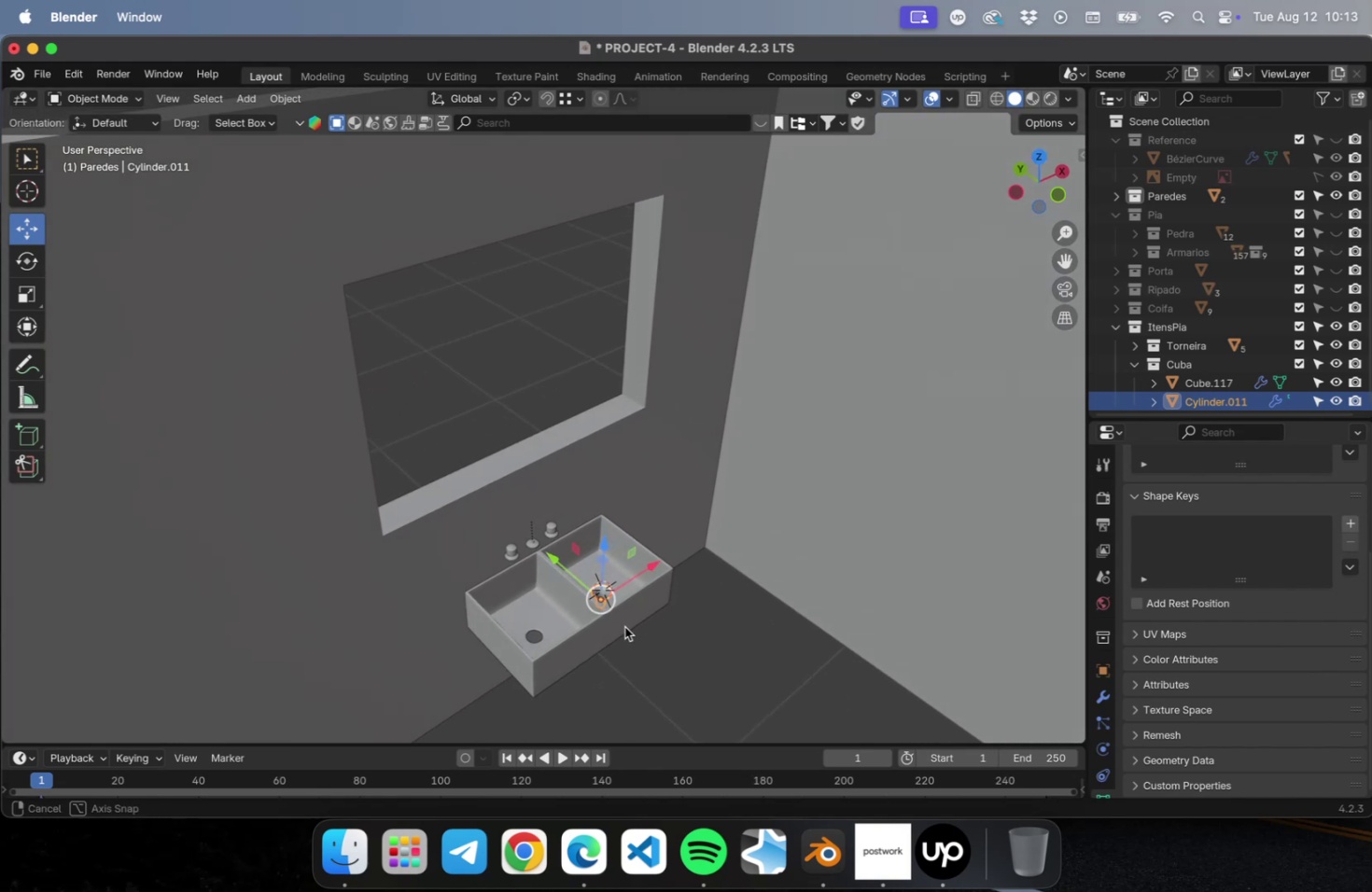 
left_click([721, 669])
 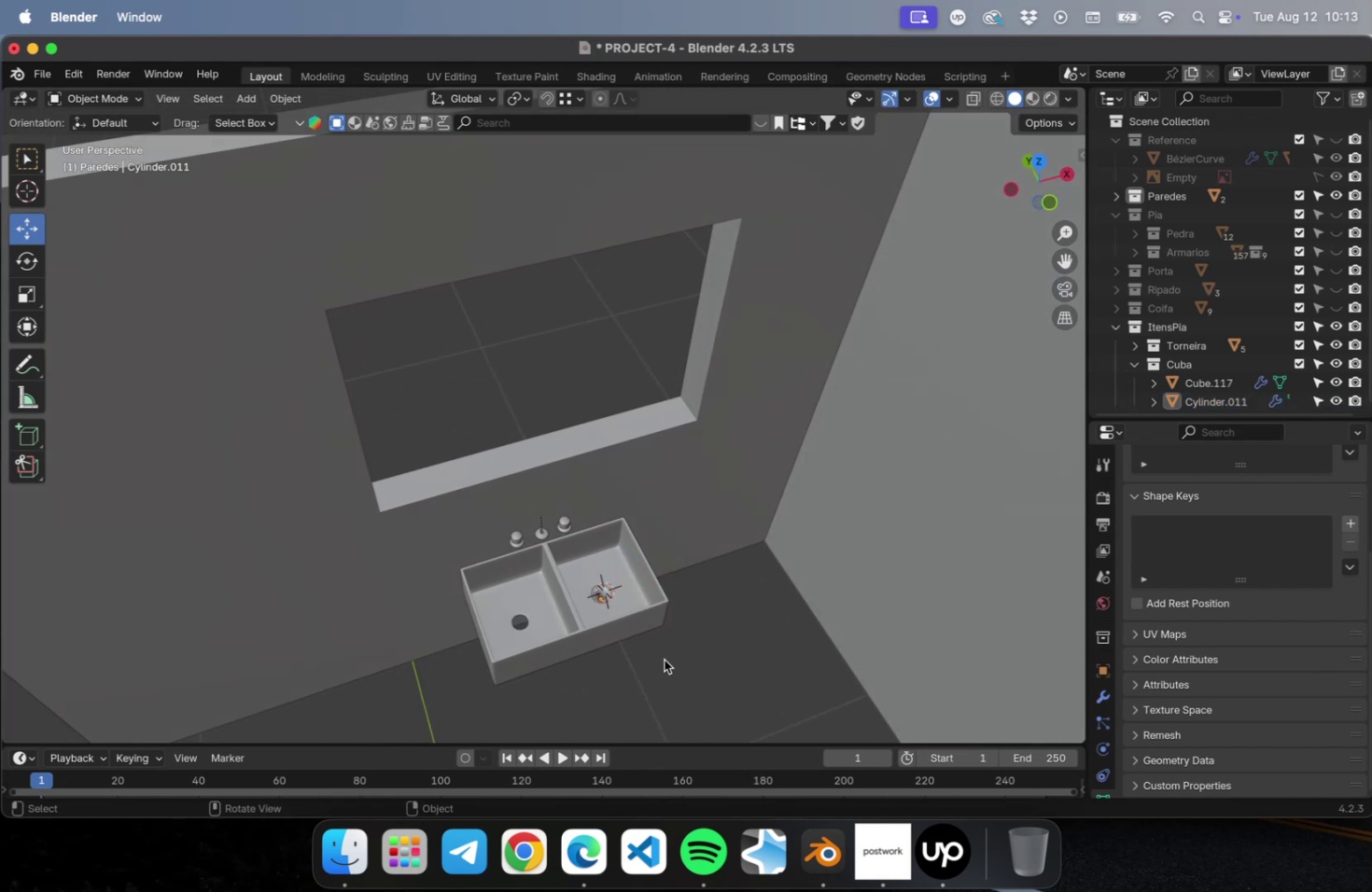 
scroll: coordinate [662, 658], scroll_direction: up, amount: 2.0
 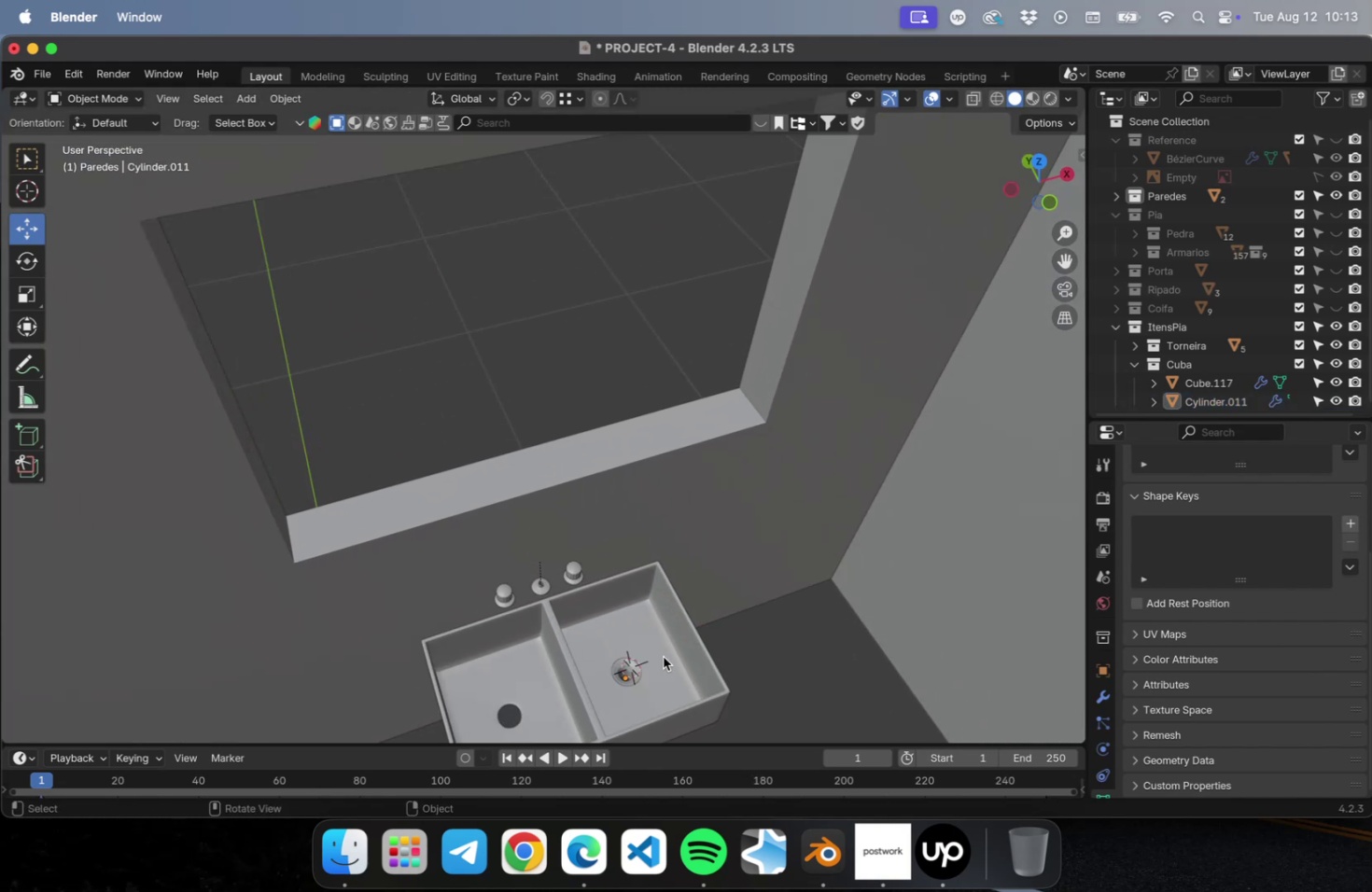 
key(NumLock)
 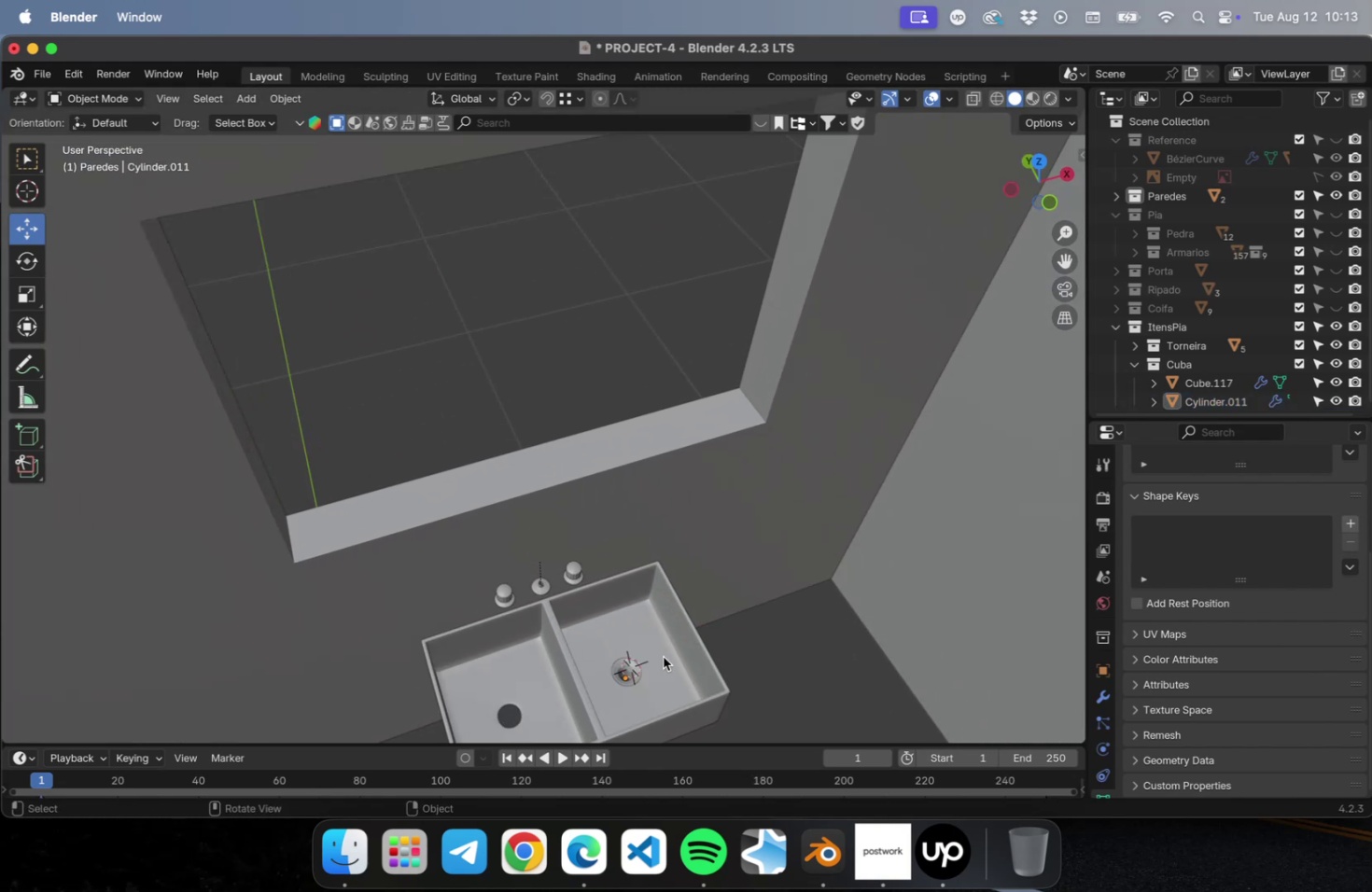 
key(Numpad7)
 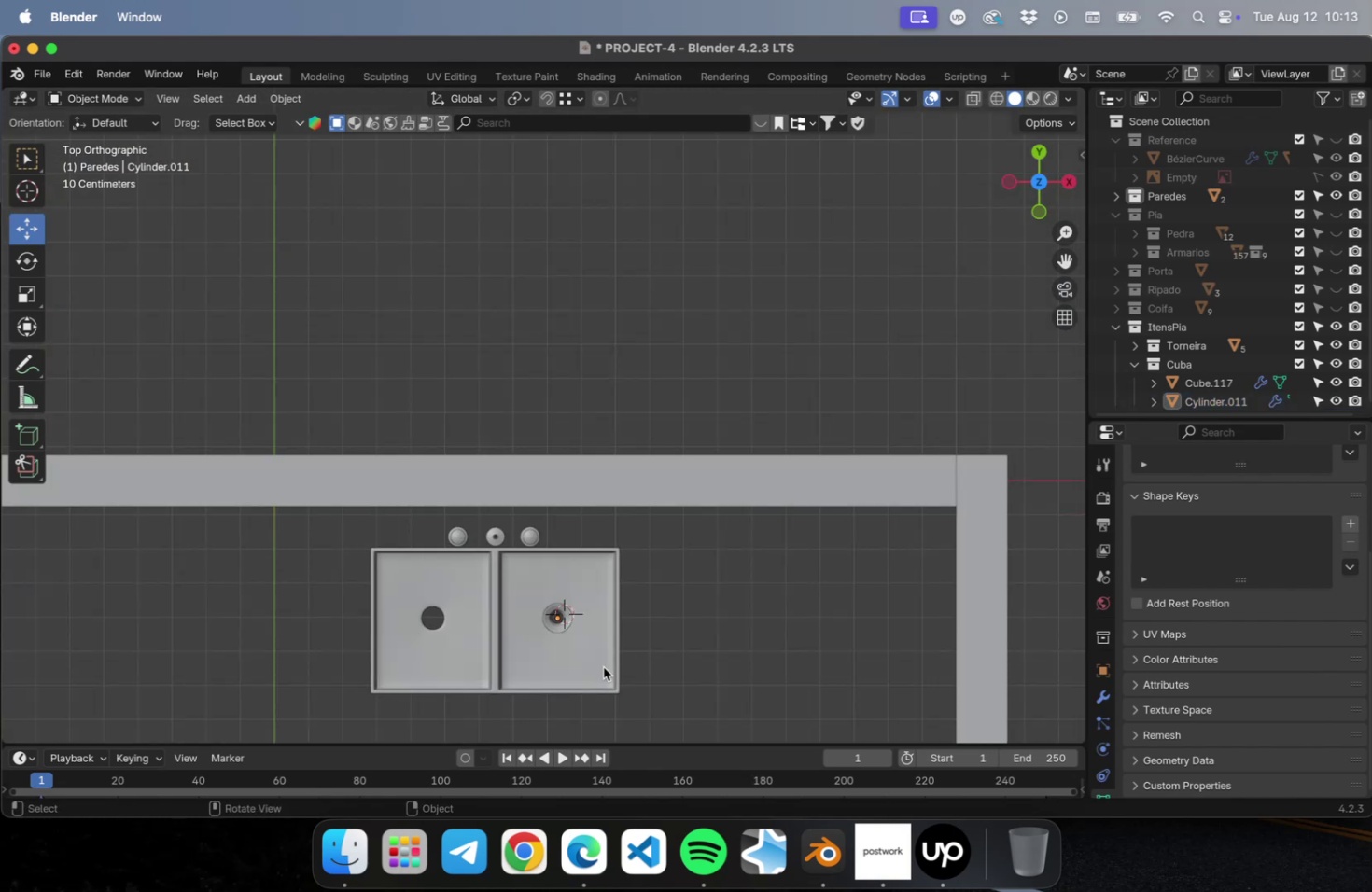 
scroll: coordinate [583, 659], scroll_direction: up, amount: 9.0
 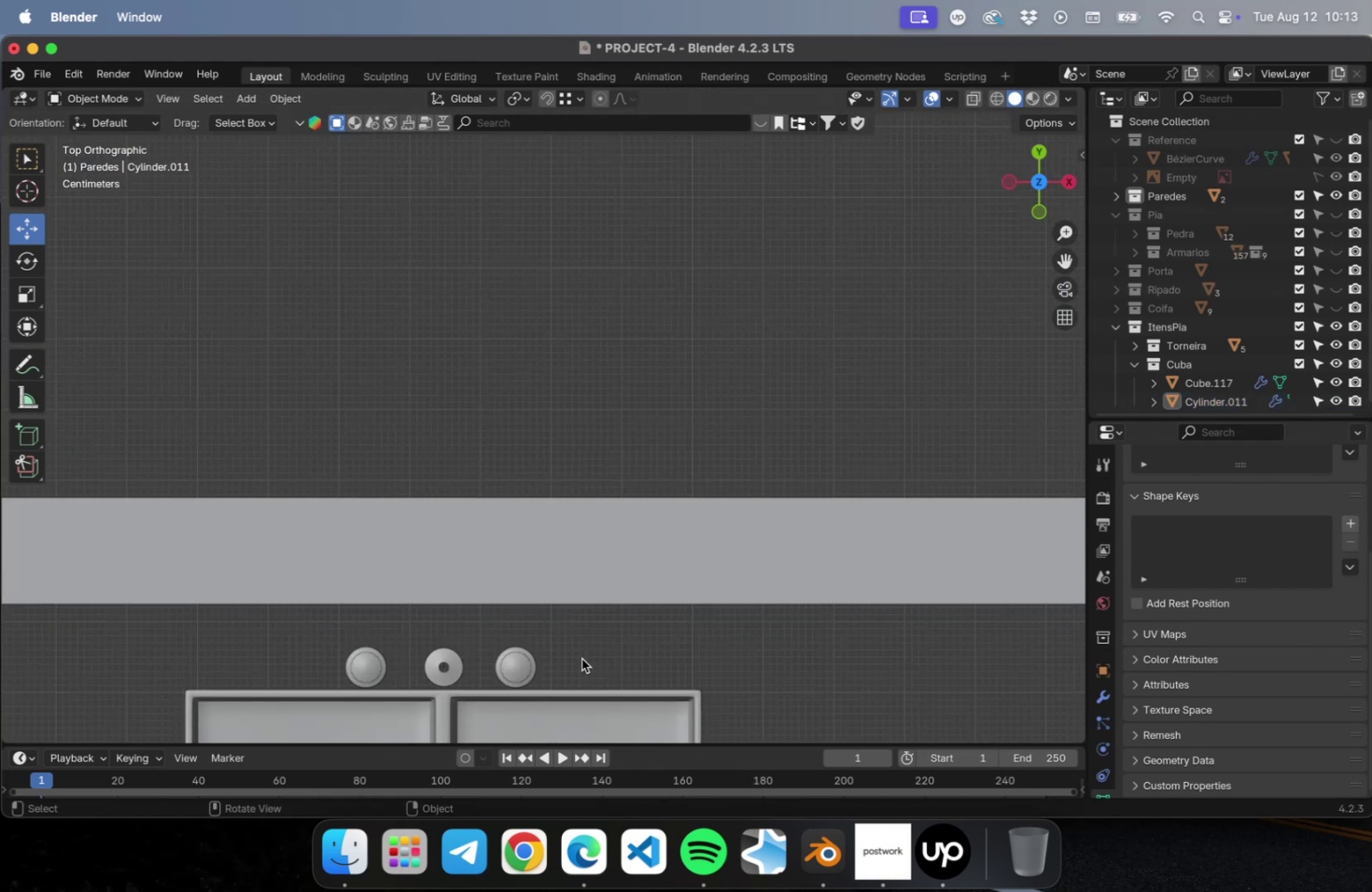 
hold_key(key=ShiftLeft, duration=0.56)
 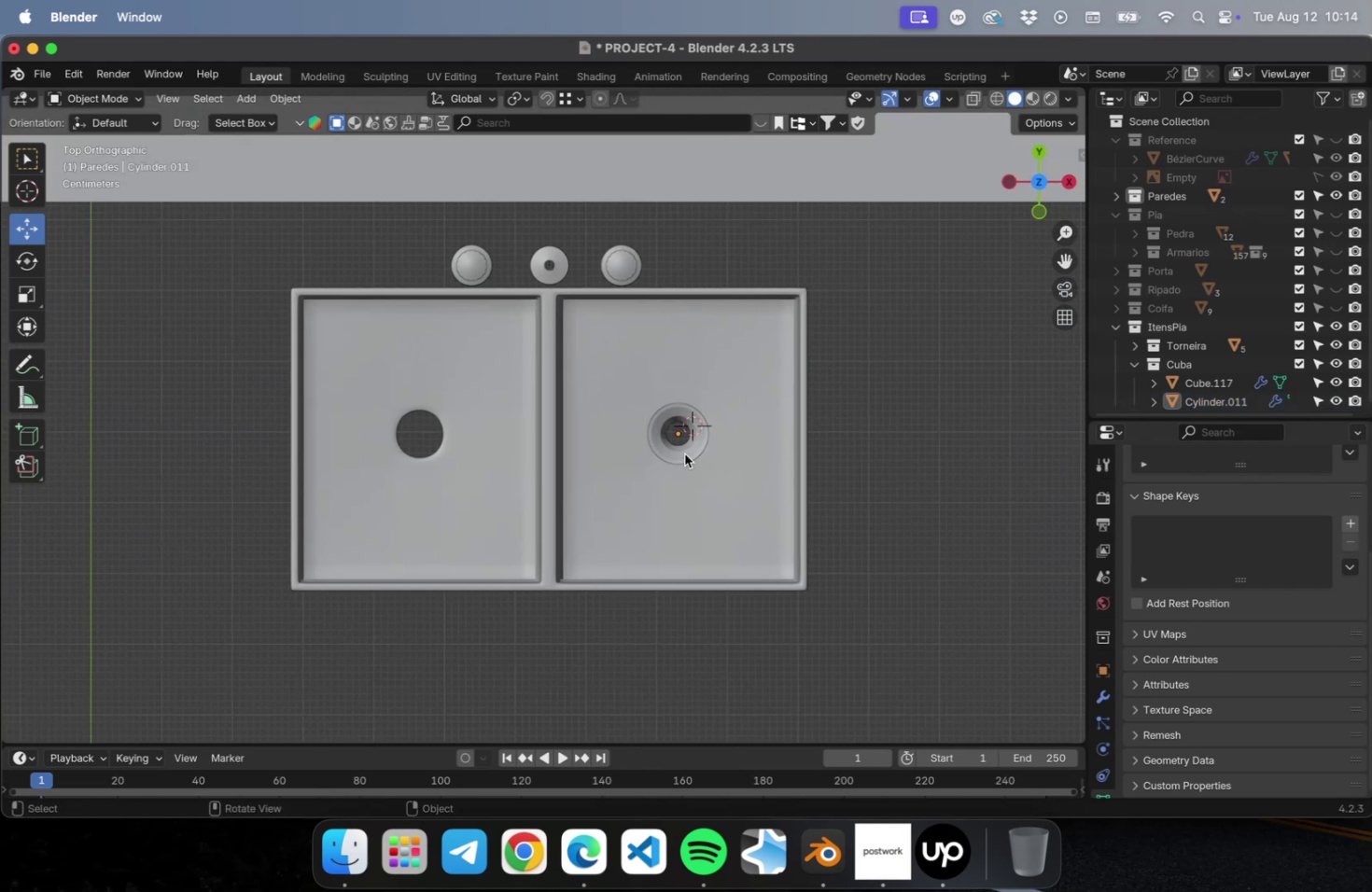 
left_click([683, 453])
 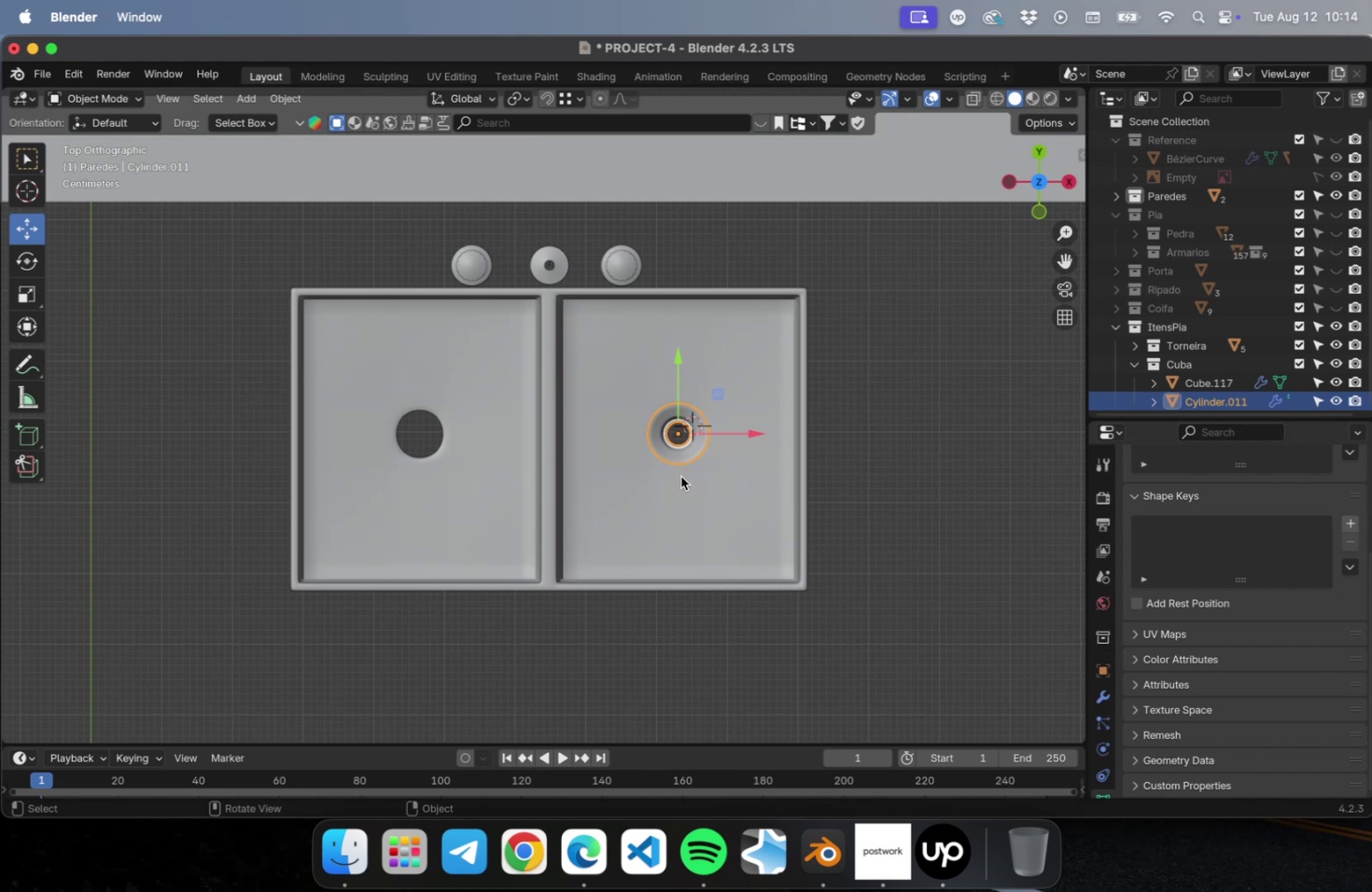 
scroll: coordinate [682, 467], scroll_direction: up, amount: 10.0
 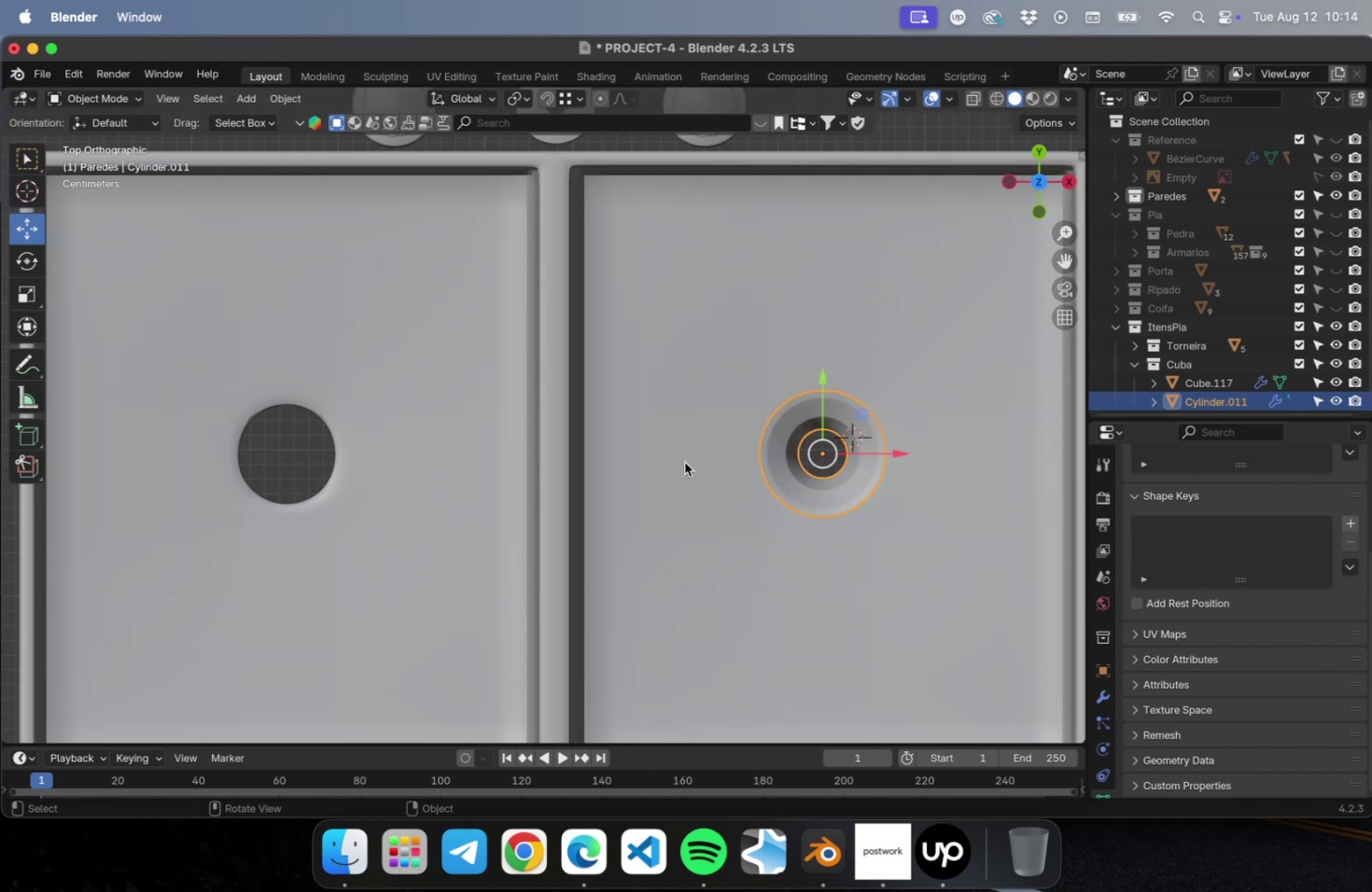 
mouse_move([796, 492])
 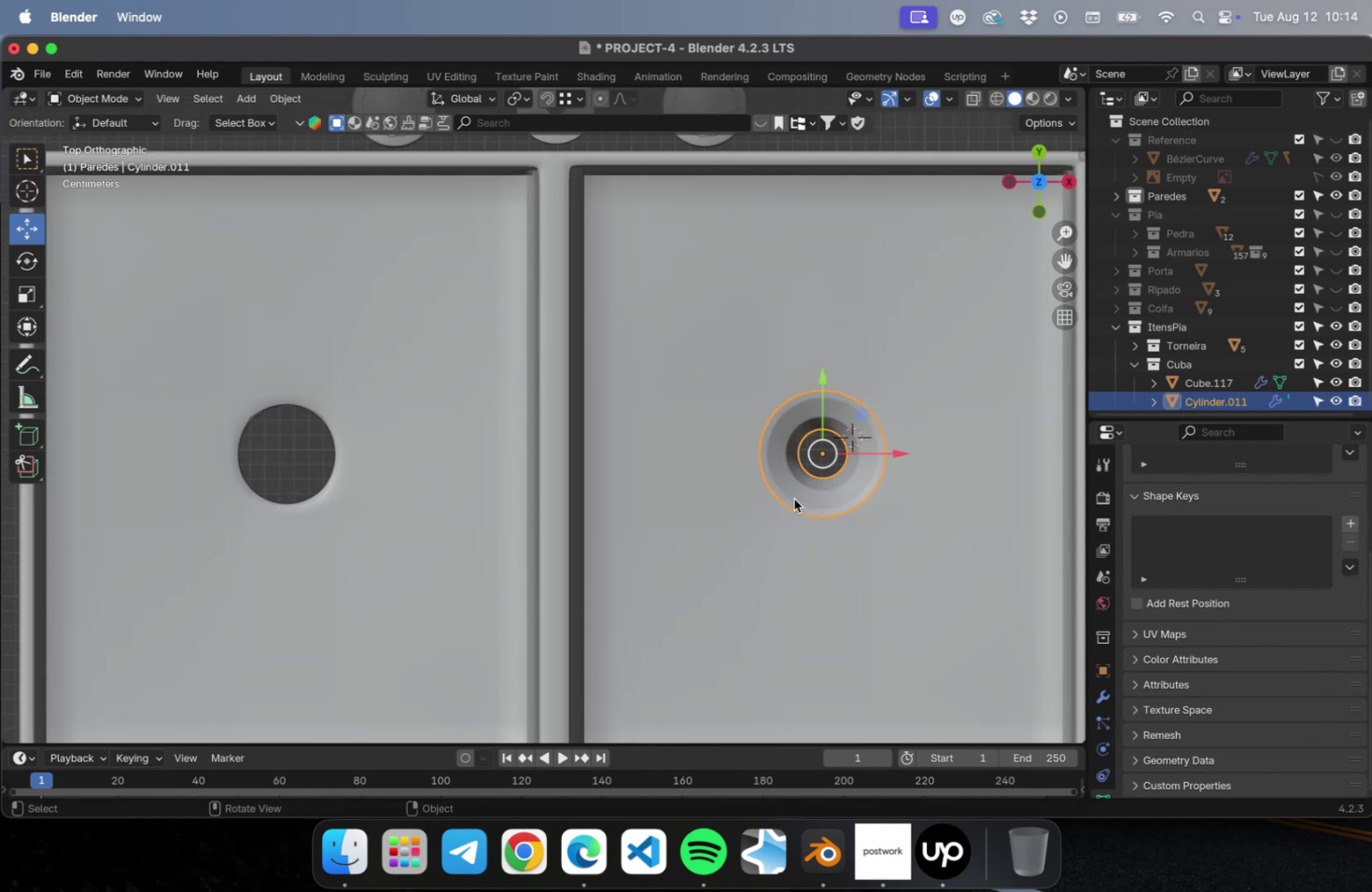 
hold_key(key=ShiftLeft, duration=0.72)
 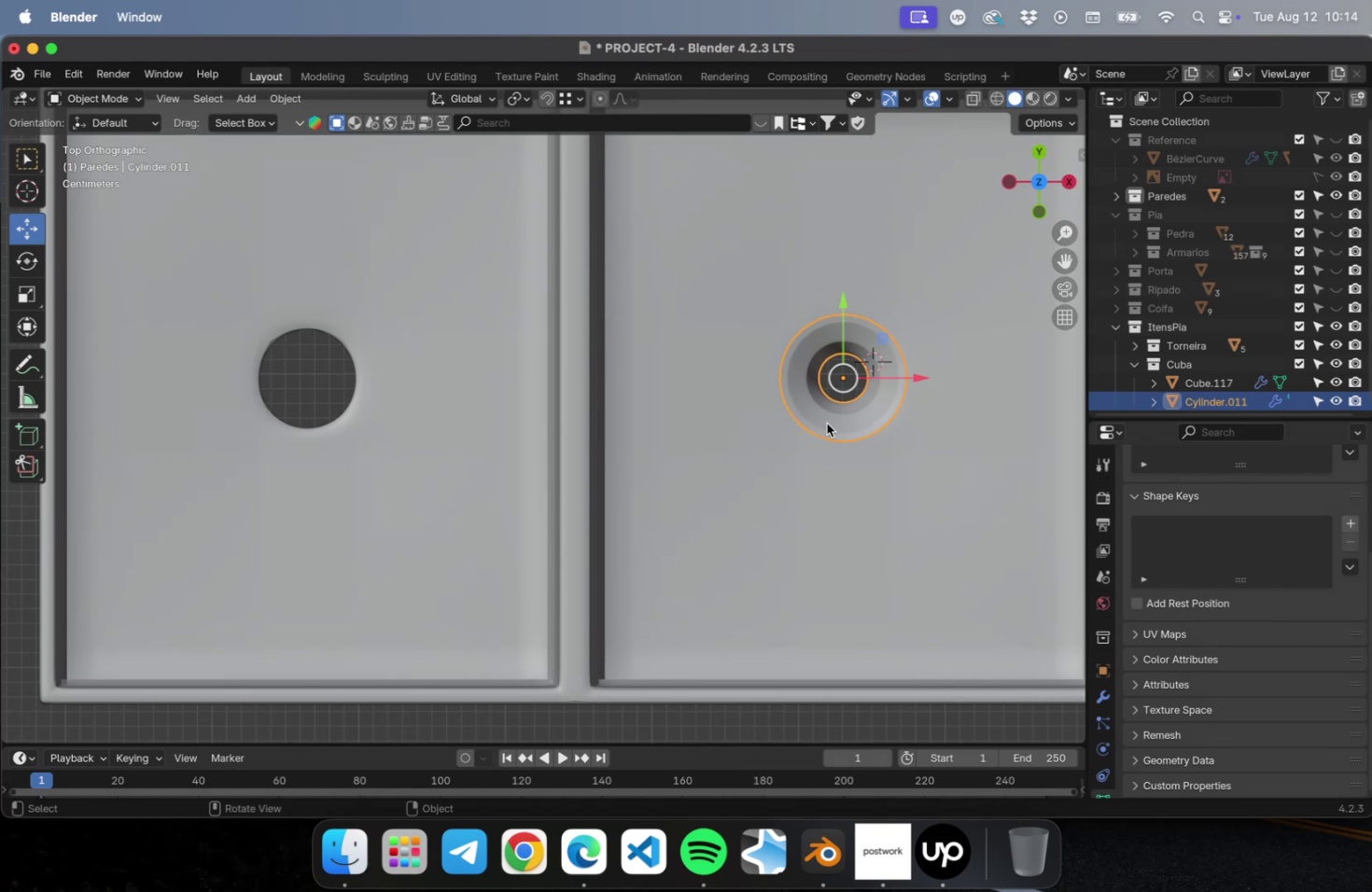 
hold_key(key=ShiftLeft, duration=0.32)
 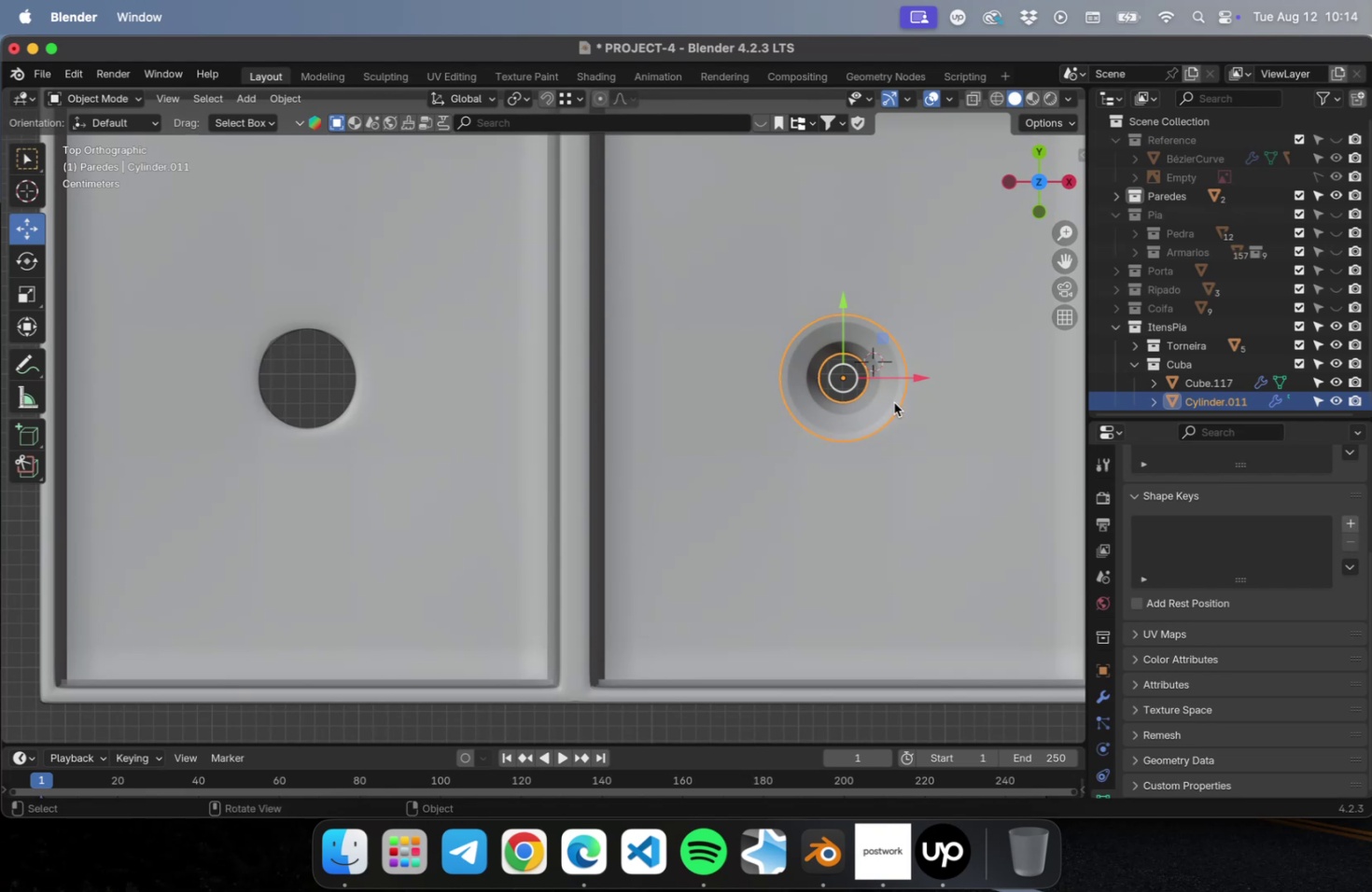 
hold_key(key=ShiftLeft, duration=1.41)
 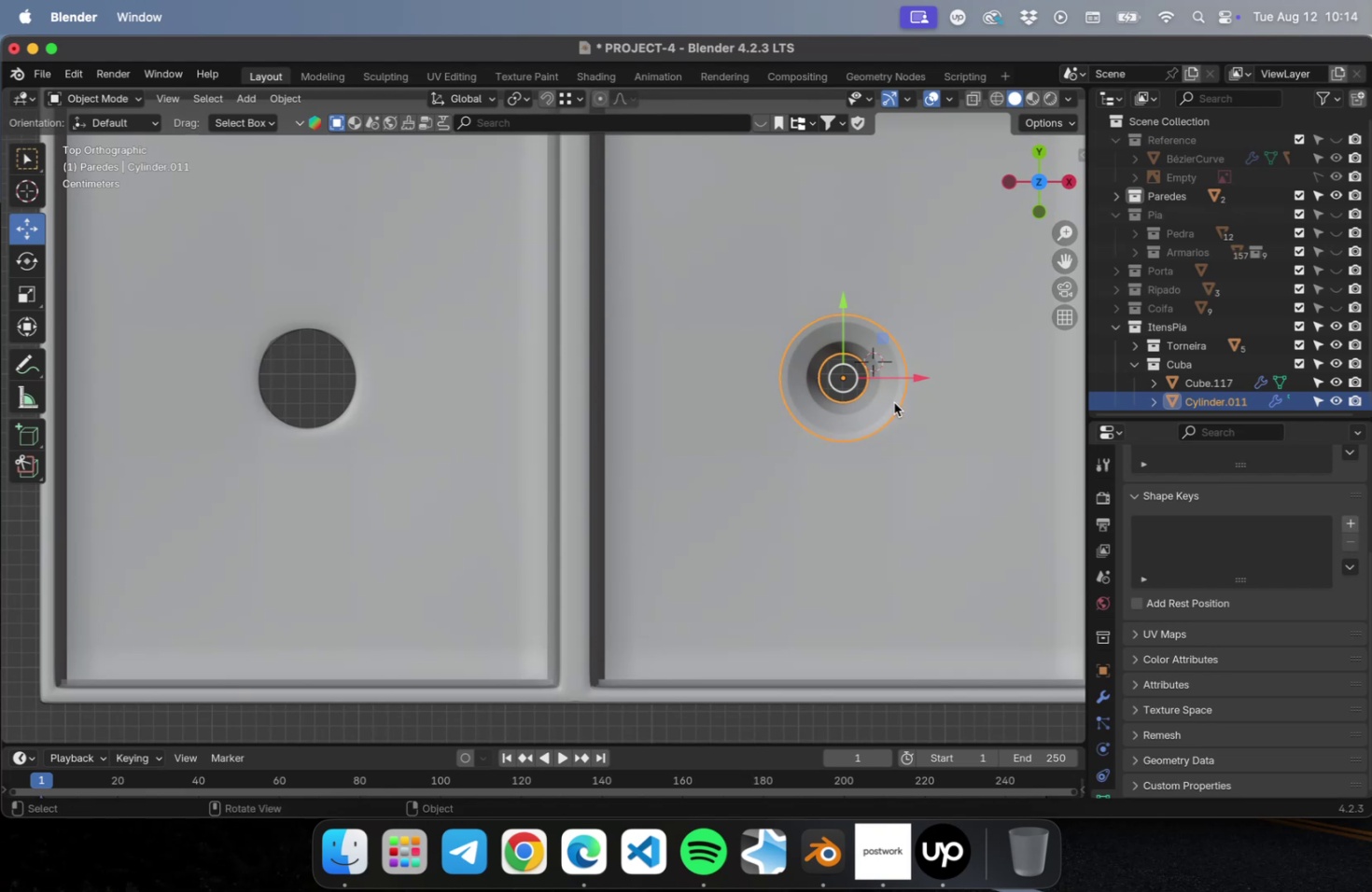 
type(Dx)
 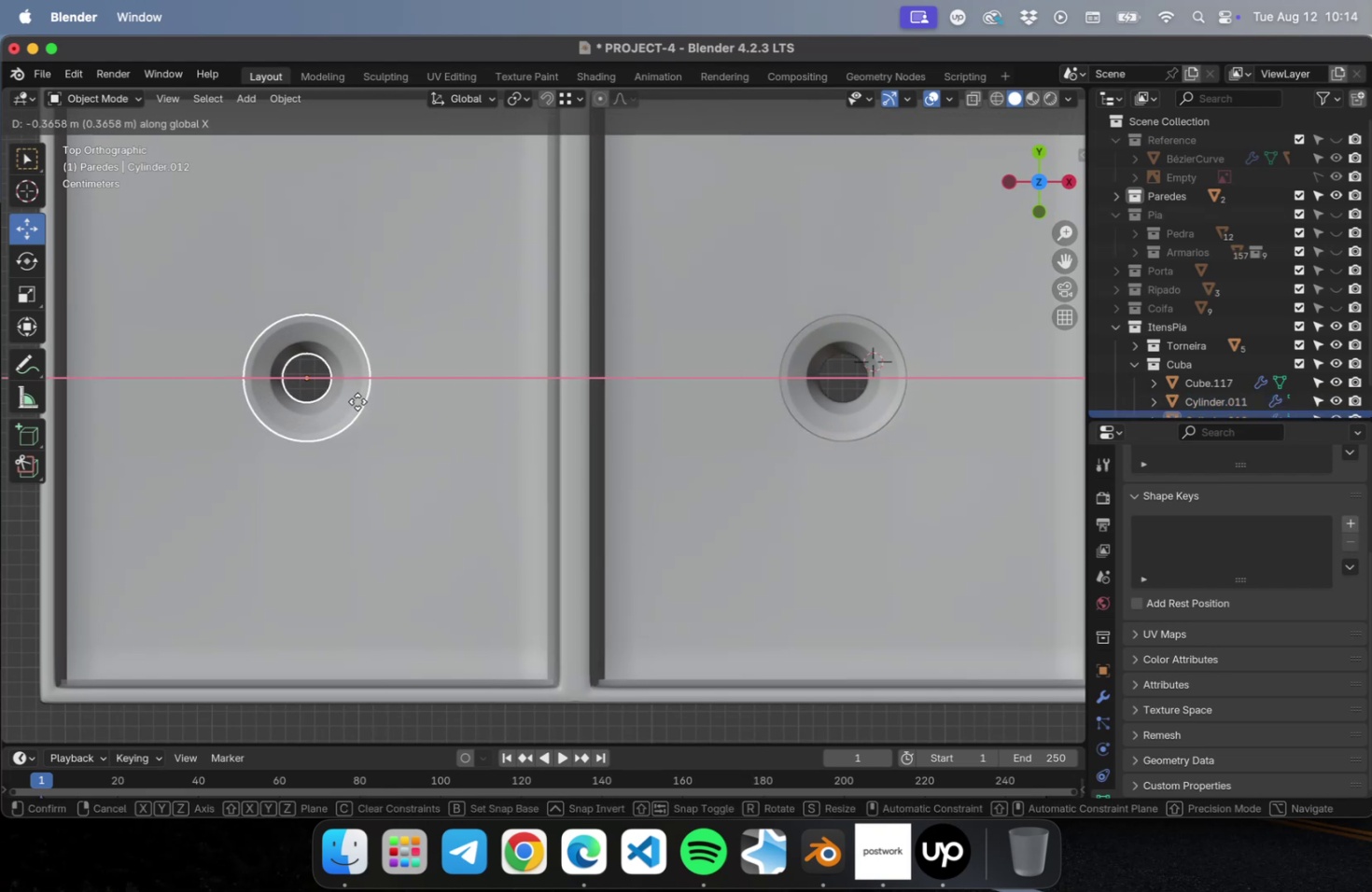 
left_click([357, 401])
 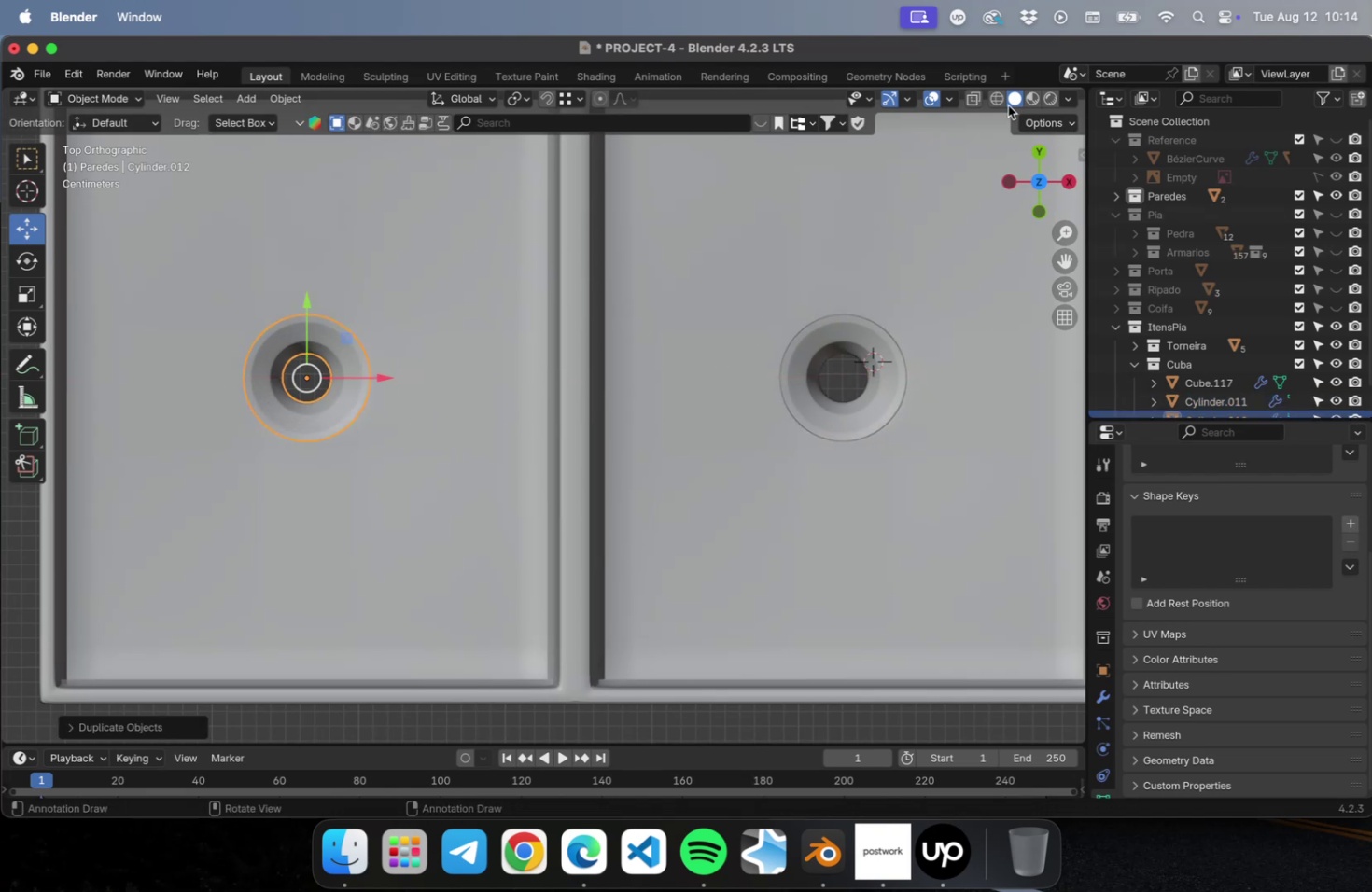 
left_click([997, 101])
 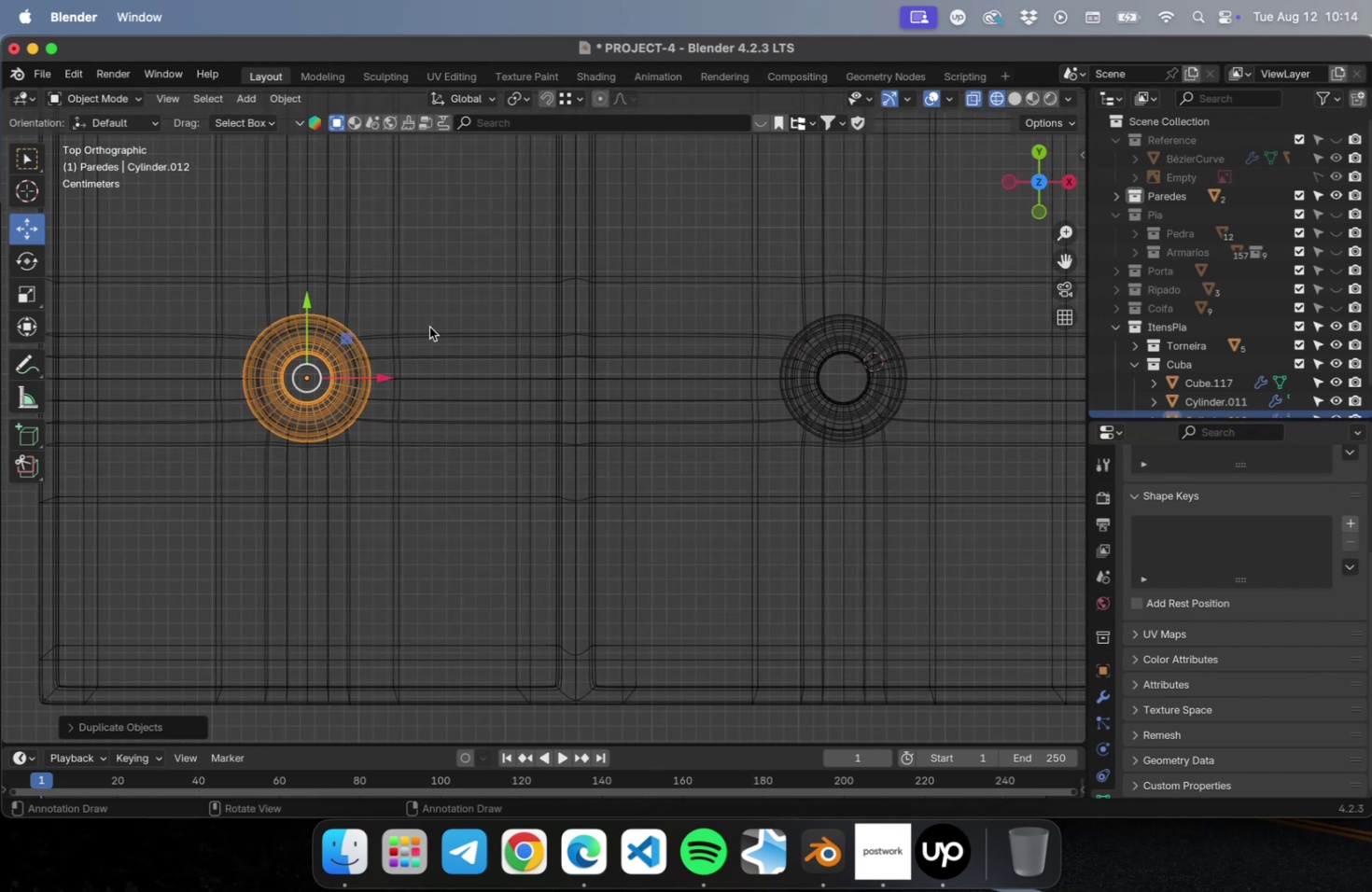 
scroll: coordinate [365, 366], scroll_direction: up, amount: 14.0
 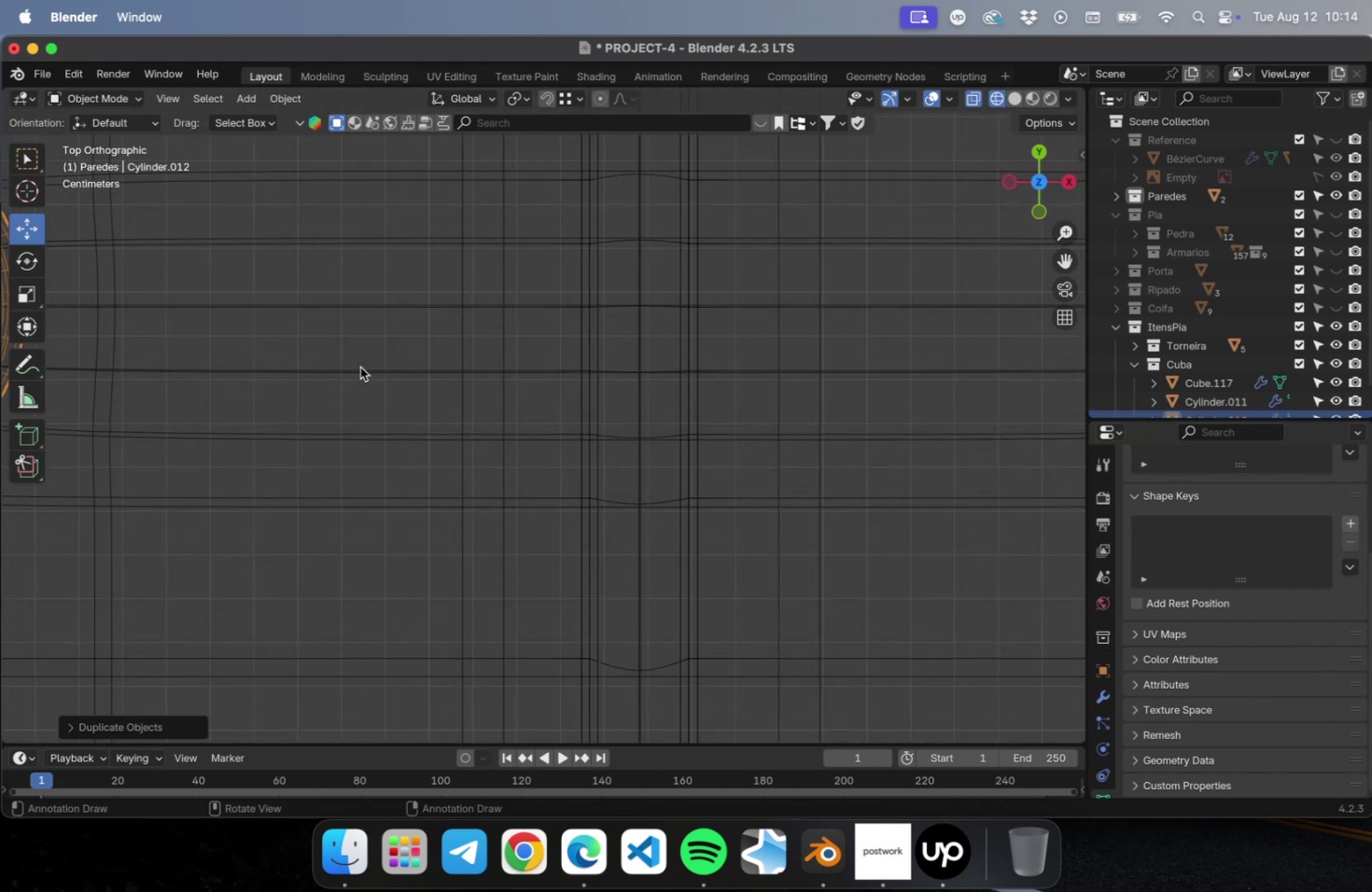 
hold_key(key=ShiftLeft, duration=0.73)
 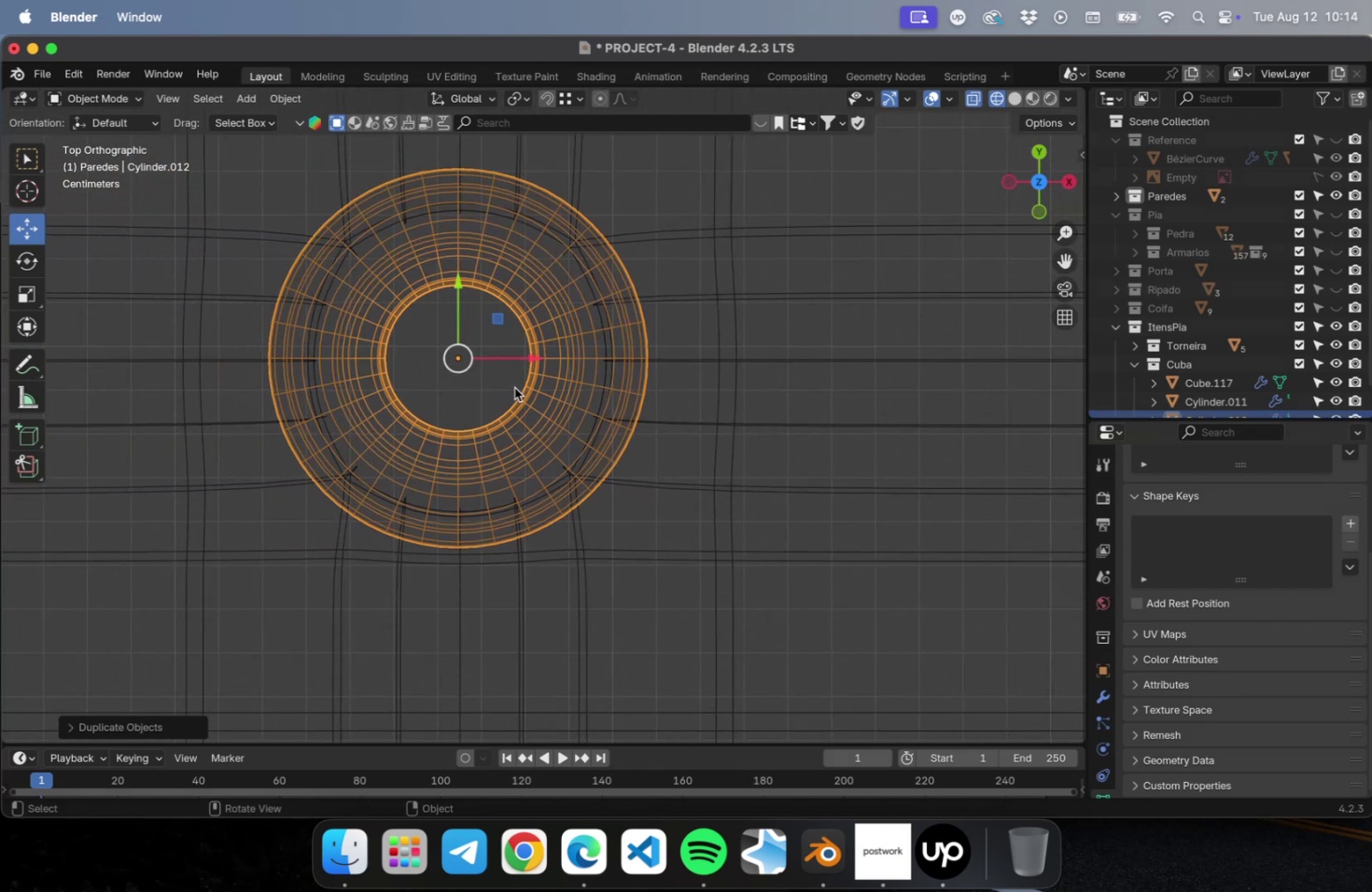 
wait(7.25)
 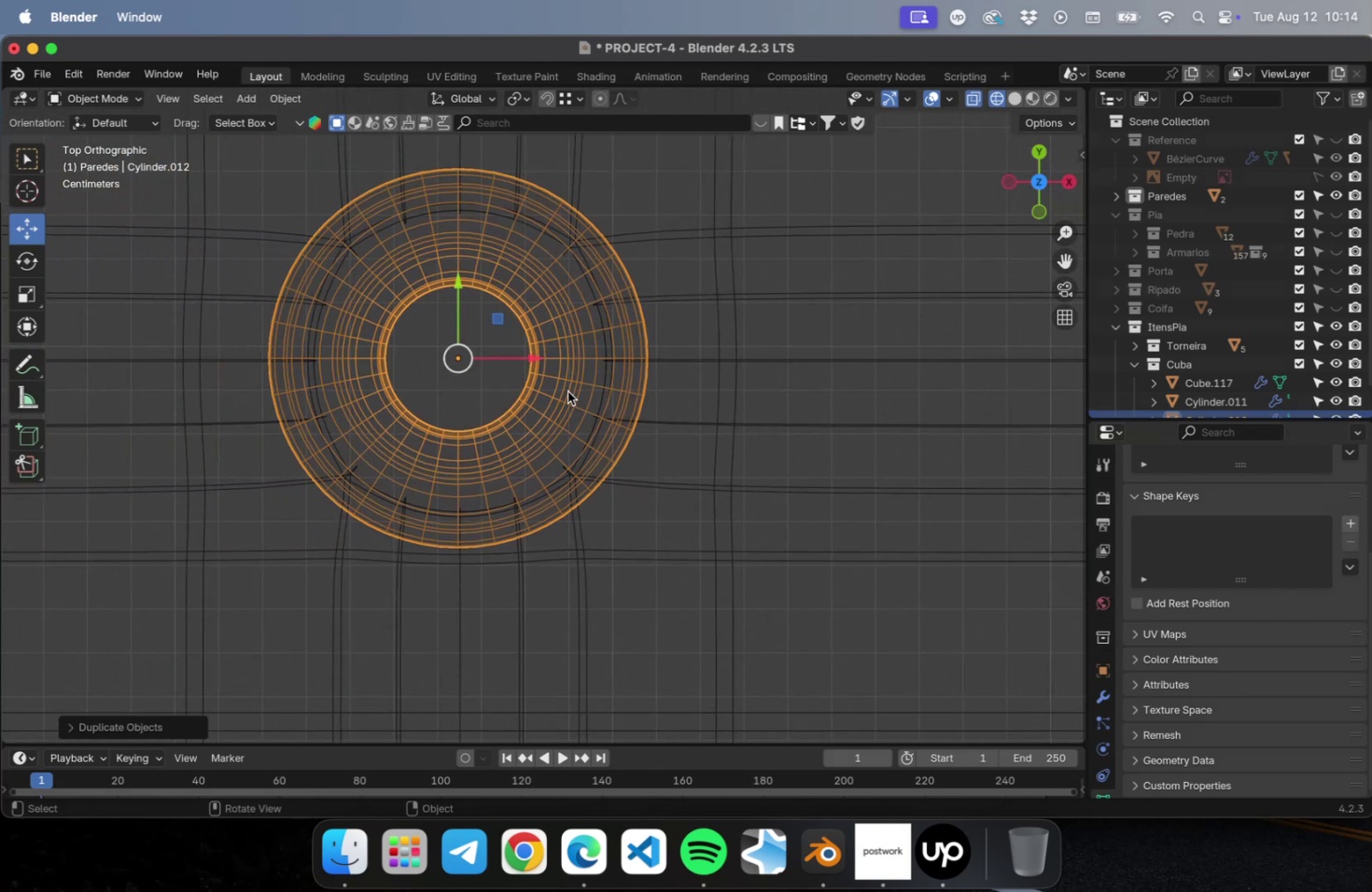 
left_click_drag(start_coordinate=[530, 358], to_coordinate=[523, 361])
 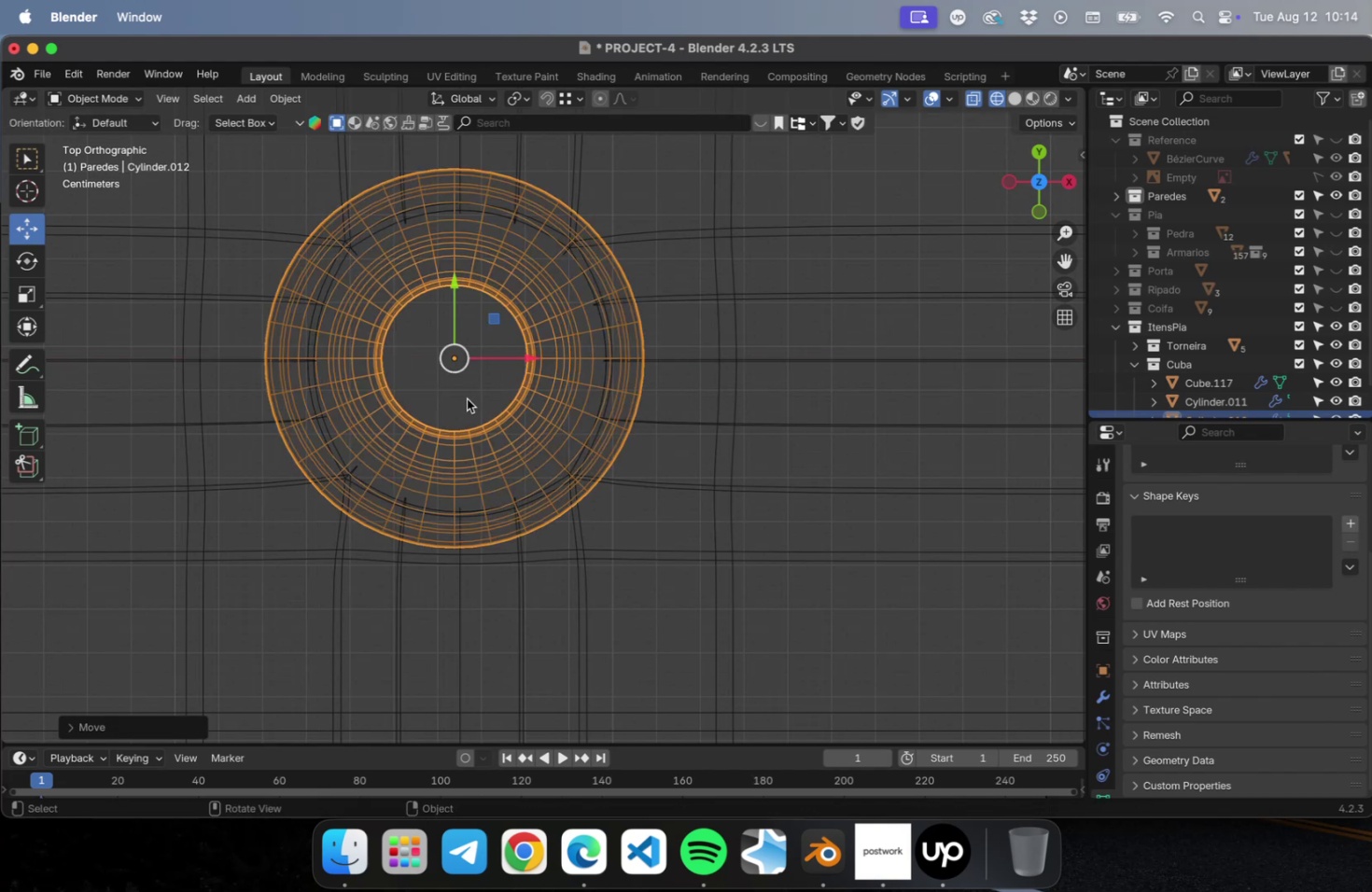 
left_click([465, 397])
 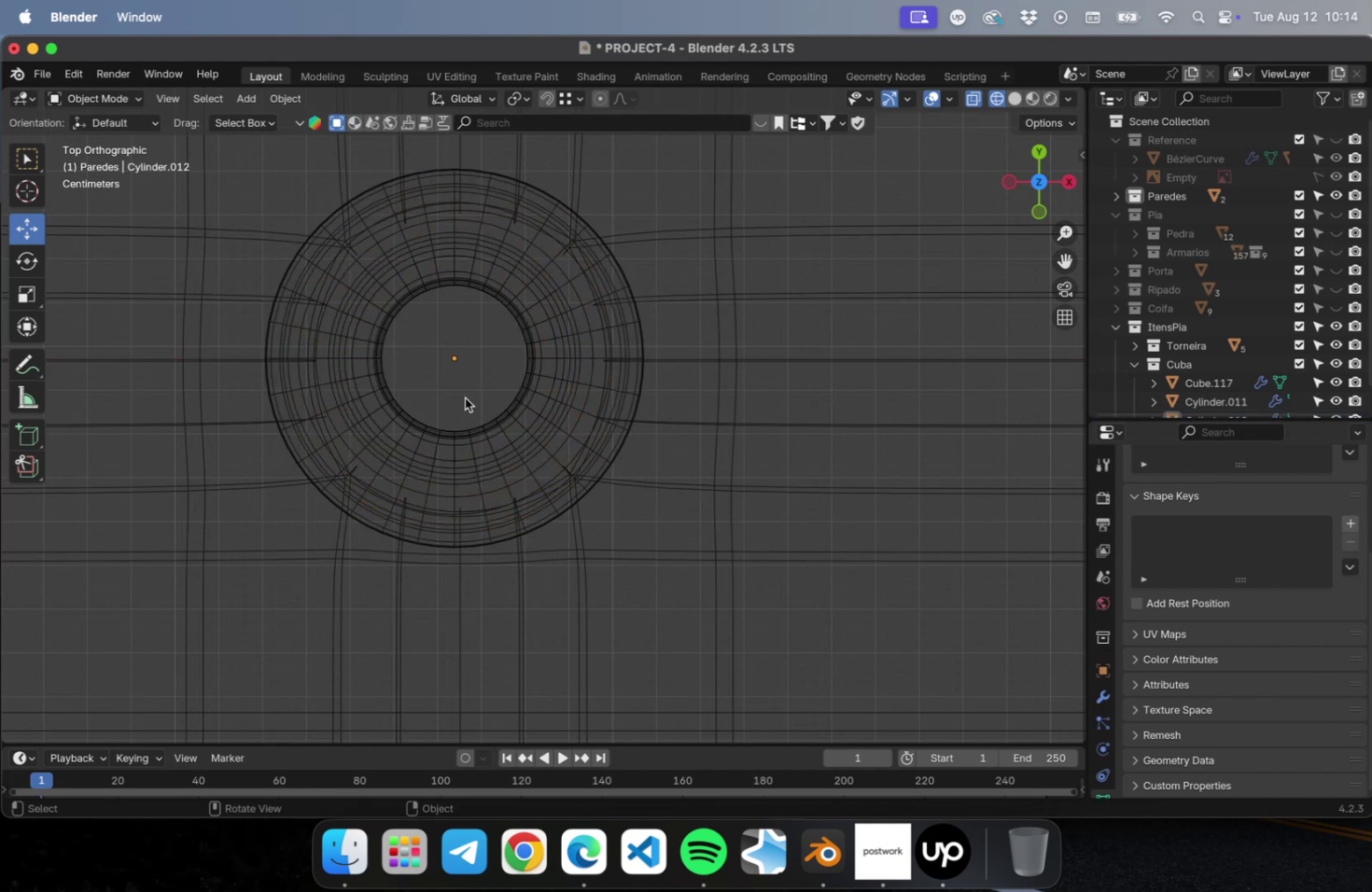 
scroll: coordinate [684, 512], scroll_direction: down, amount: 57.0
 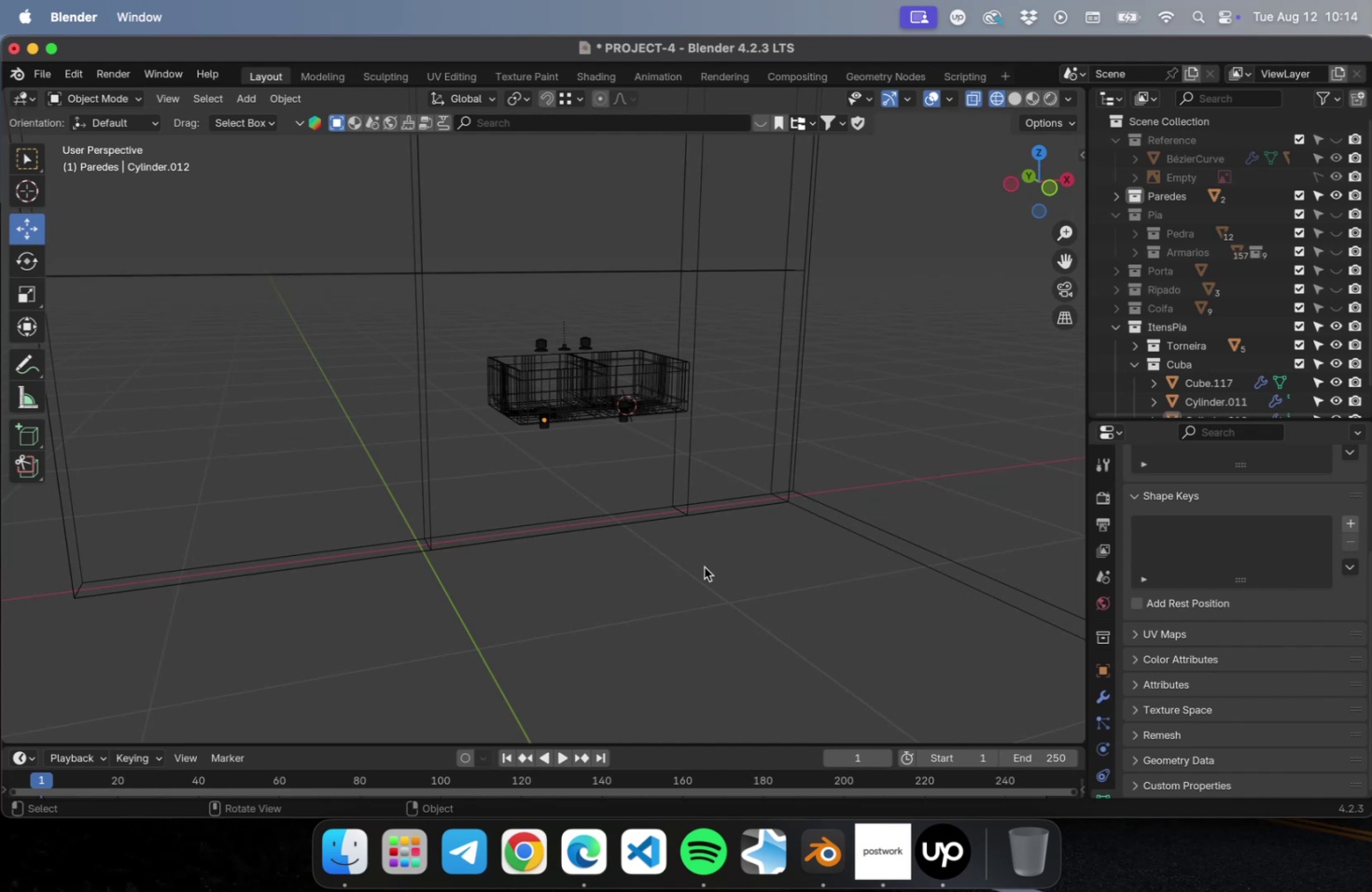 
key(Meta+S)
 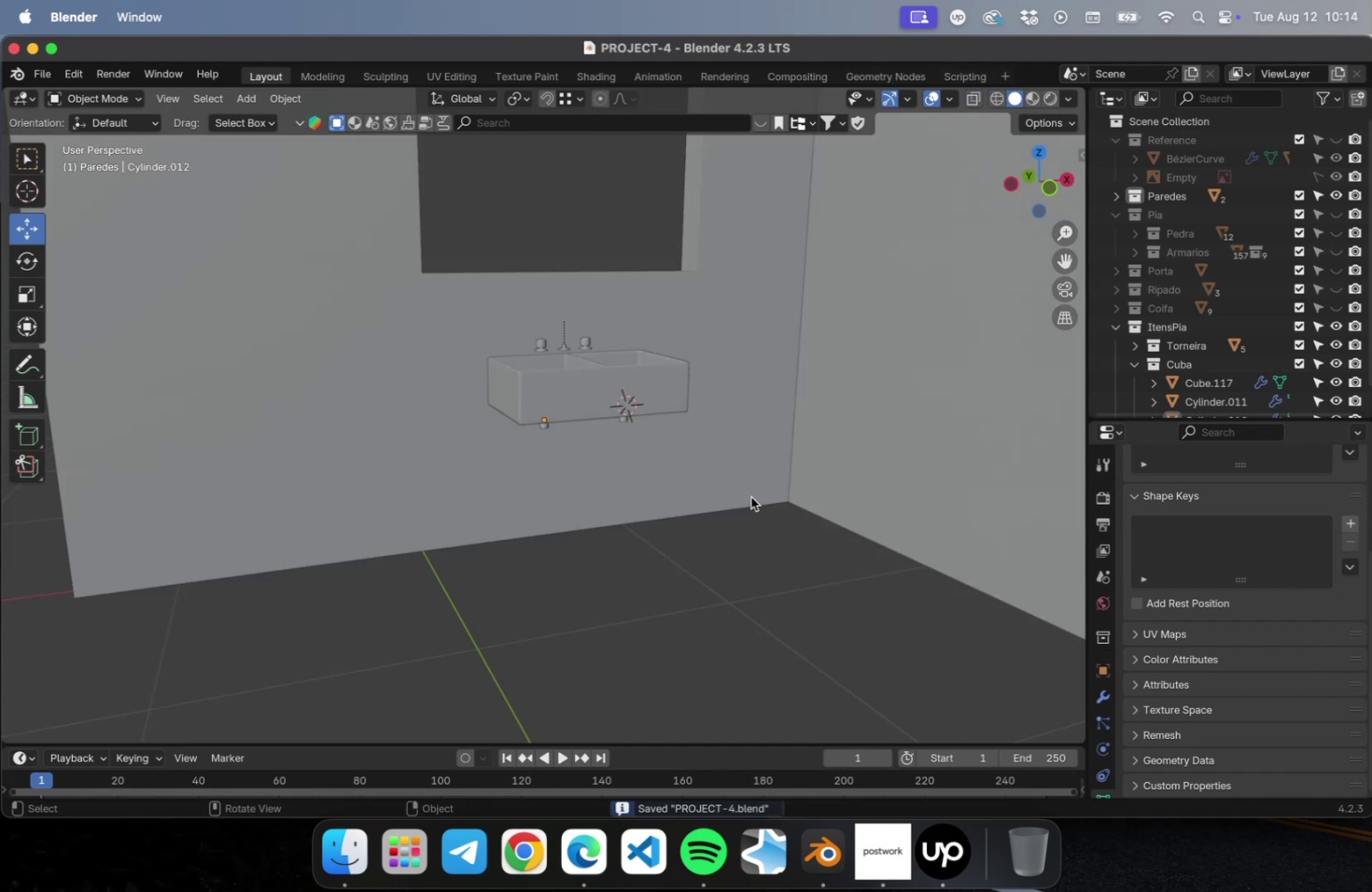 
key(NumLock)
 